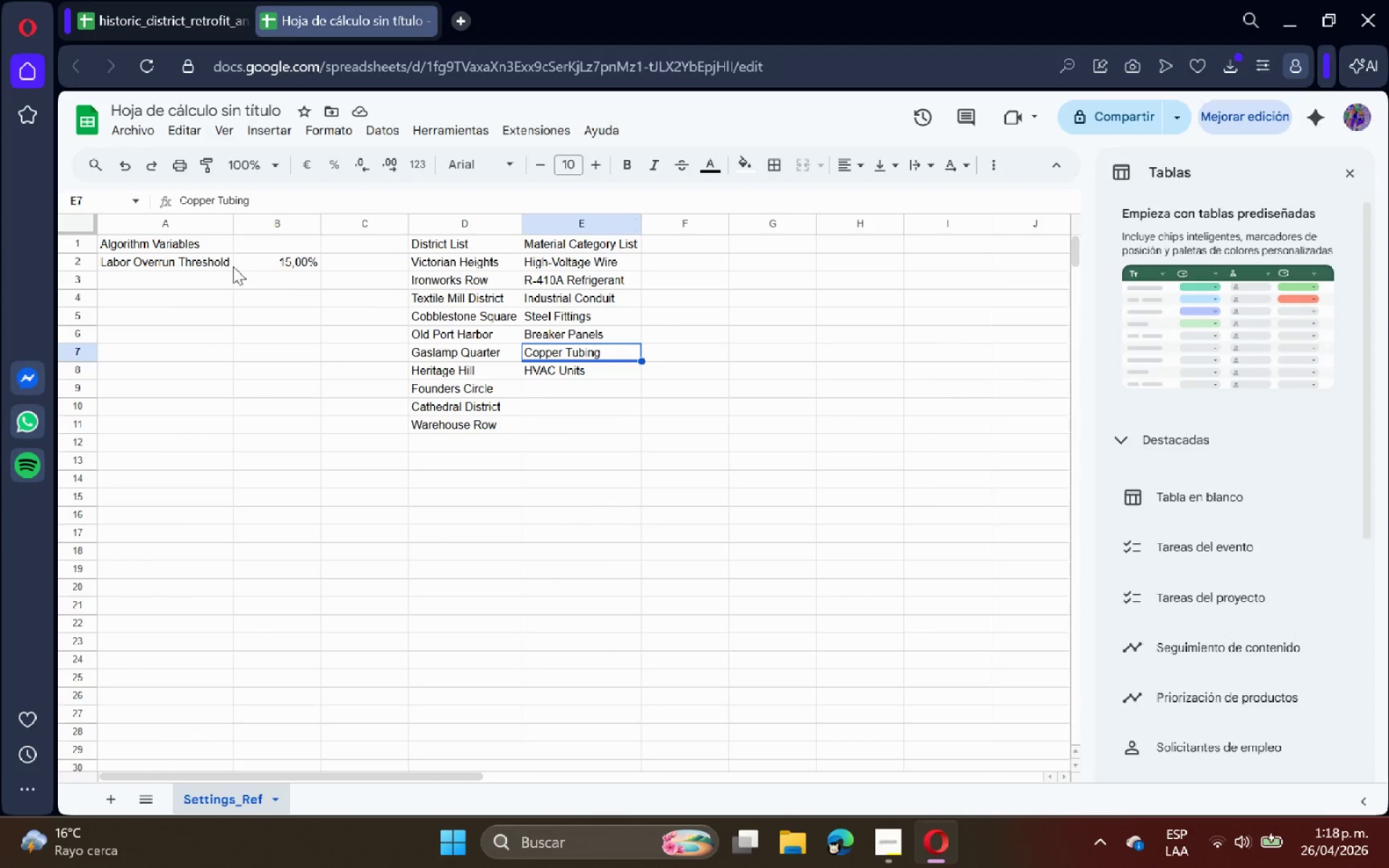 
left_click([166, 241])
 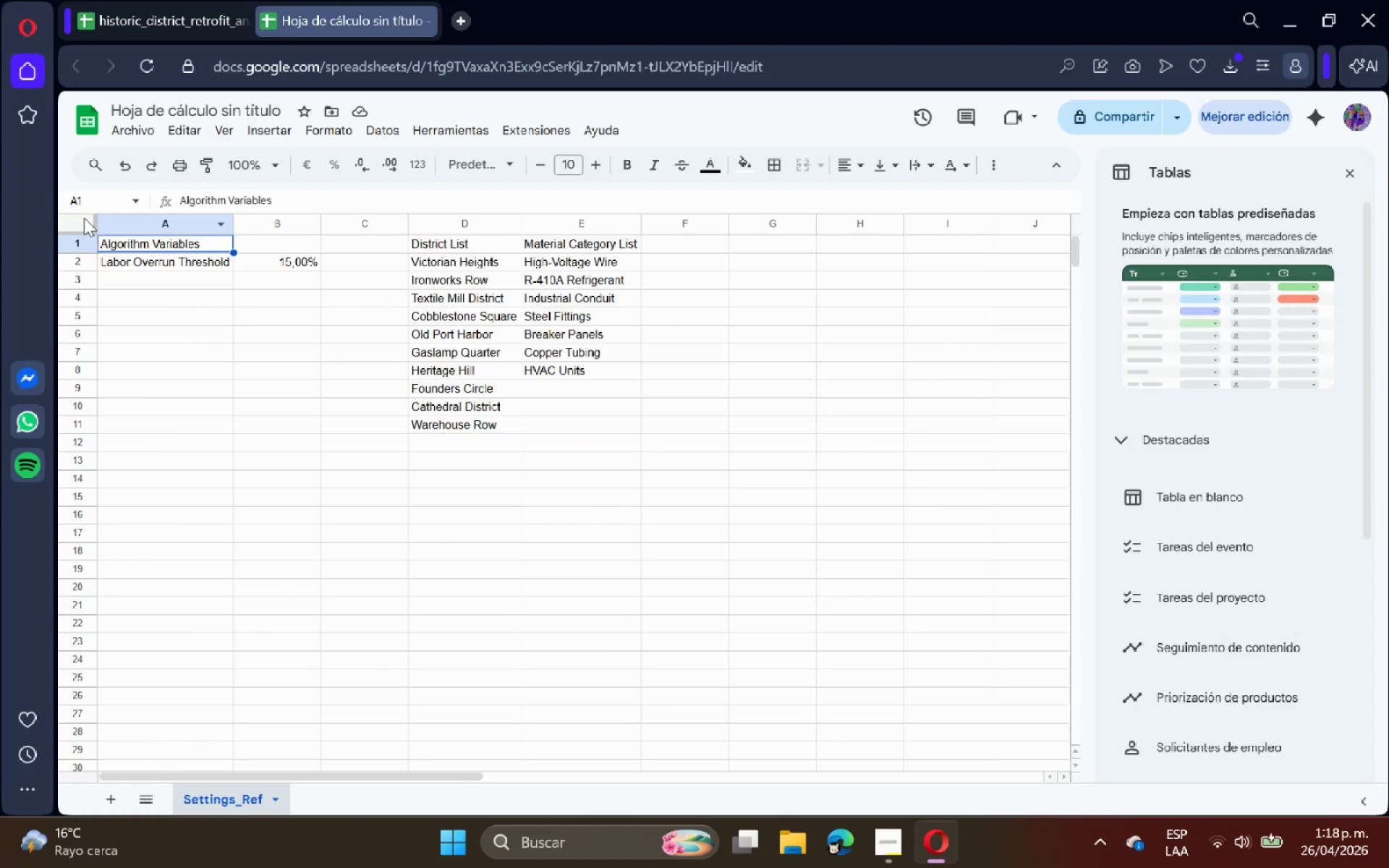 
left_click([79, 220])
 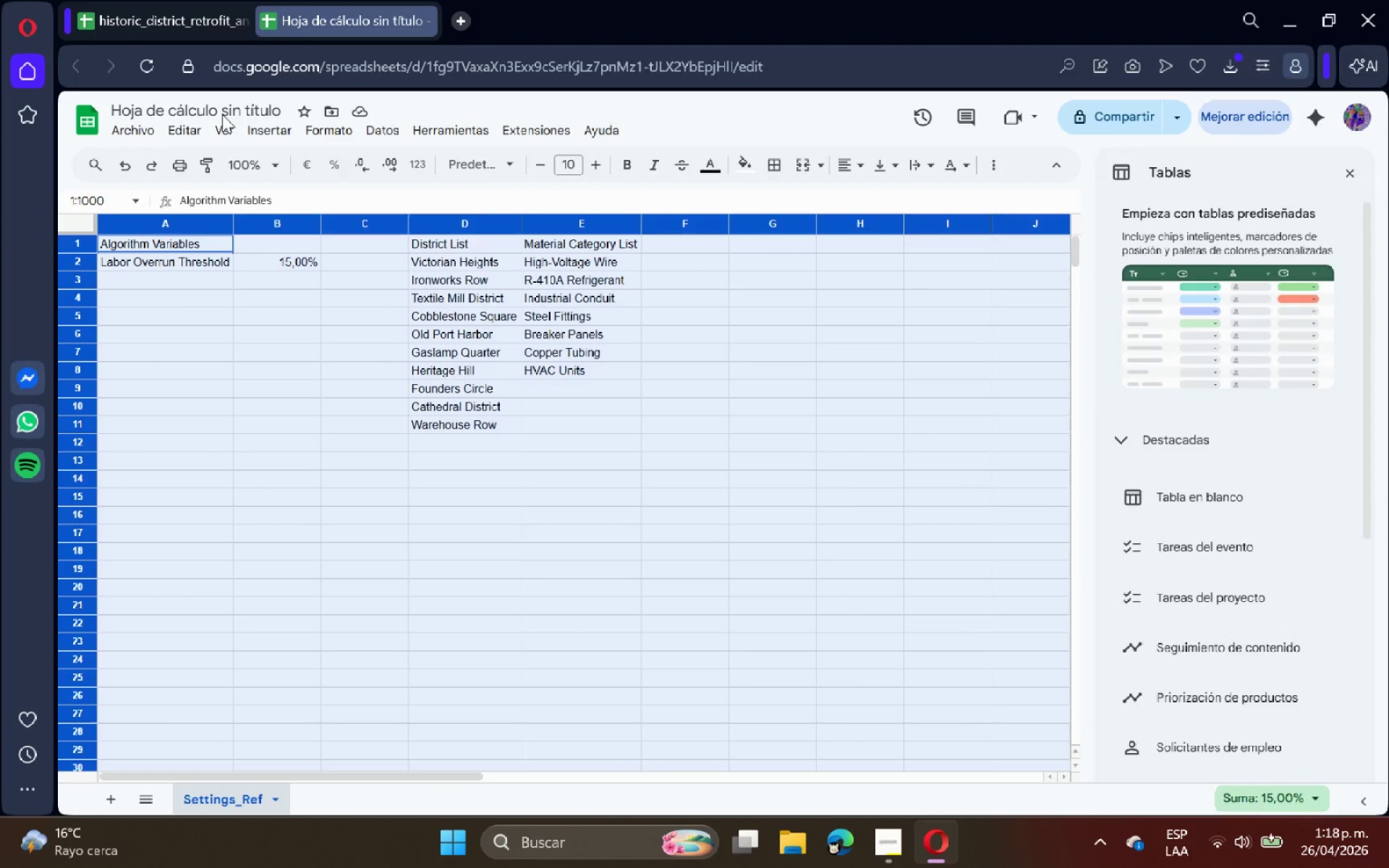 
left_click([224, 124])
 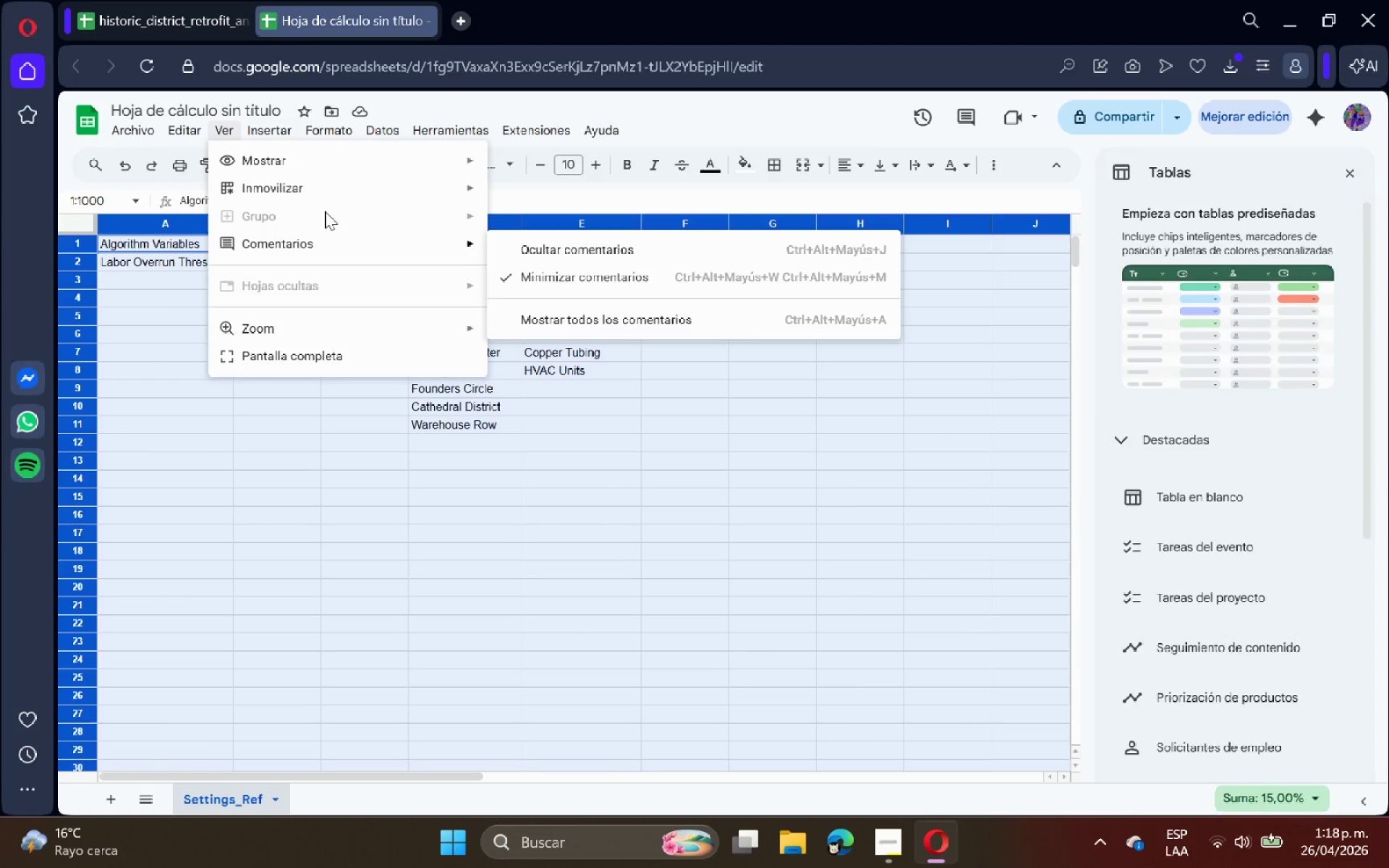 
left_click([350, 184])
 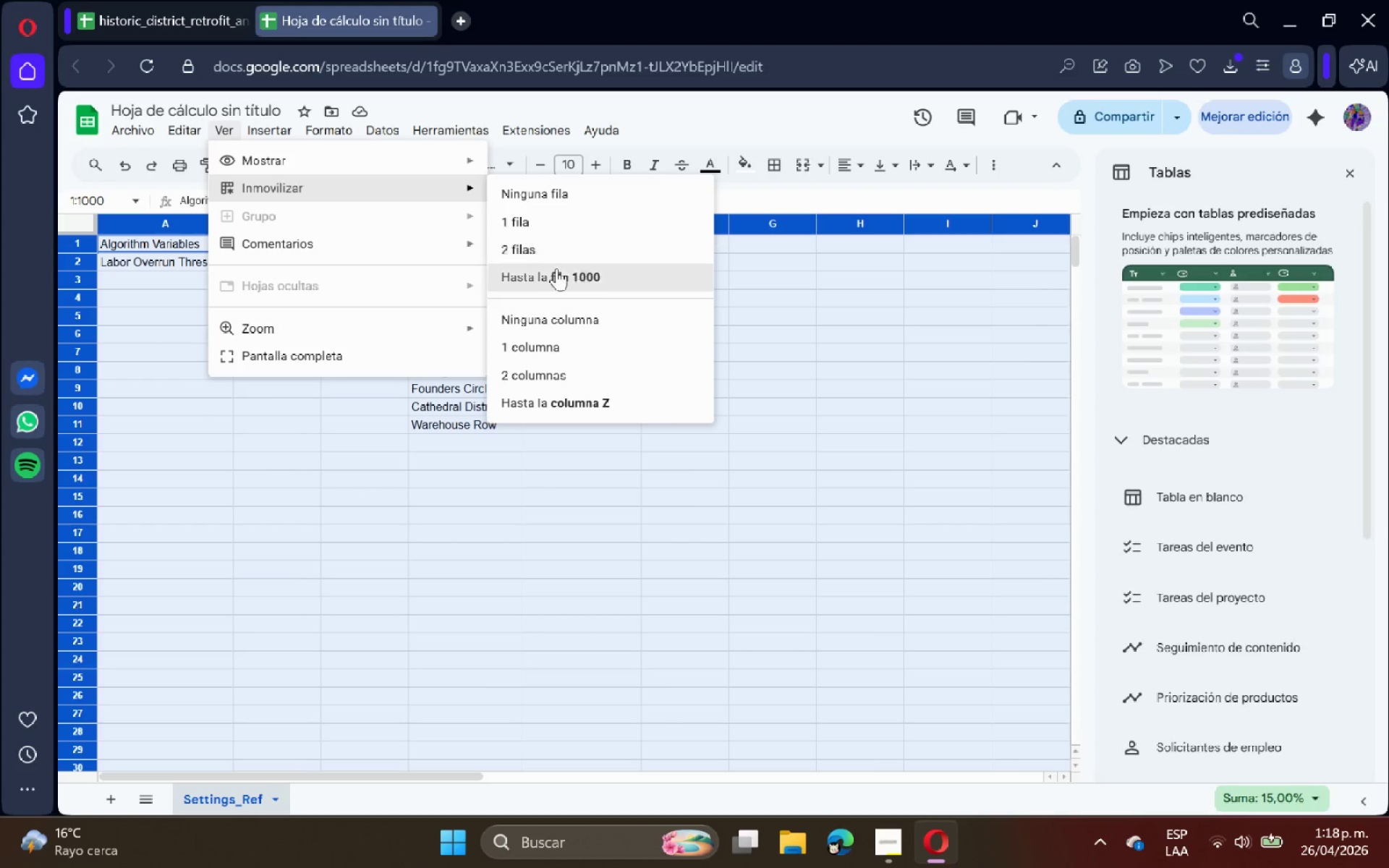 
left_click([402, 158])
 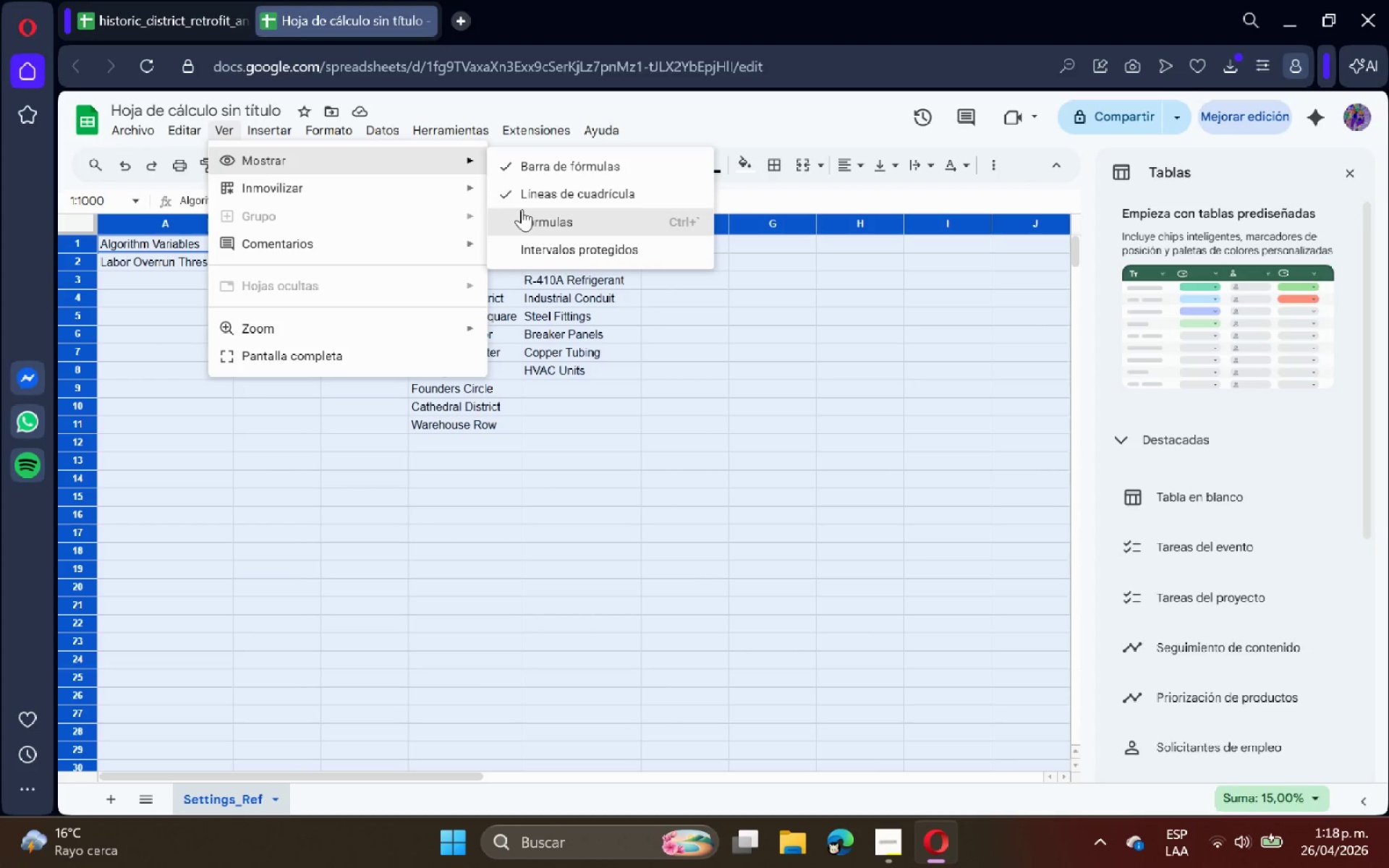 
left_click([539, 192])
 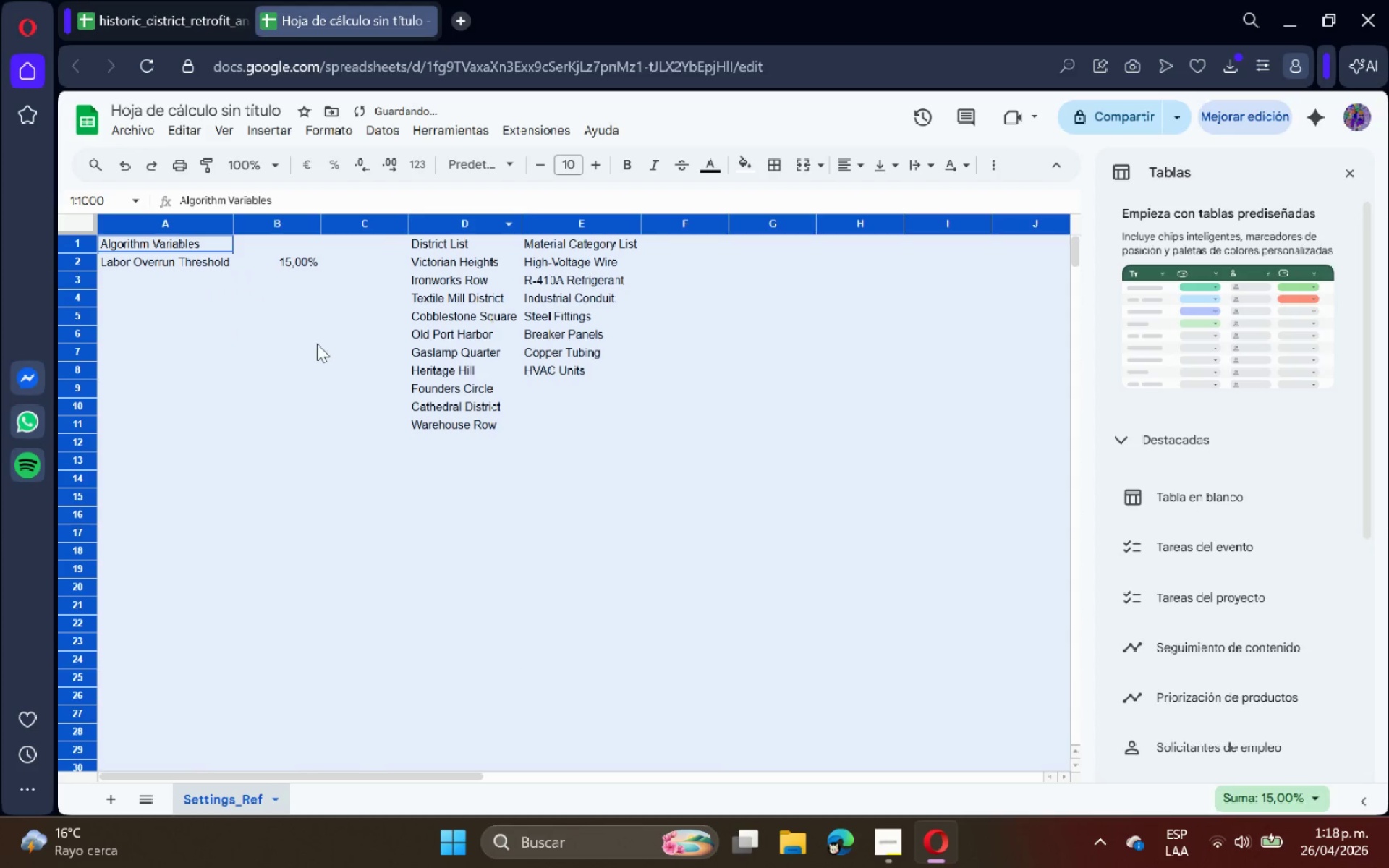 
left_click([309, 351])
 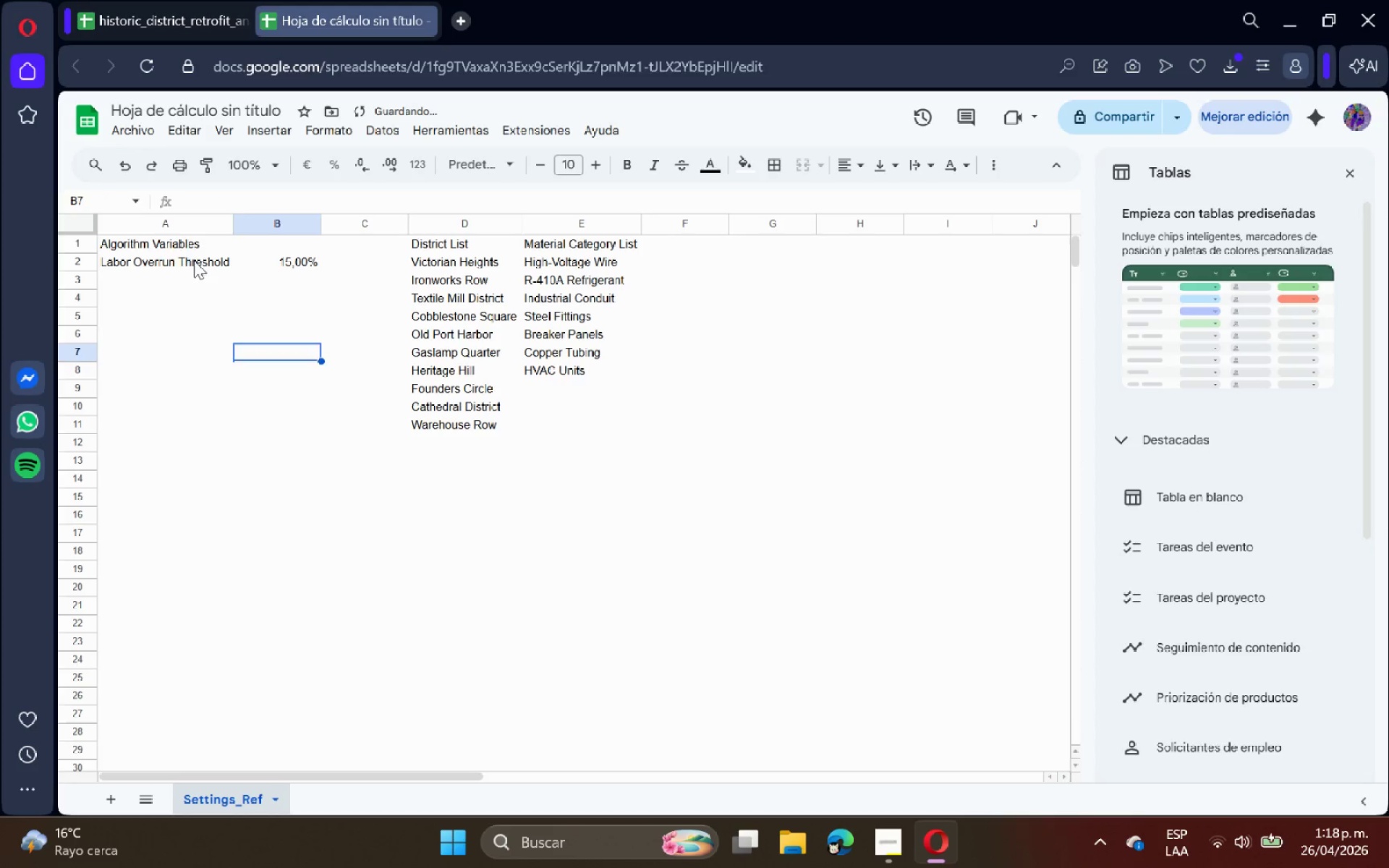 
left_click([166, 243])
 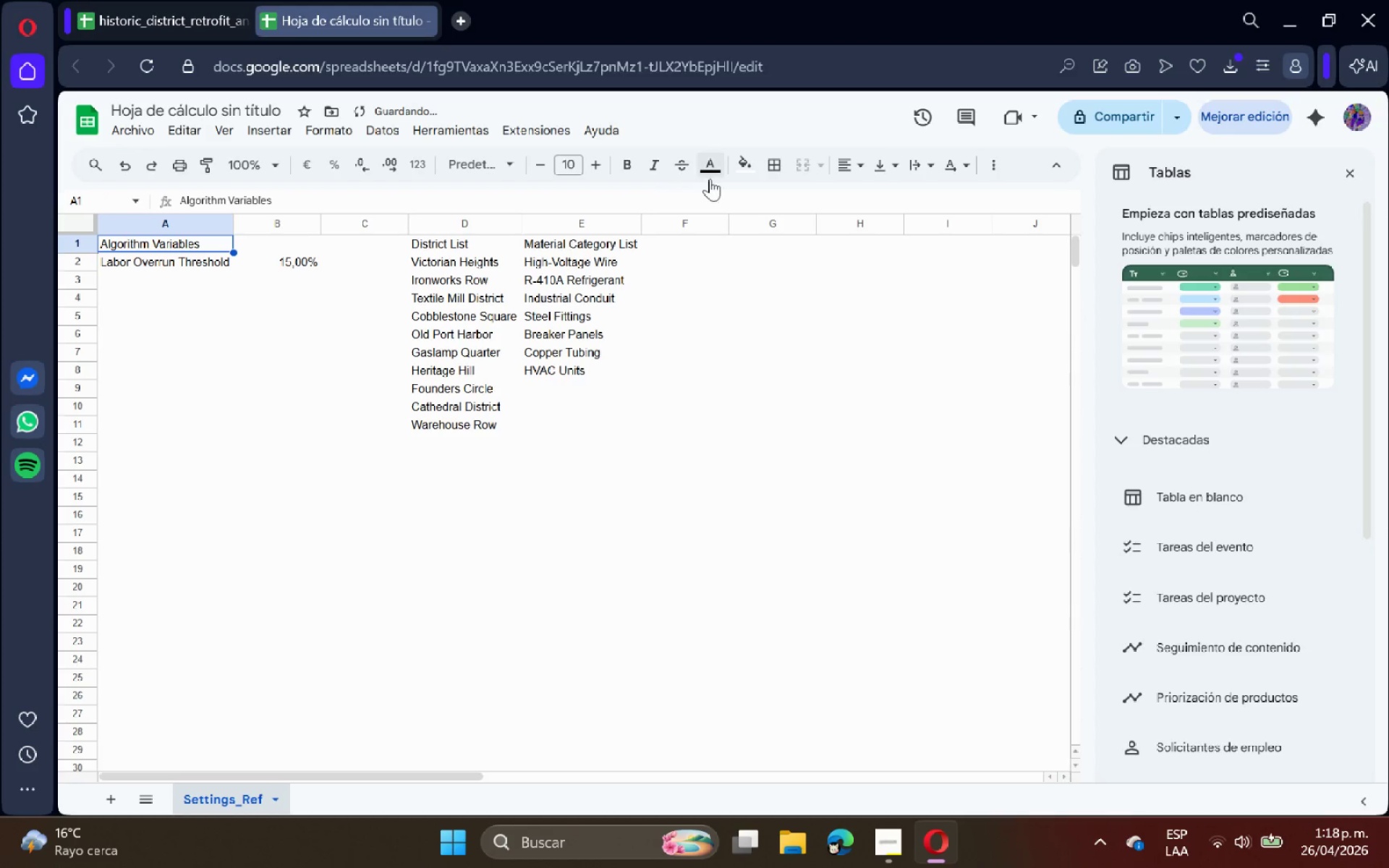 
left_click([723, 165])
 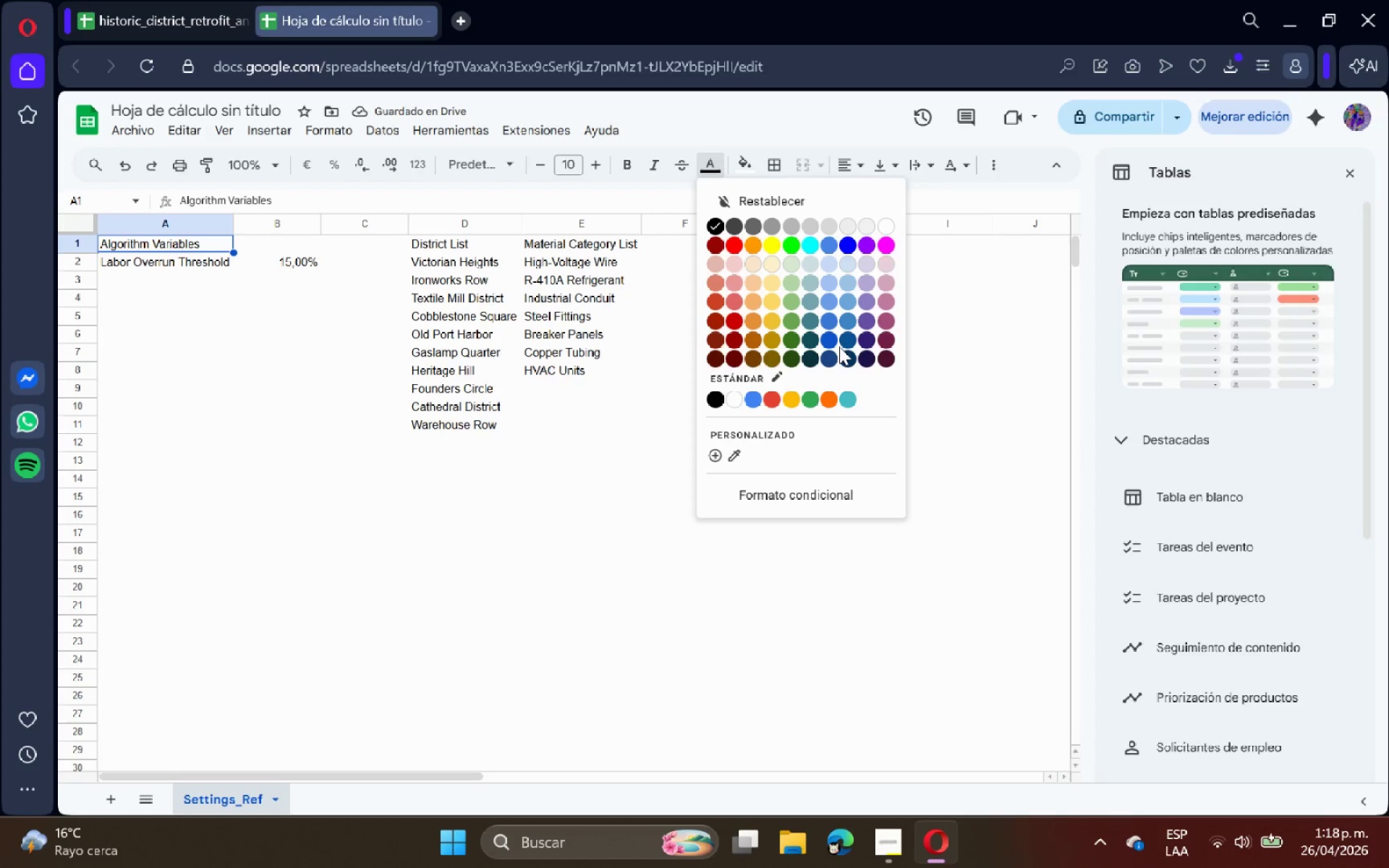 
left_click([838, 346])
 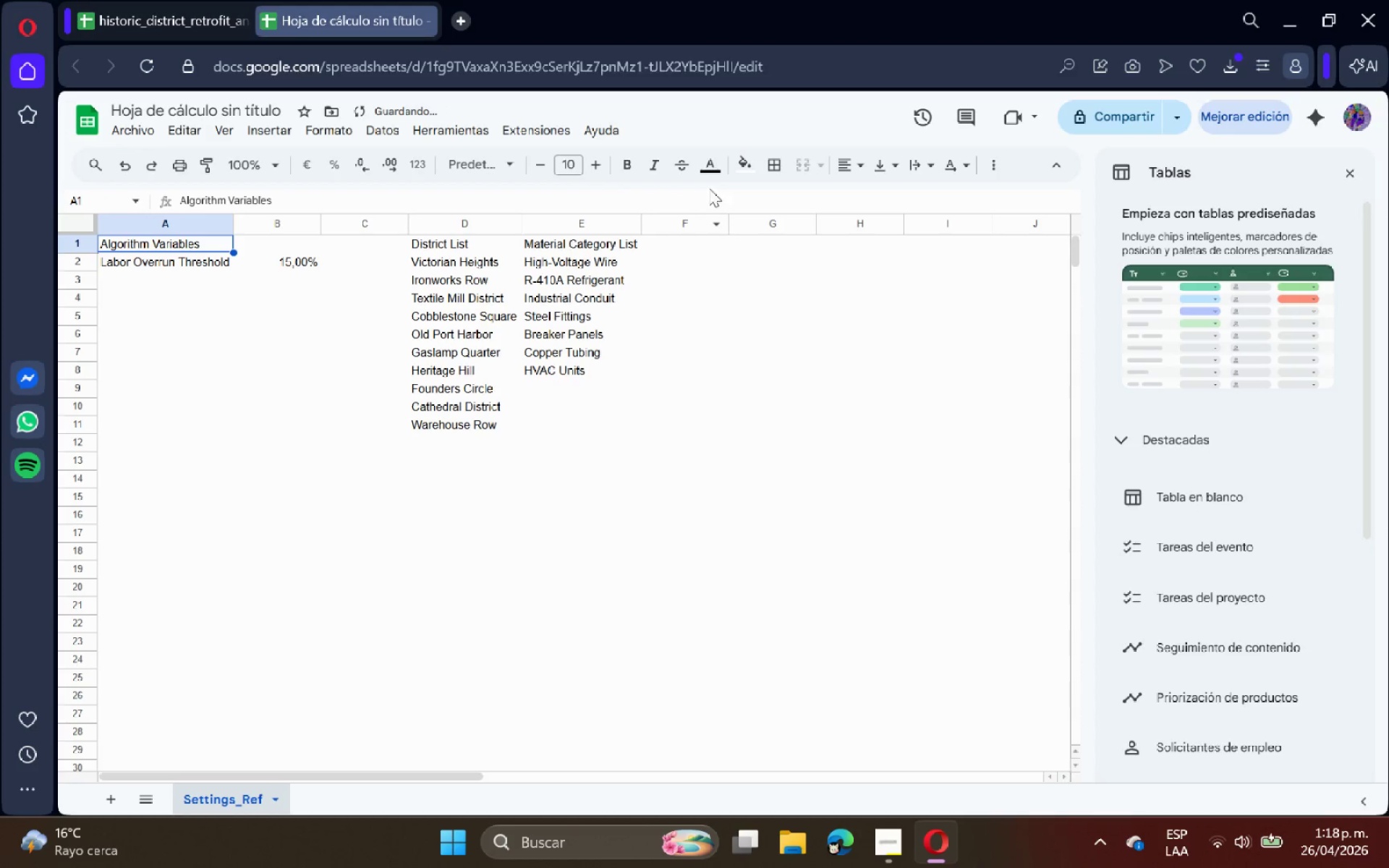 
left_click([739, 162])
 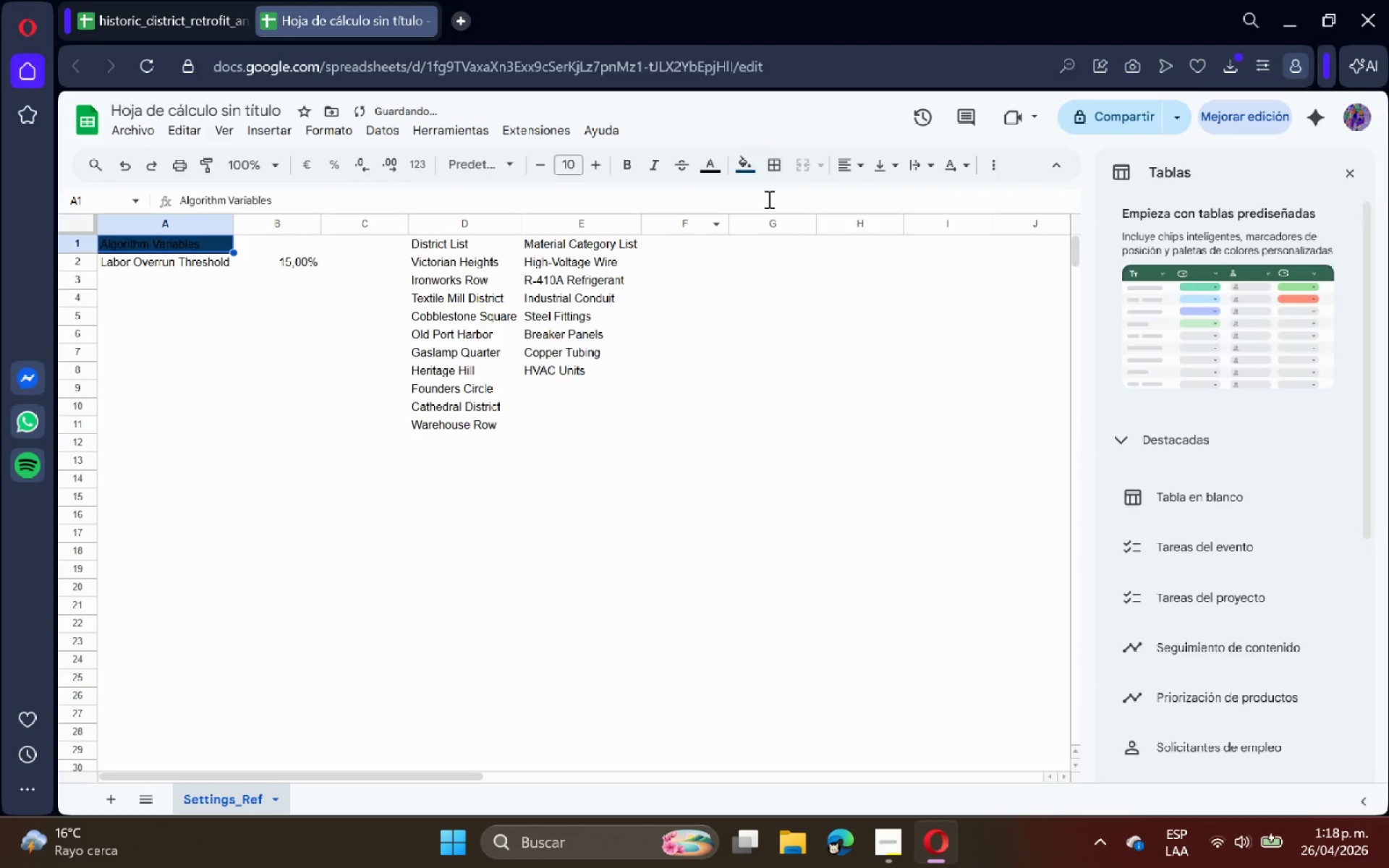 
left_click([710, 169])
 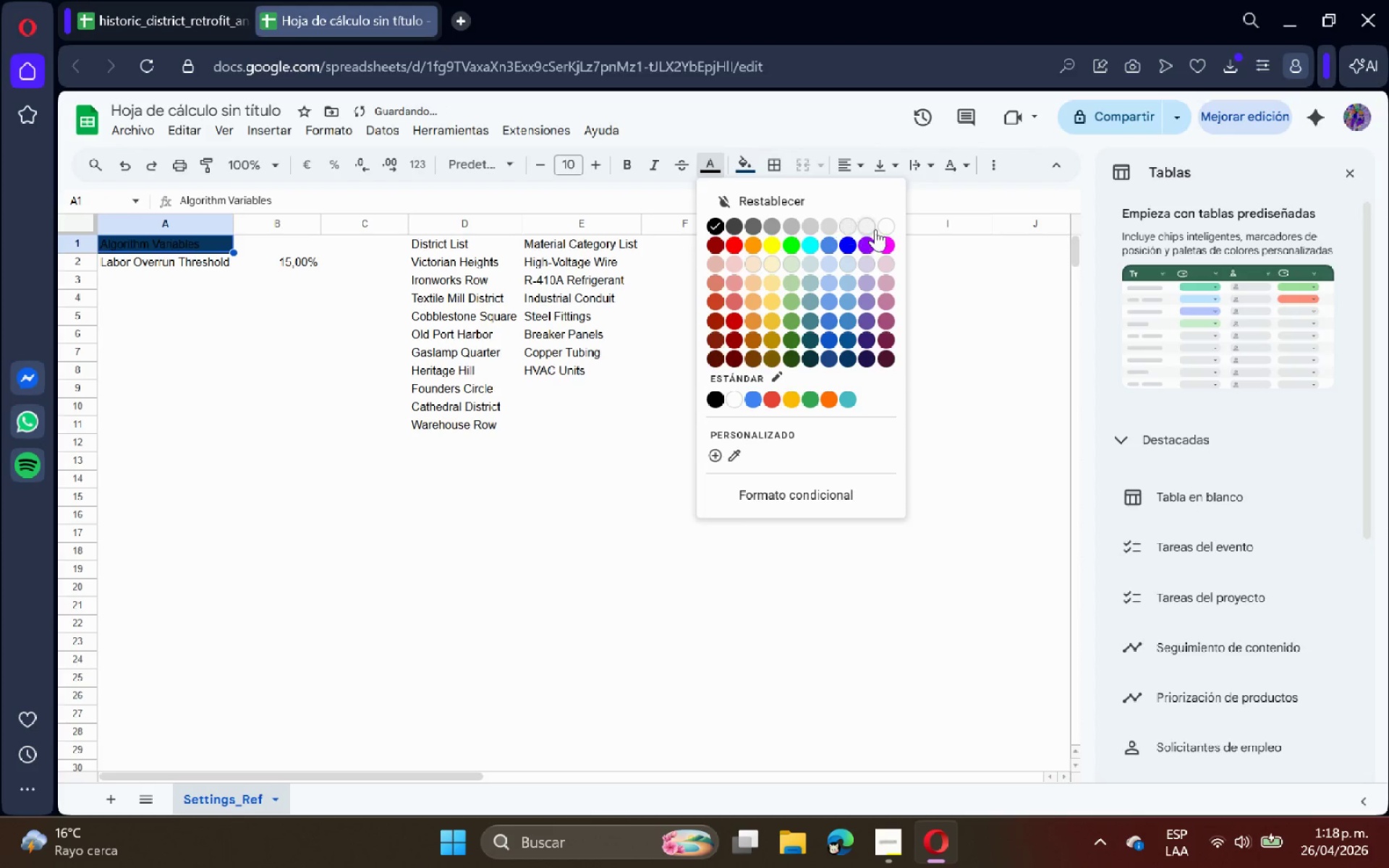 
left_click([887, 229])
 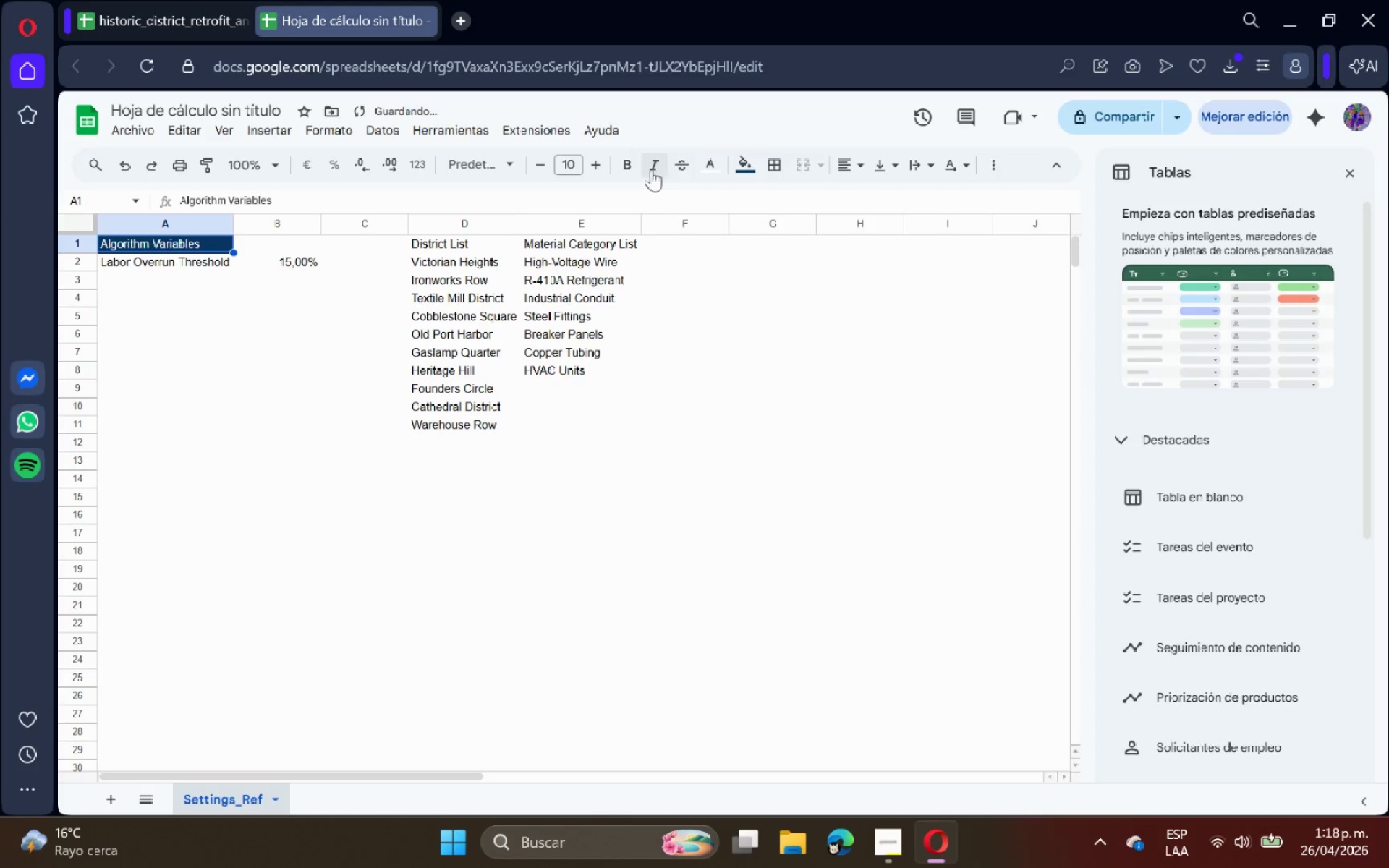 
left_click([637, 163])
 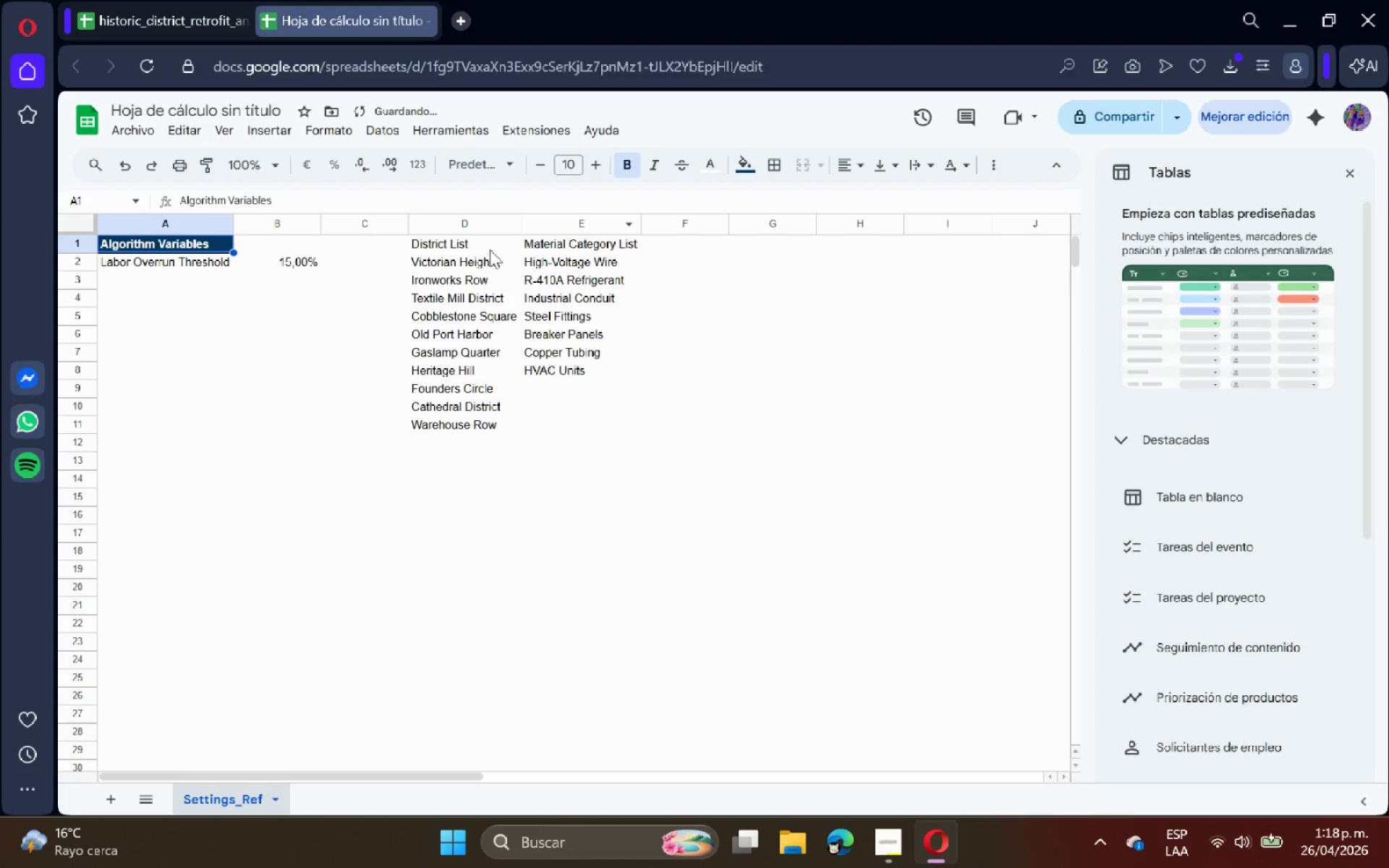 
left_click_drag(start_coordinate=[466, 246], to_coordinate=[588, 241])
 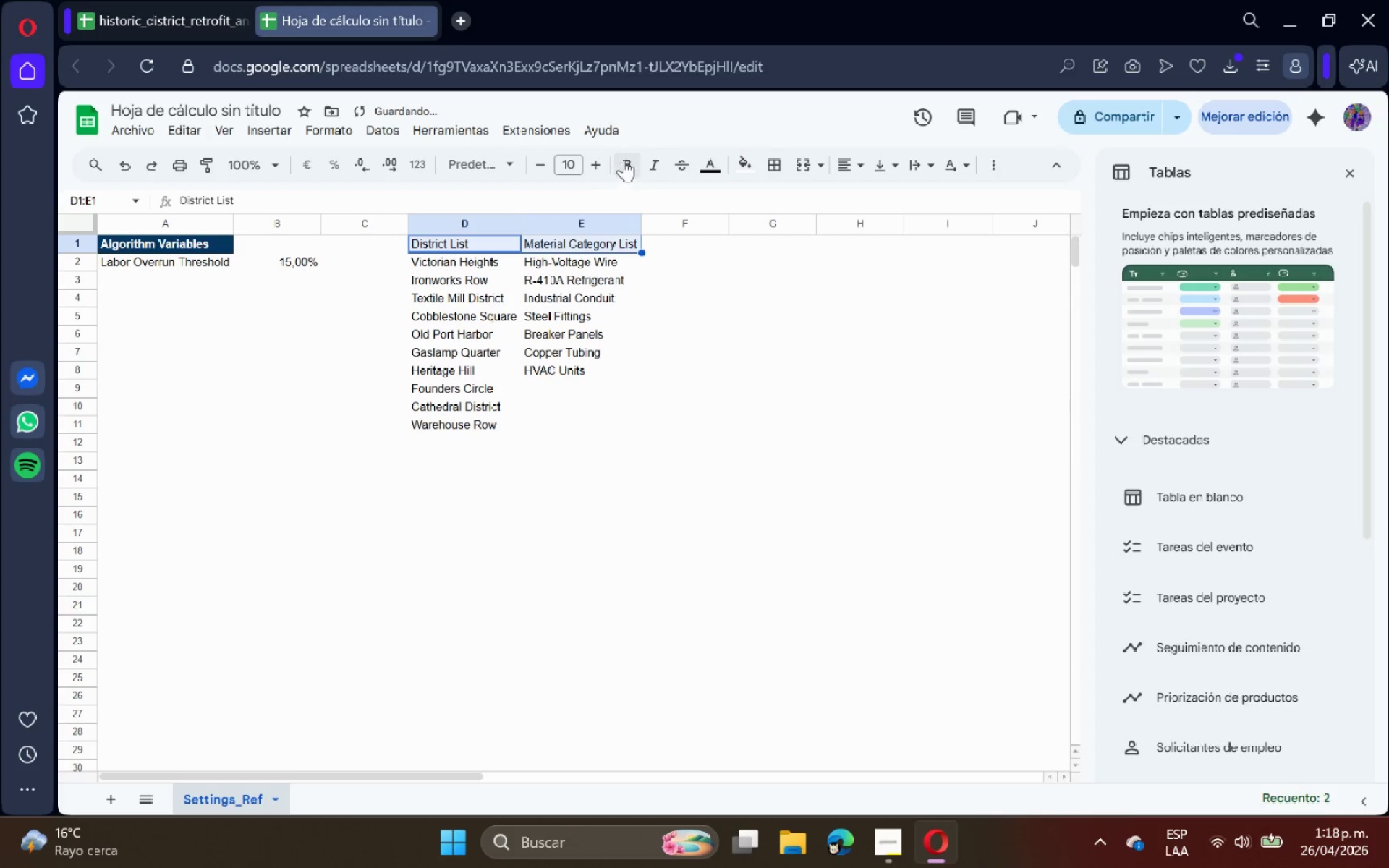 
left_click([624, 159])
 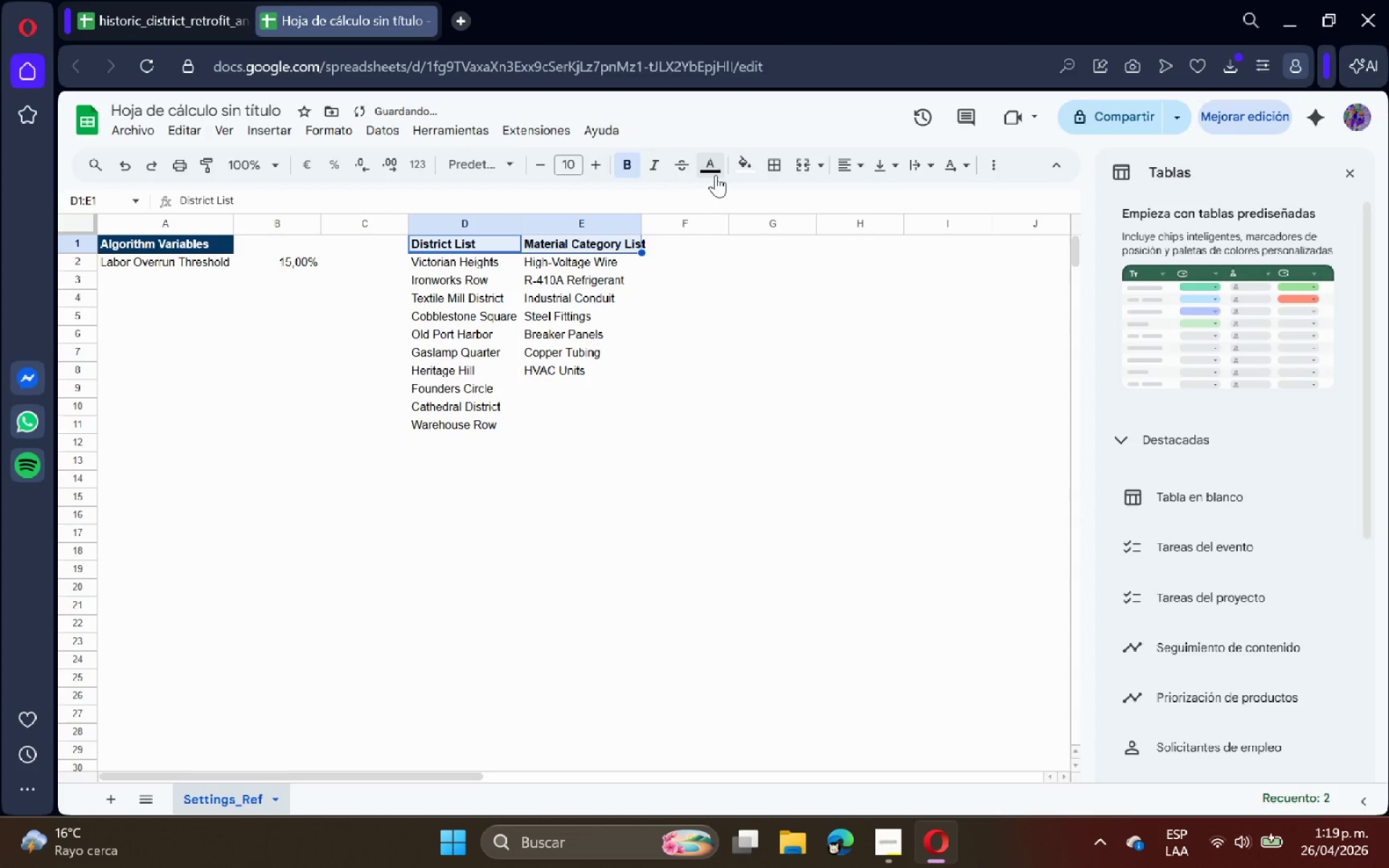 
left_click([713, 166])
 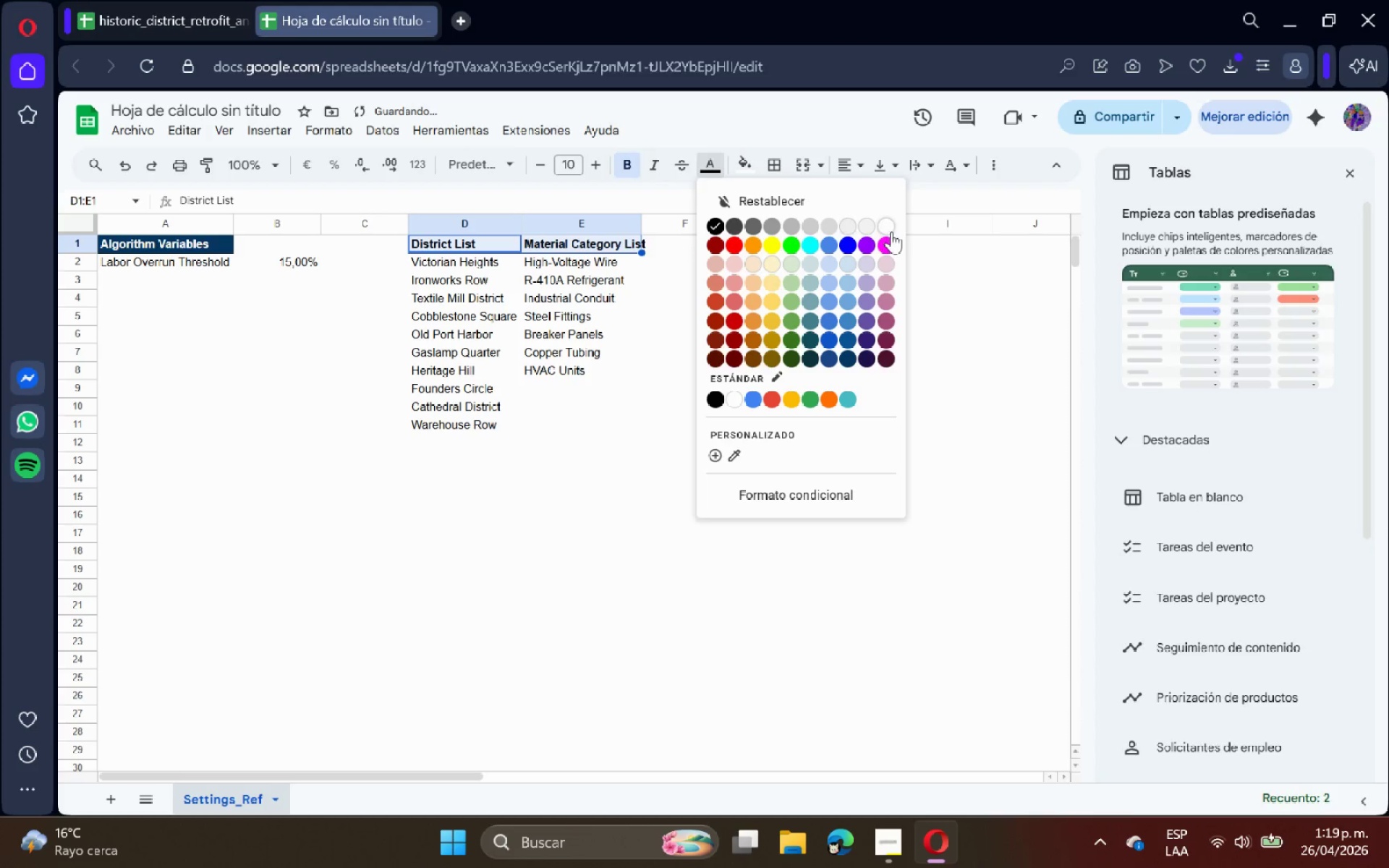 
left_click([891, 231])
 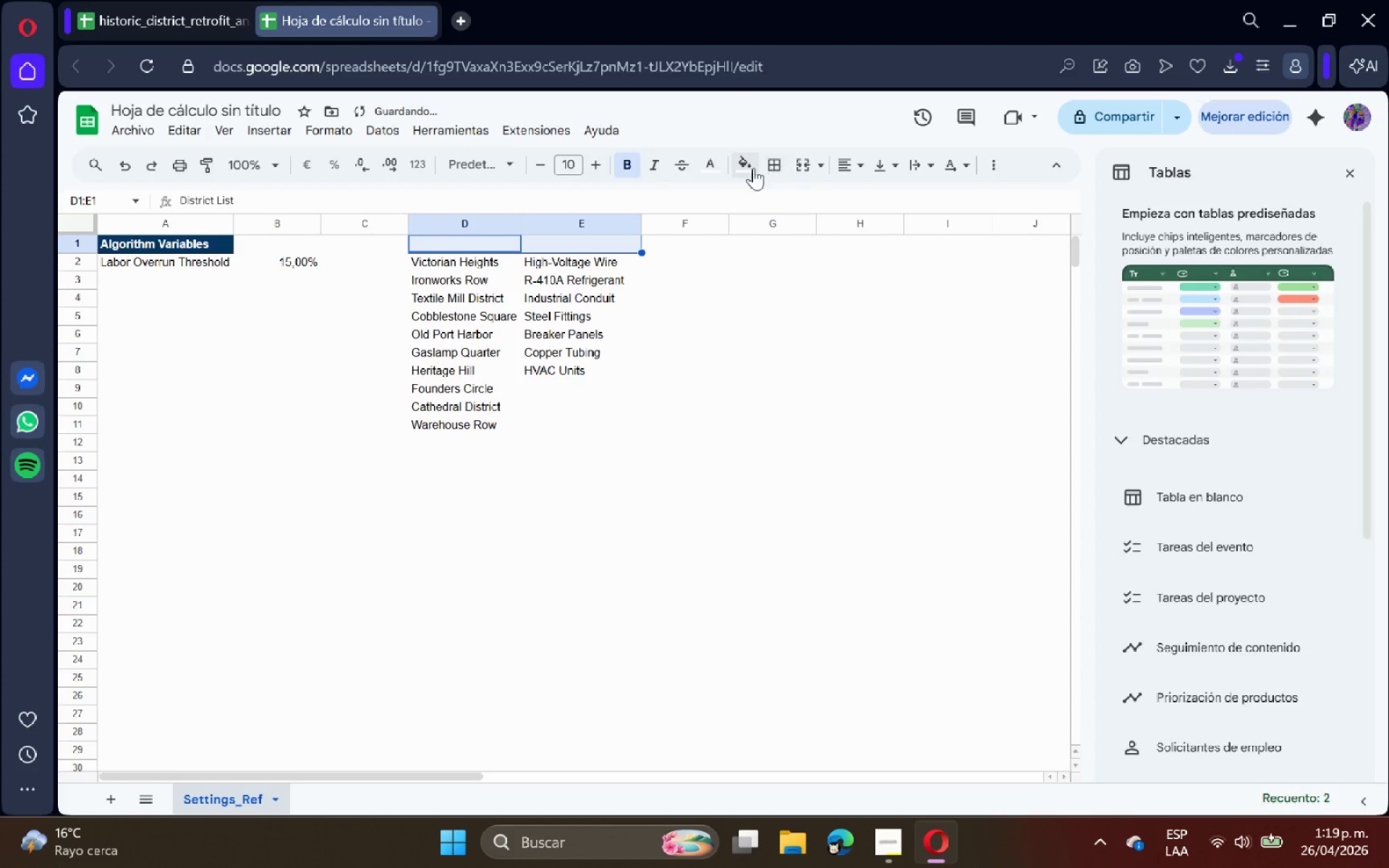 
left_click([750, 167])
 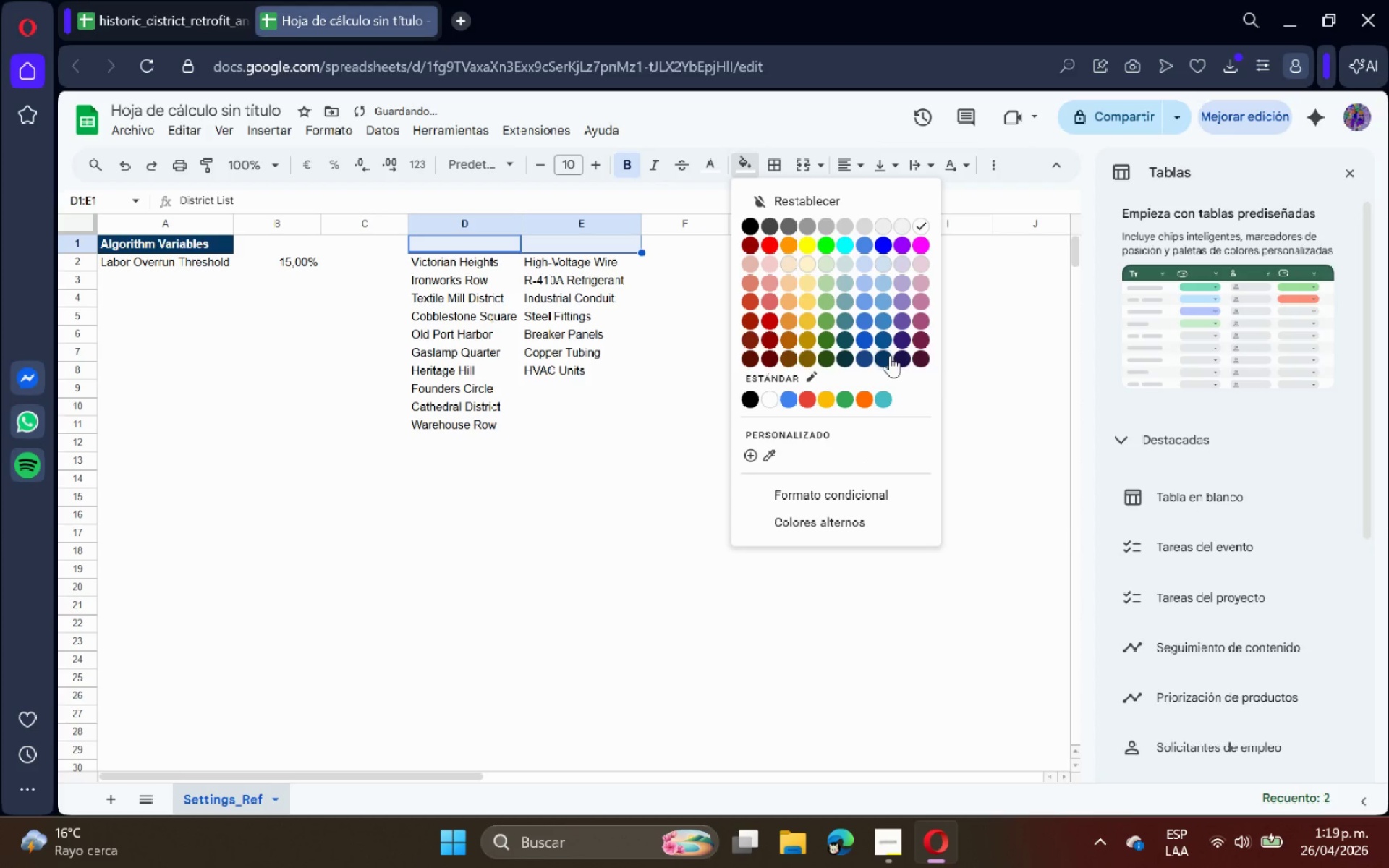 
left_click([890, 355])
 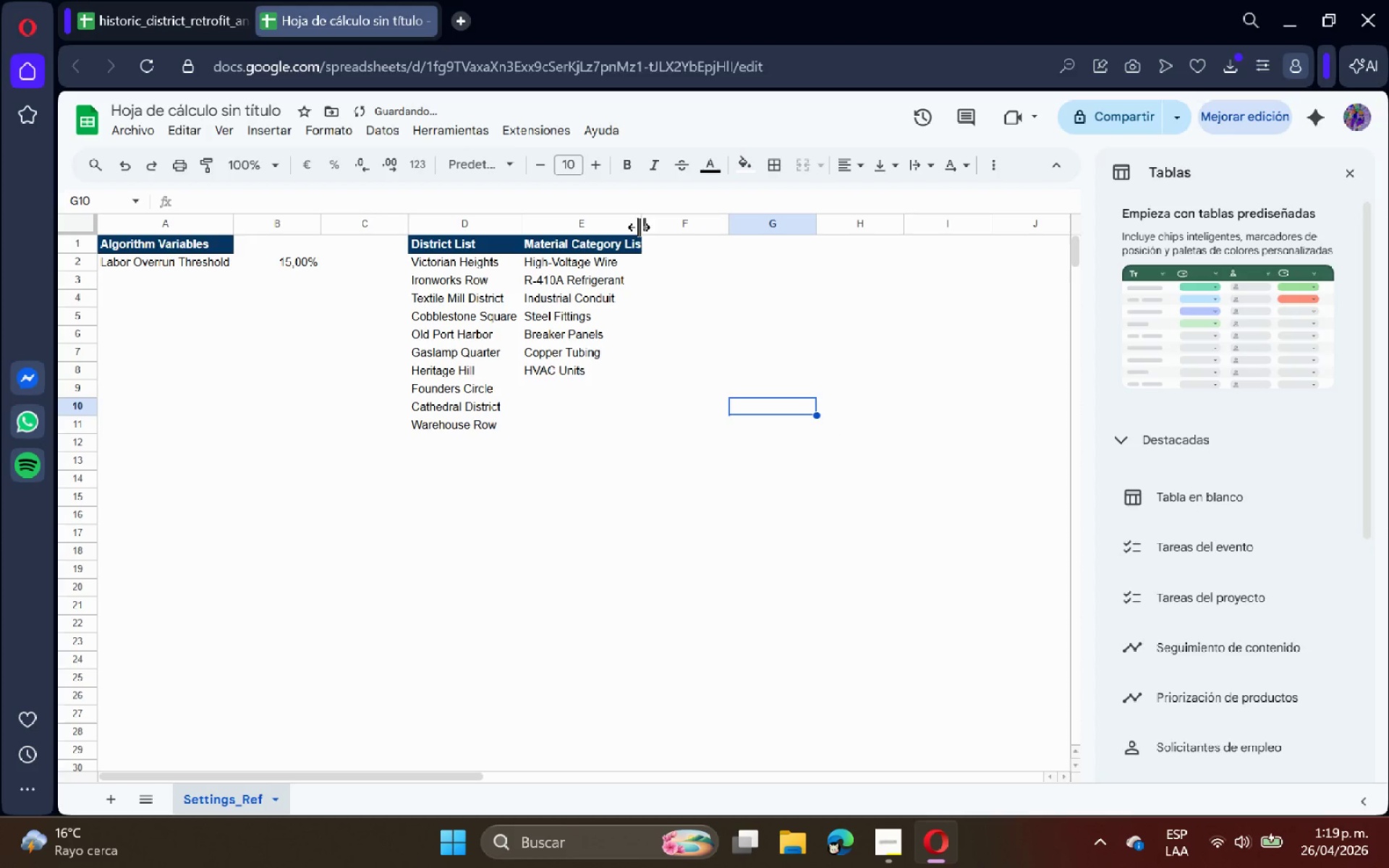 
double_click([637, 225])
 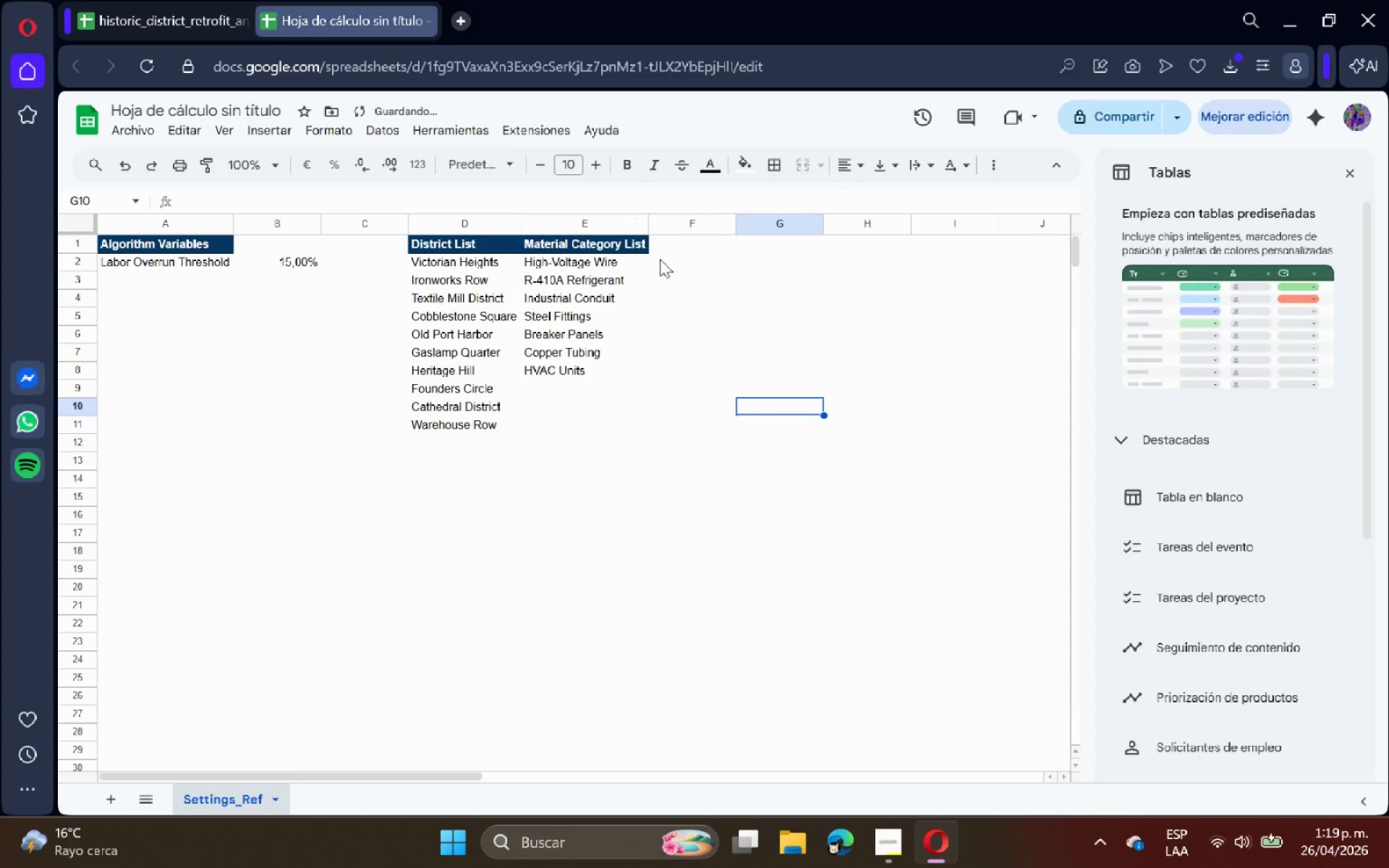 
triple_click([697, 312])
 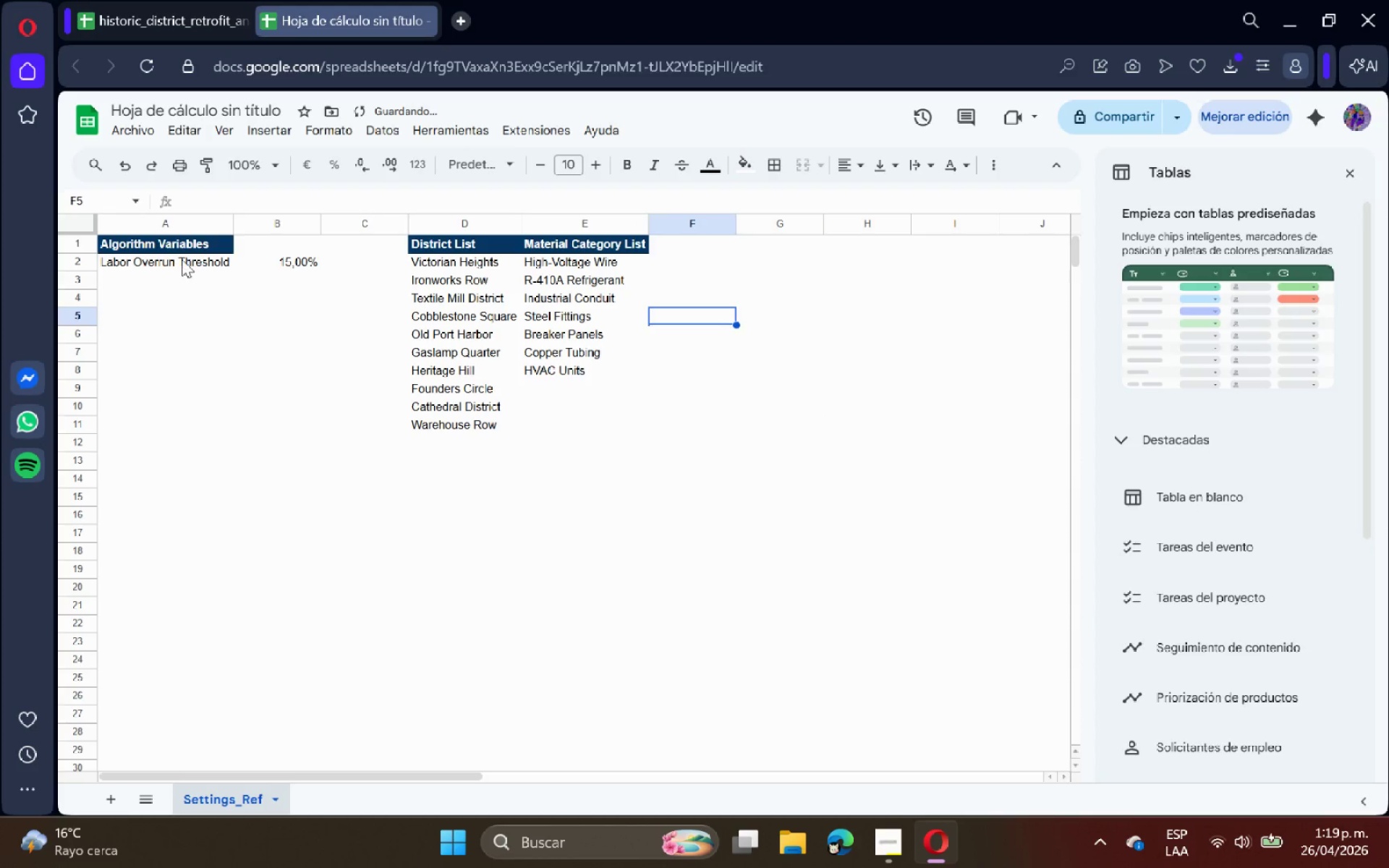 
left_click_drag(start_coordinate=[182, 259], to_coordinate=[252, 258])
 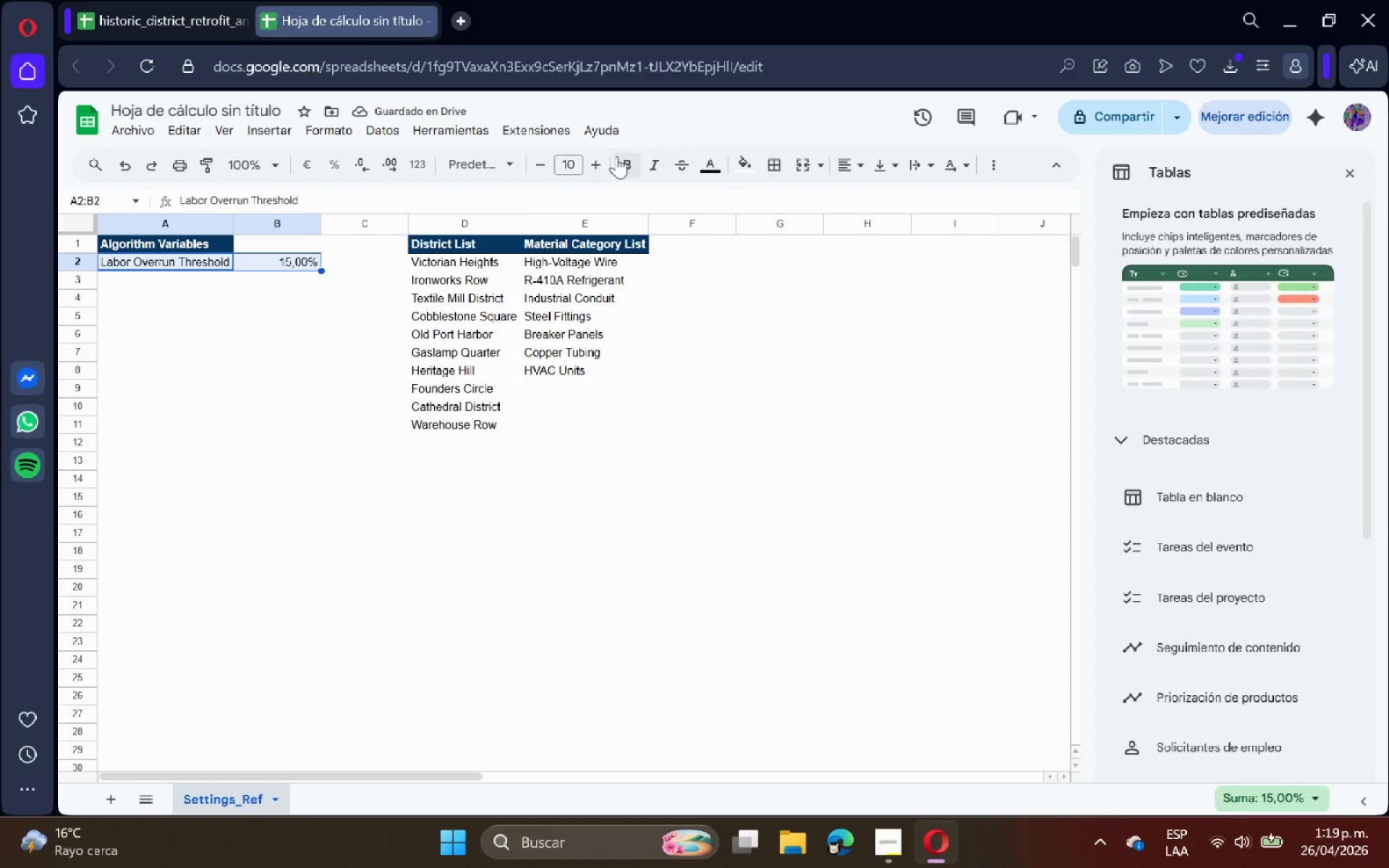 
left_click([618, 156])
 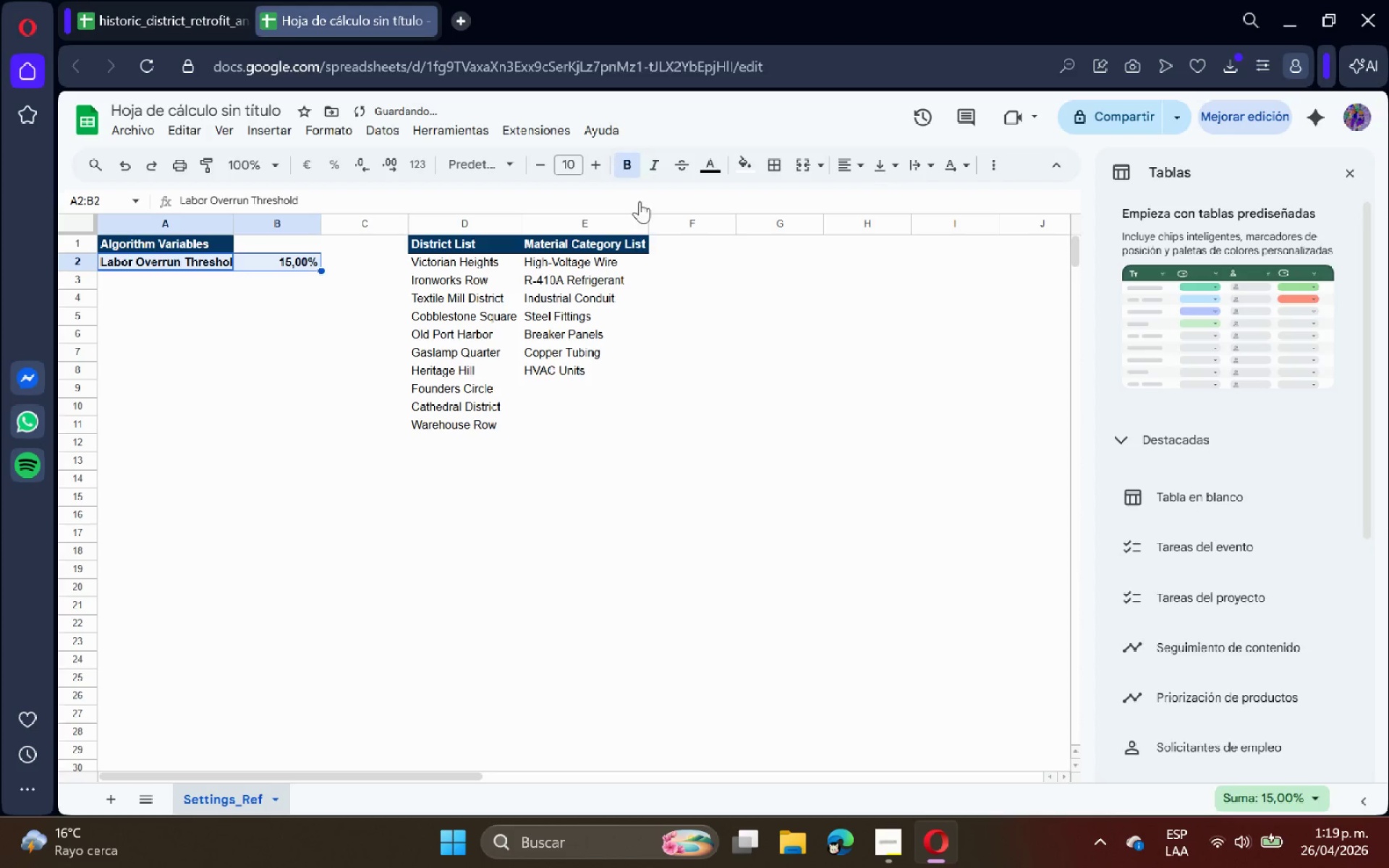 
left_click([776, 396])
 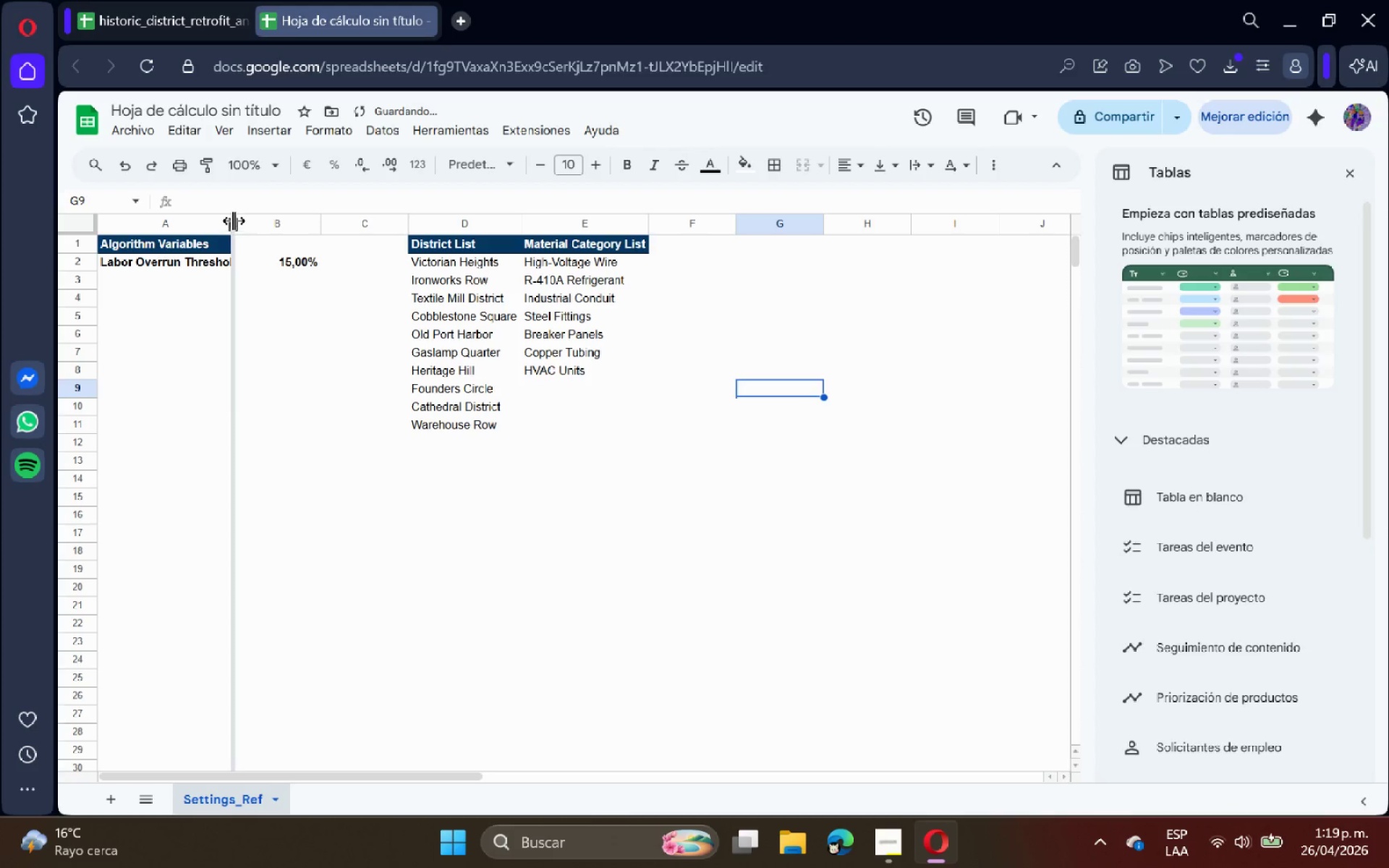 
double_click([234, 221])
 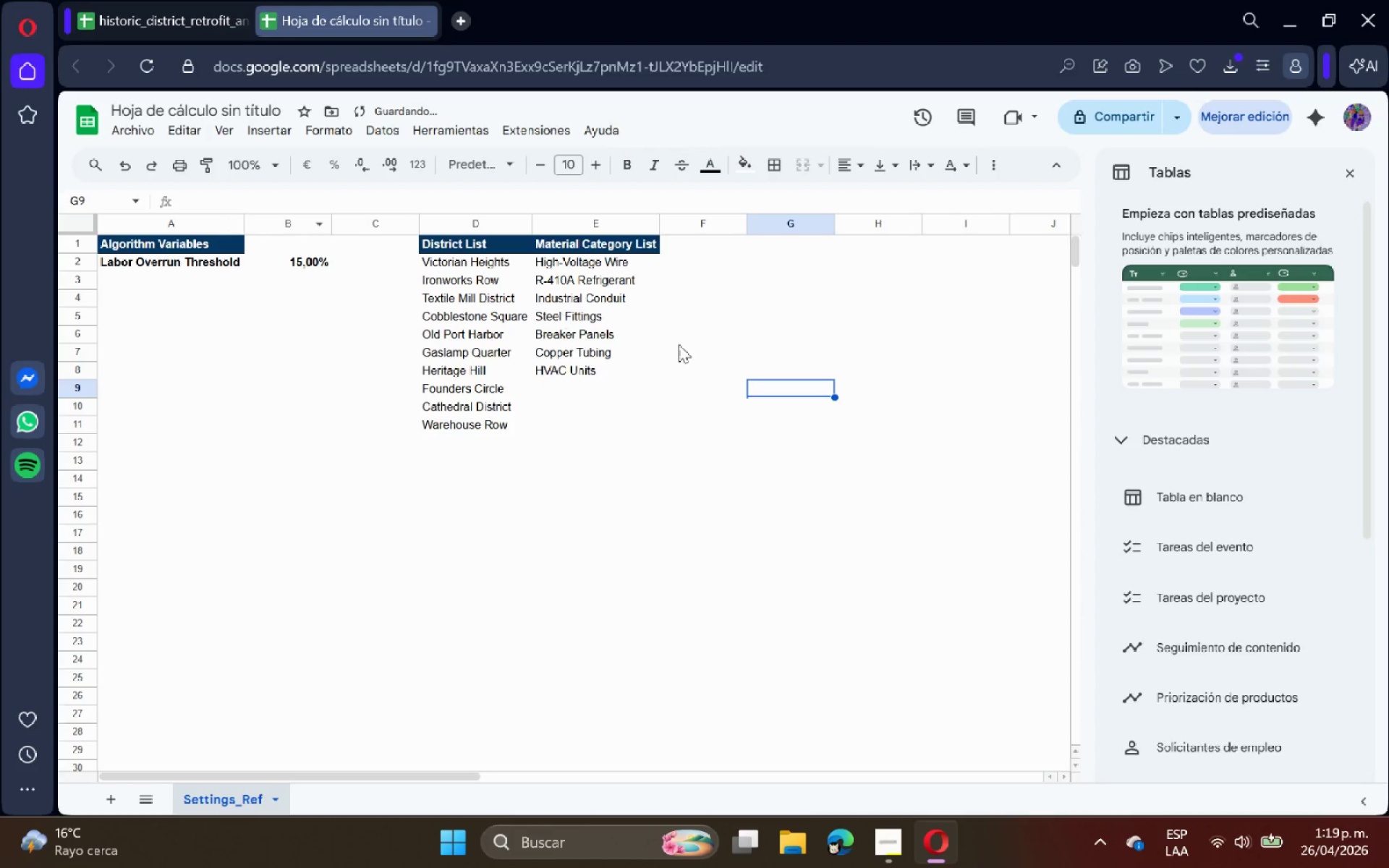 
triple_click([709, 352])
 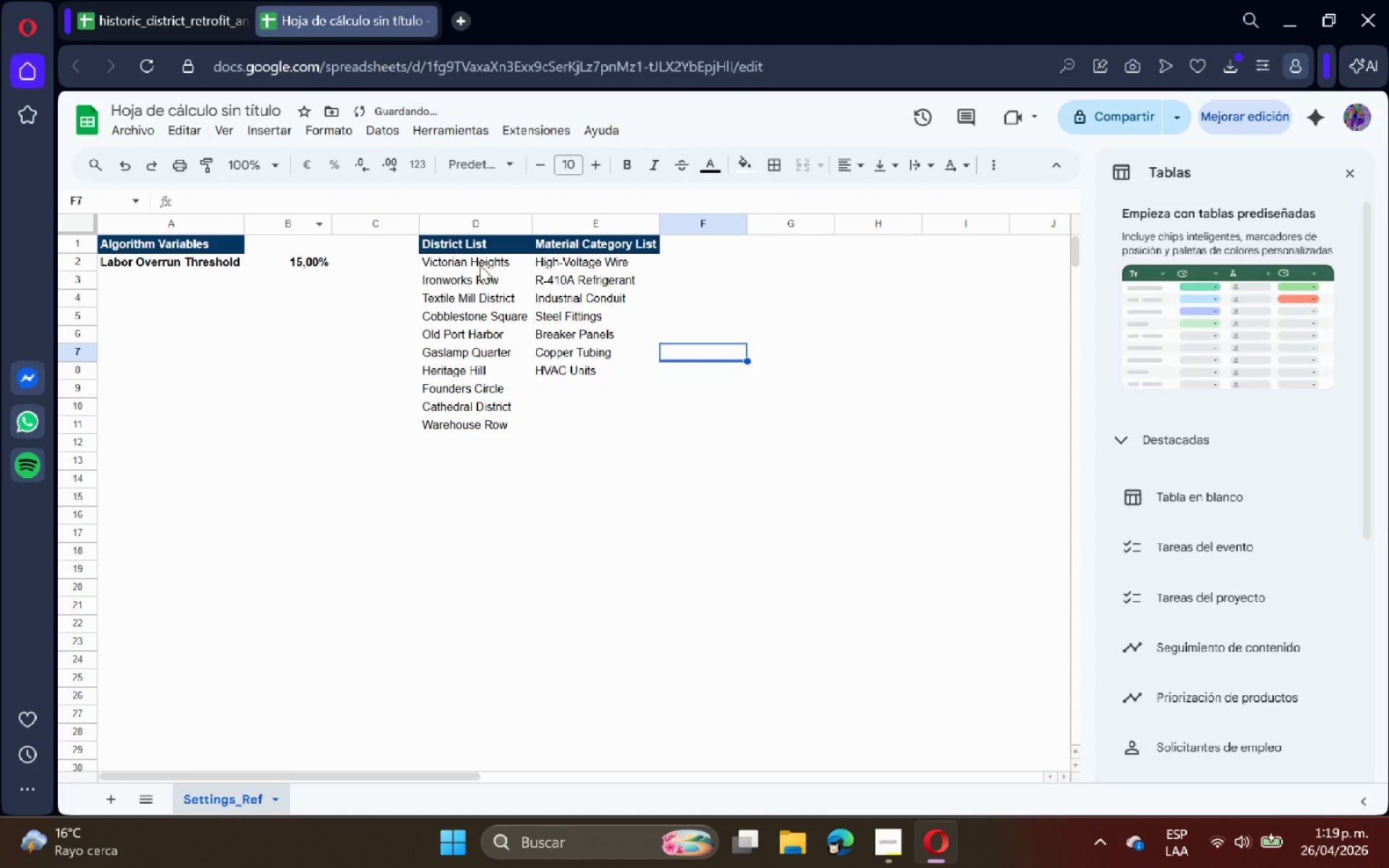 
left_click_drag(start_coordinate=[470, 260], to_coordinate=[585, 430])
 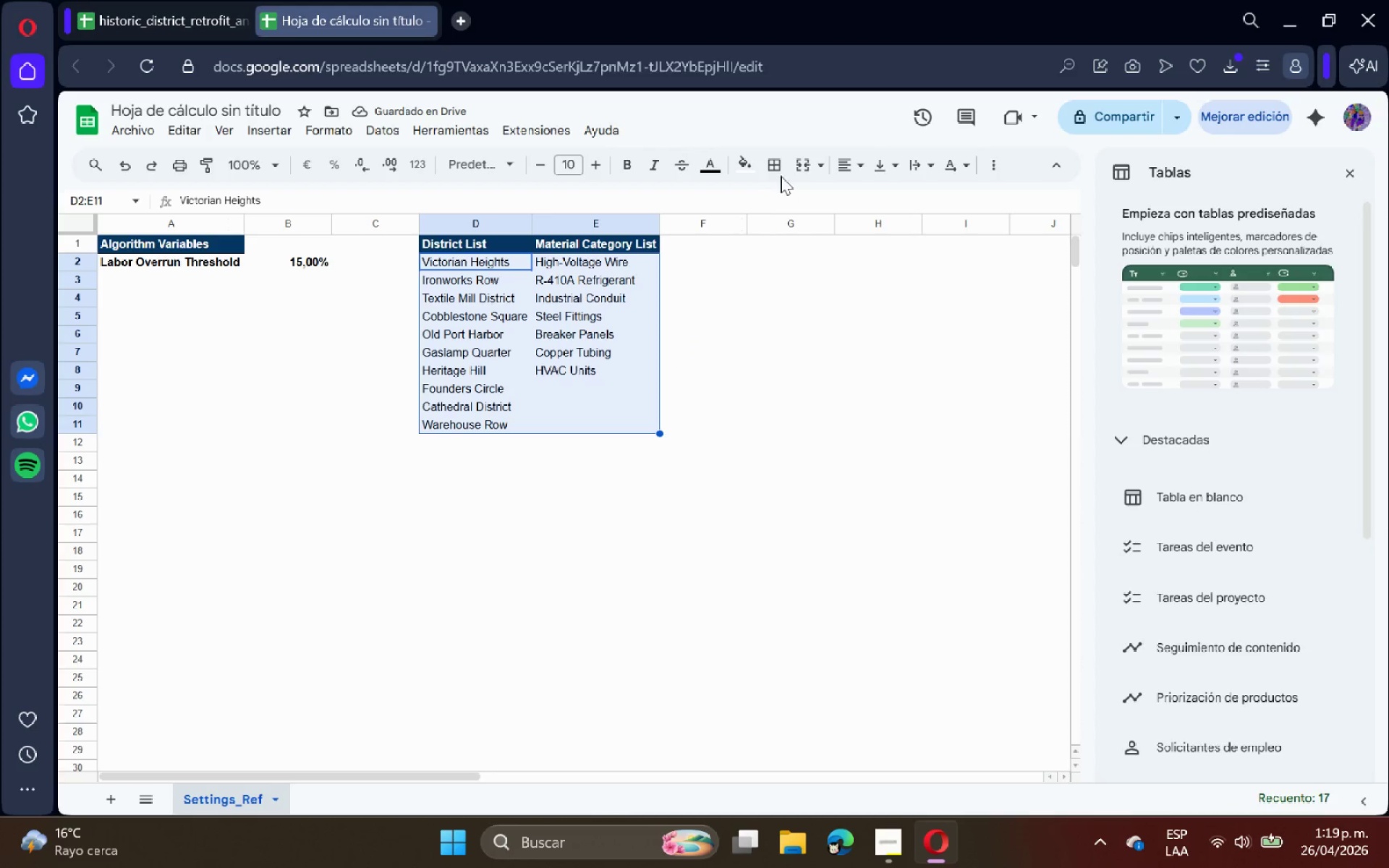 
left_click([776, 165])
 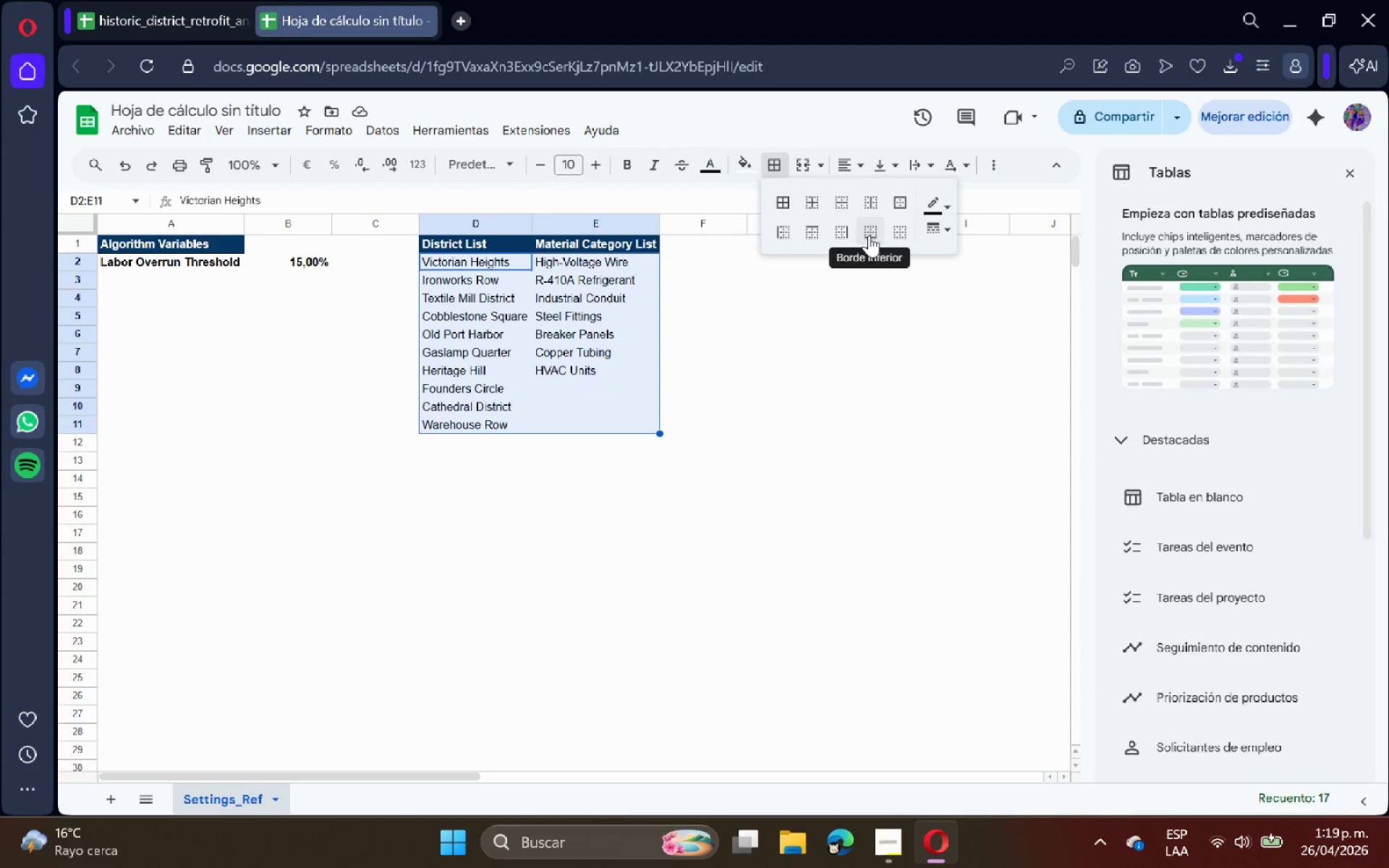 
left_click([870, 235])
 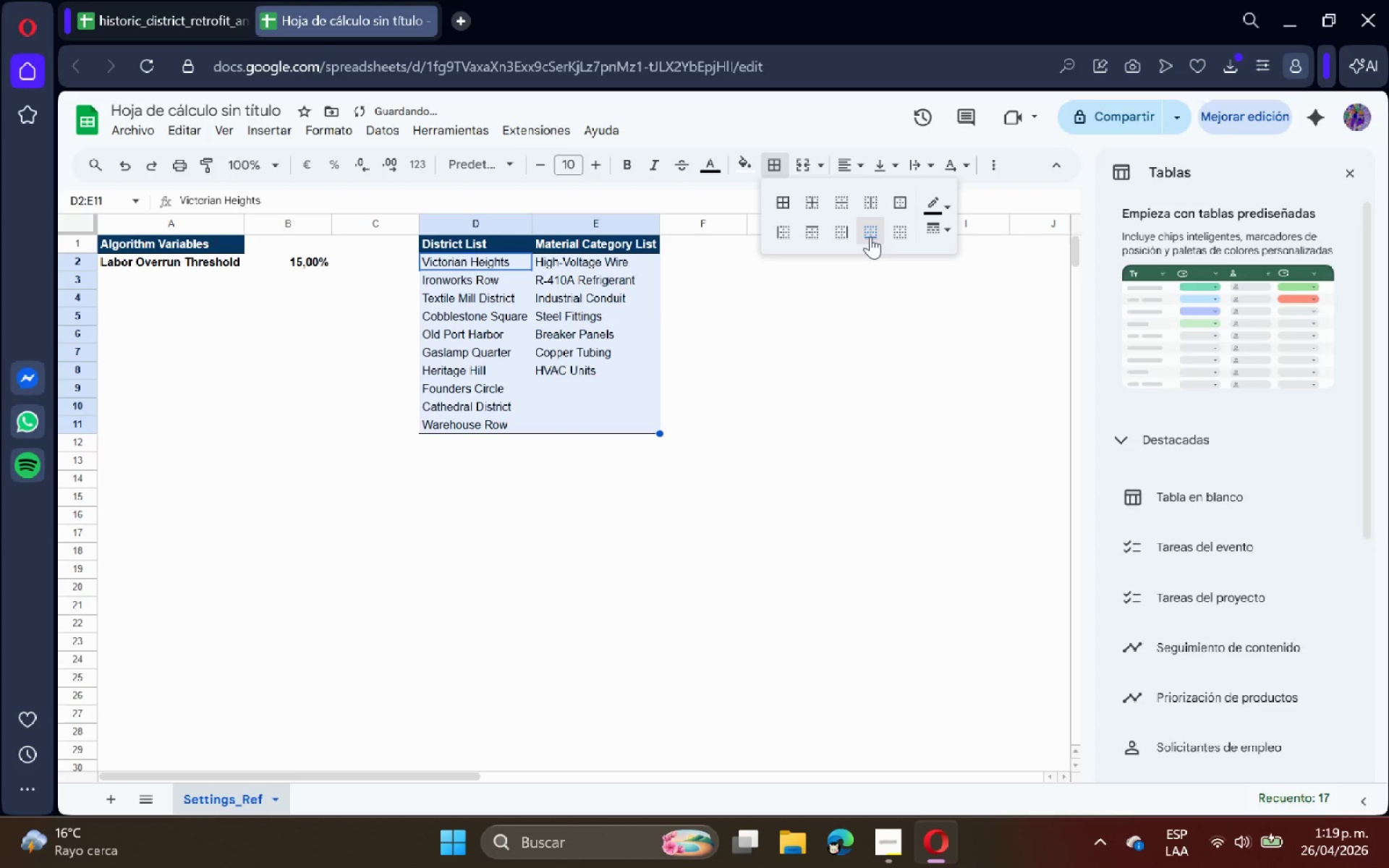 
left_click([818, 395])
 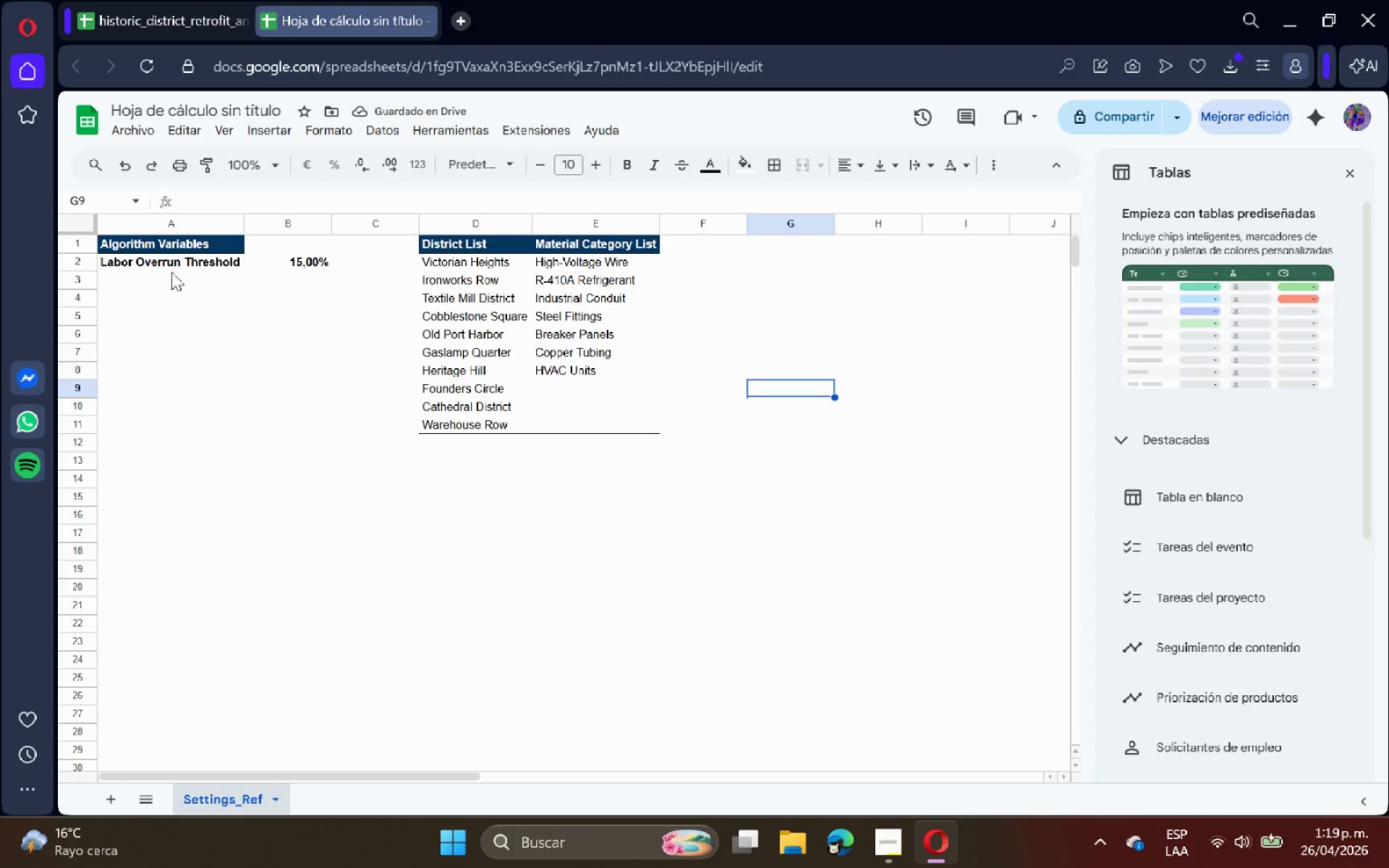 
left_click_drag(start_coordinate=[164, 259], to_coordinate=[269, 270])
 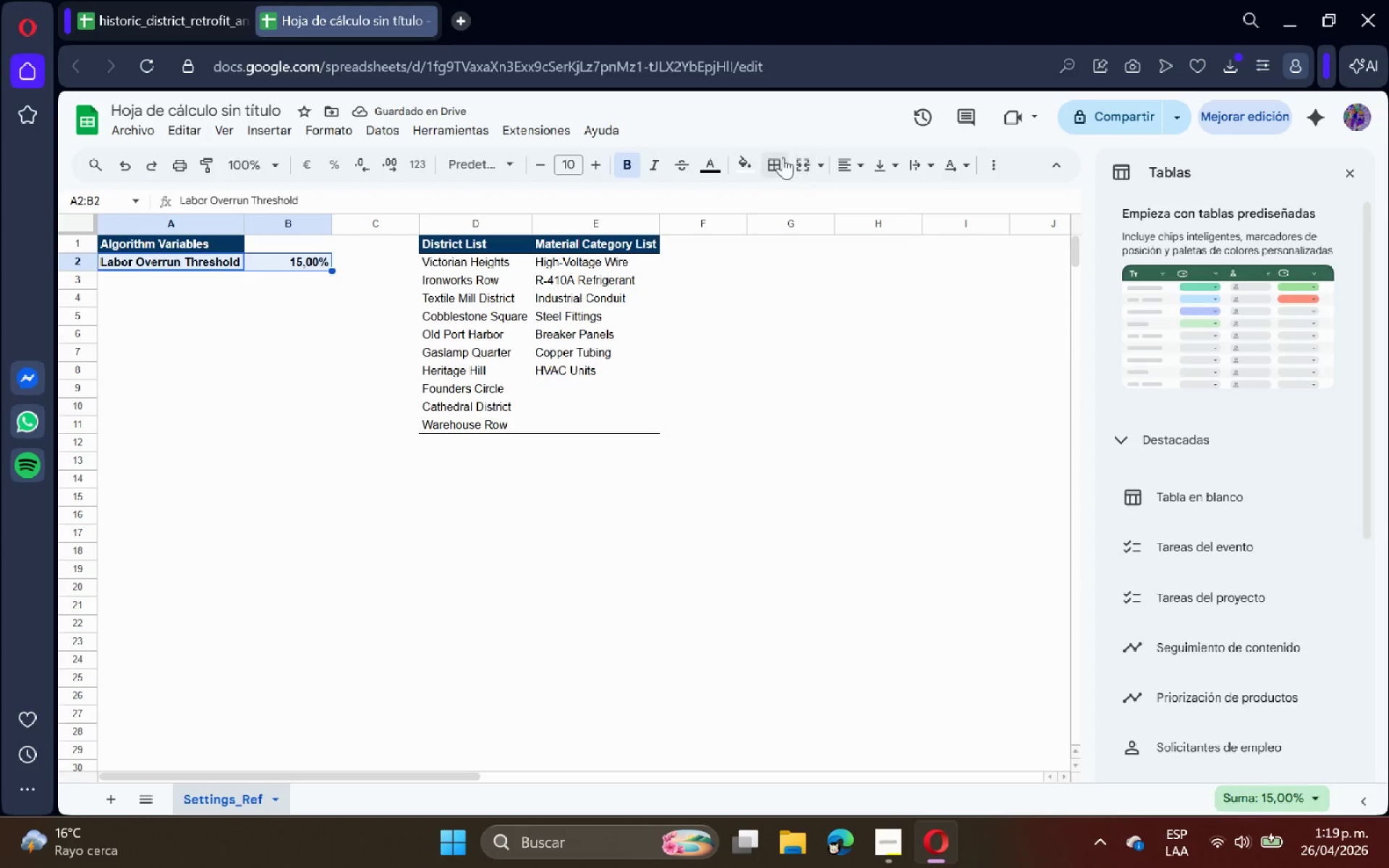 
left_click([780, 157])
 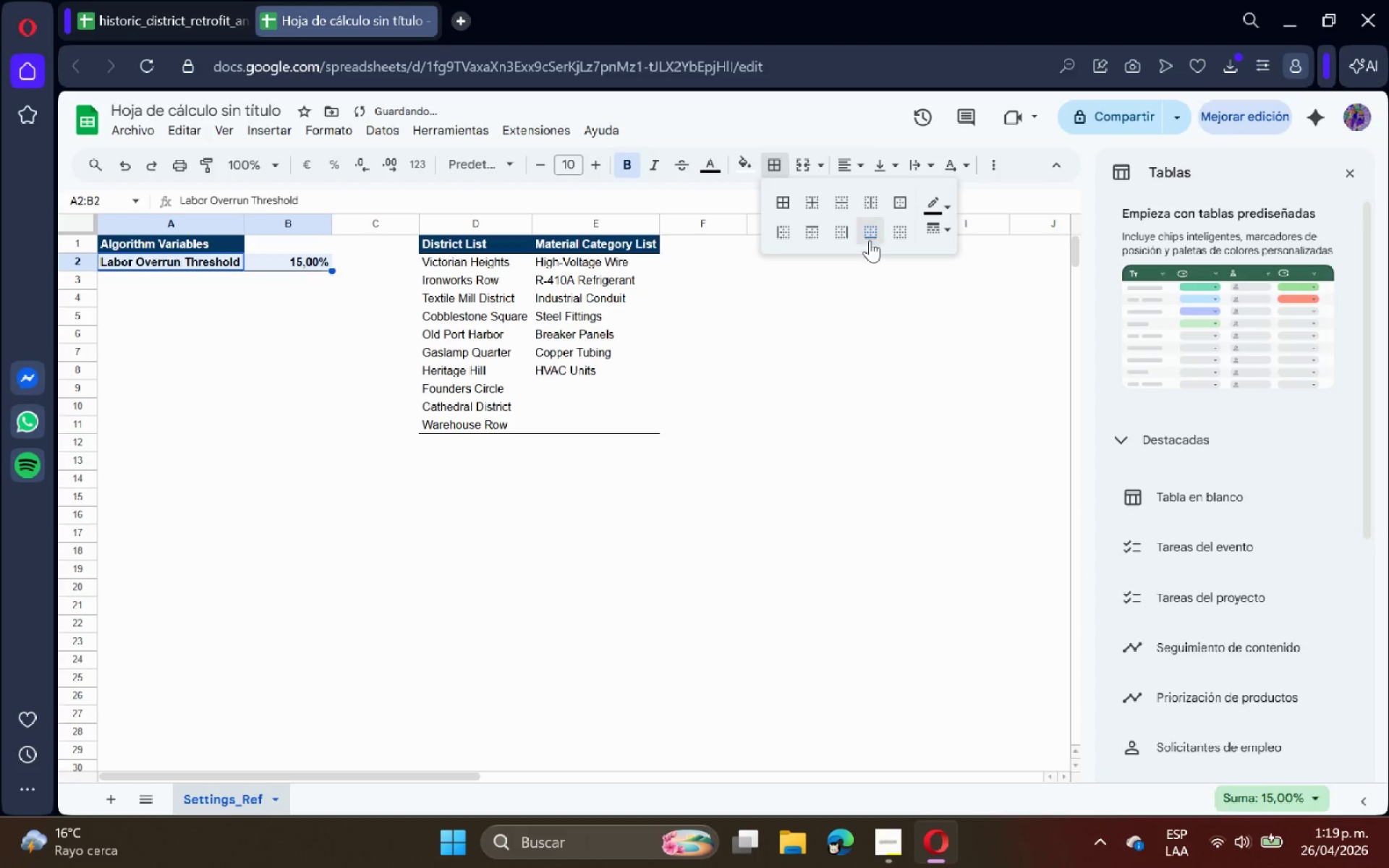 
double_click([847, 303])
 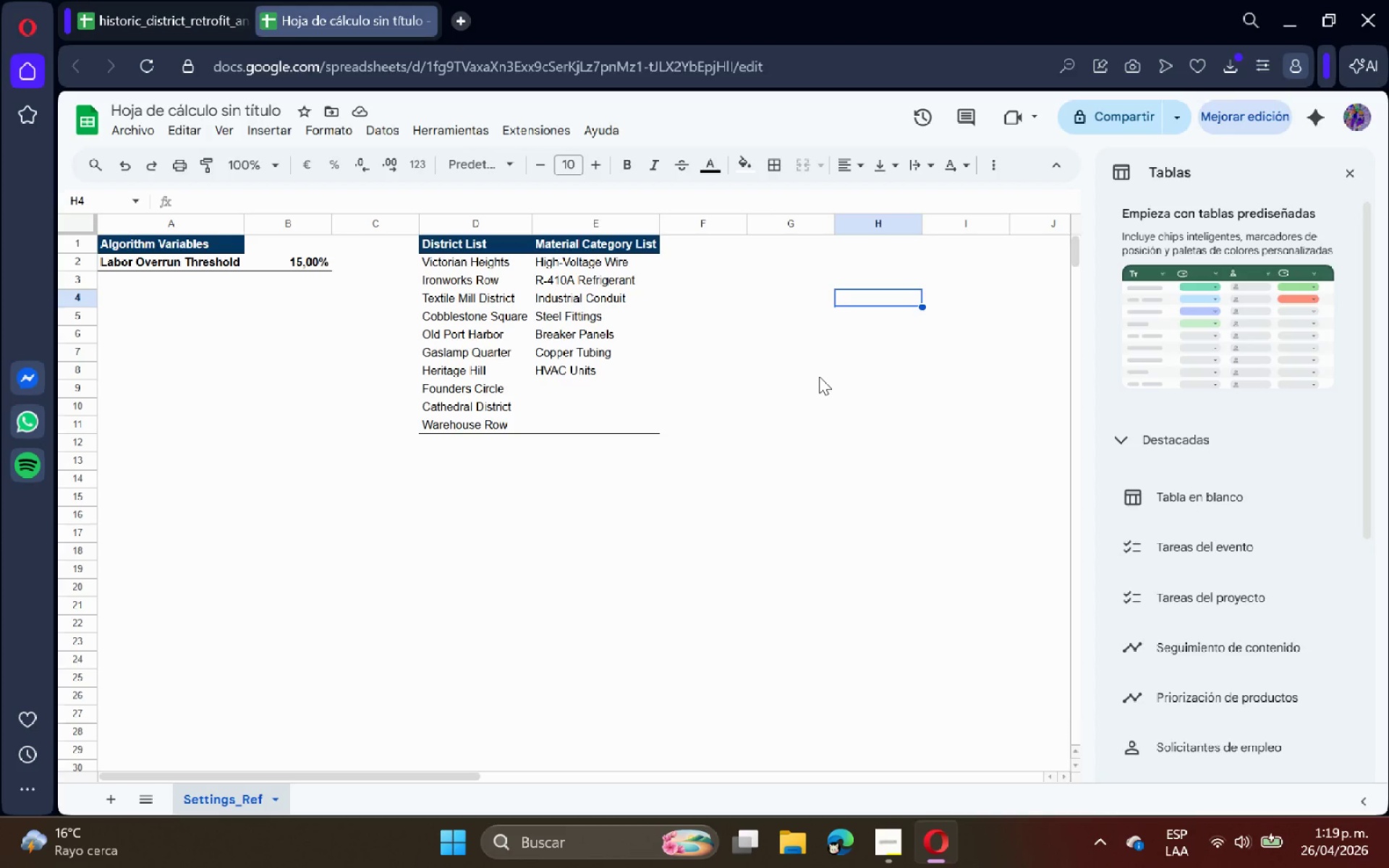 
wait(10.33)
 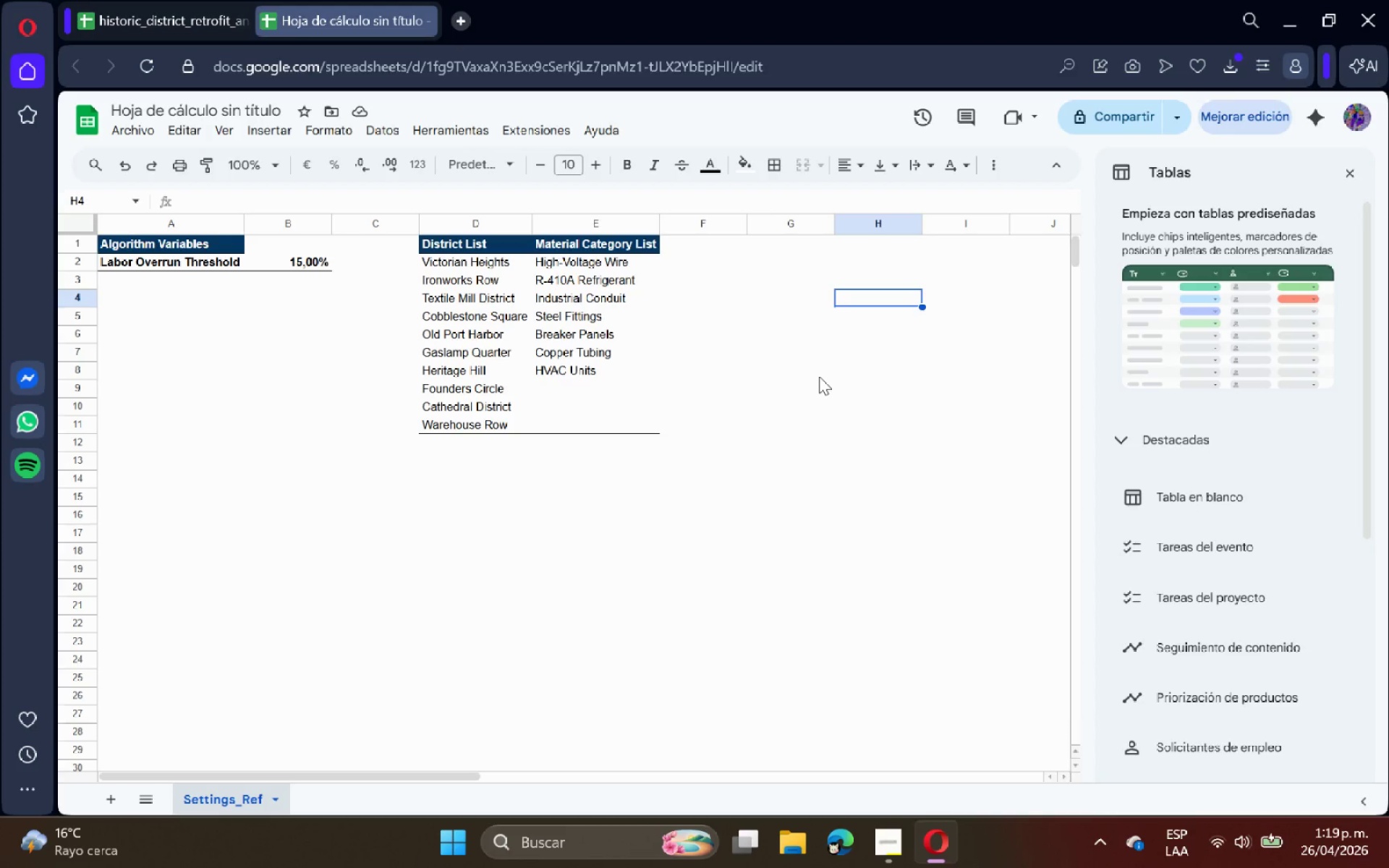 
left_click([237, 793])
 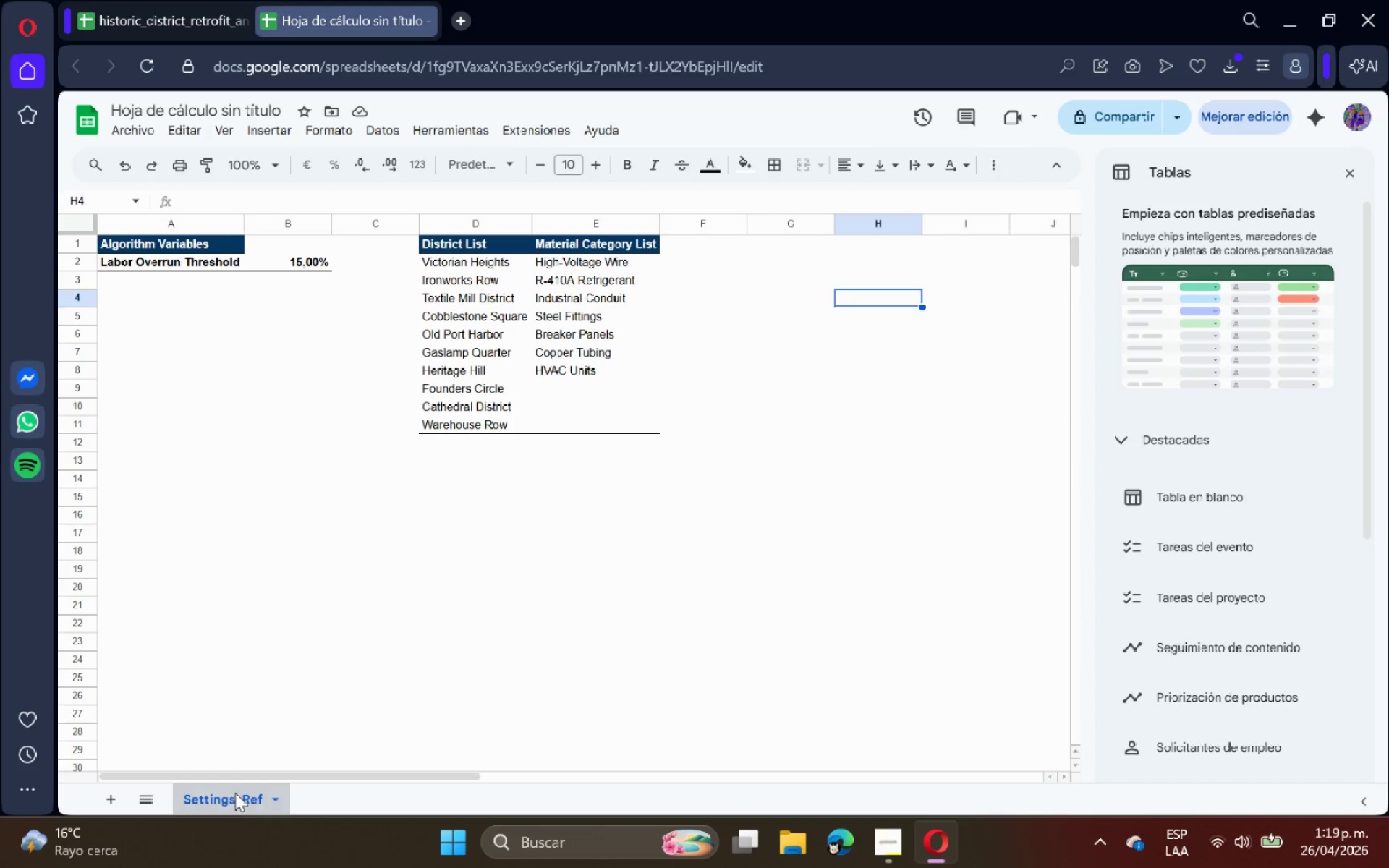 
right_click([235, 793])
 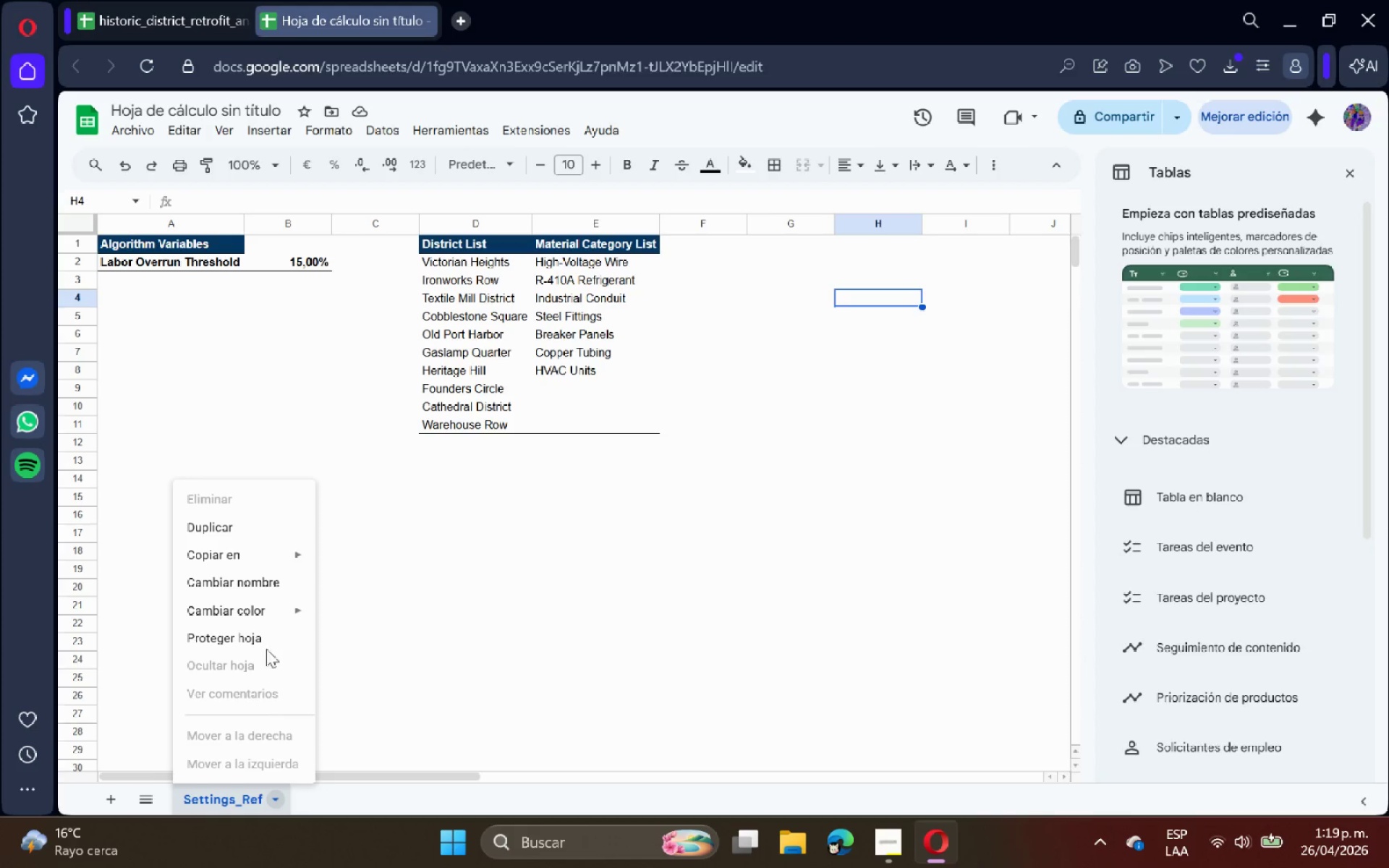 
left_click([268, 634])
 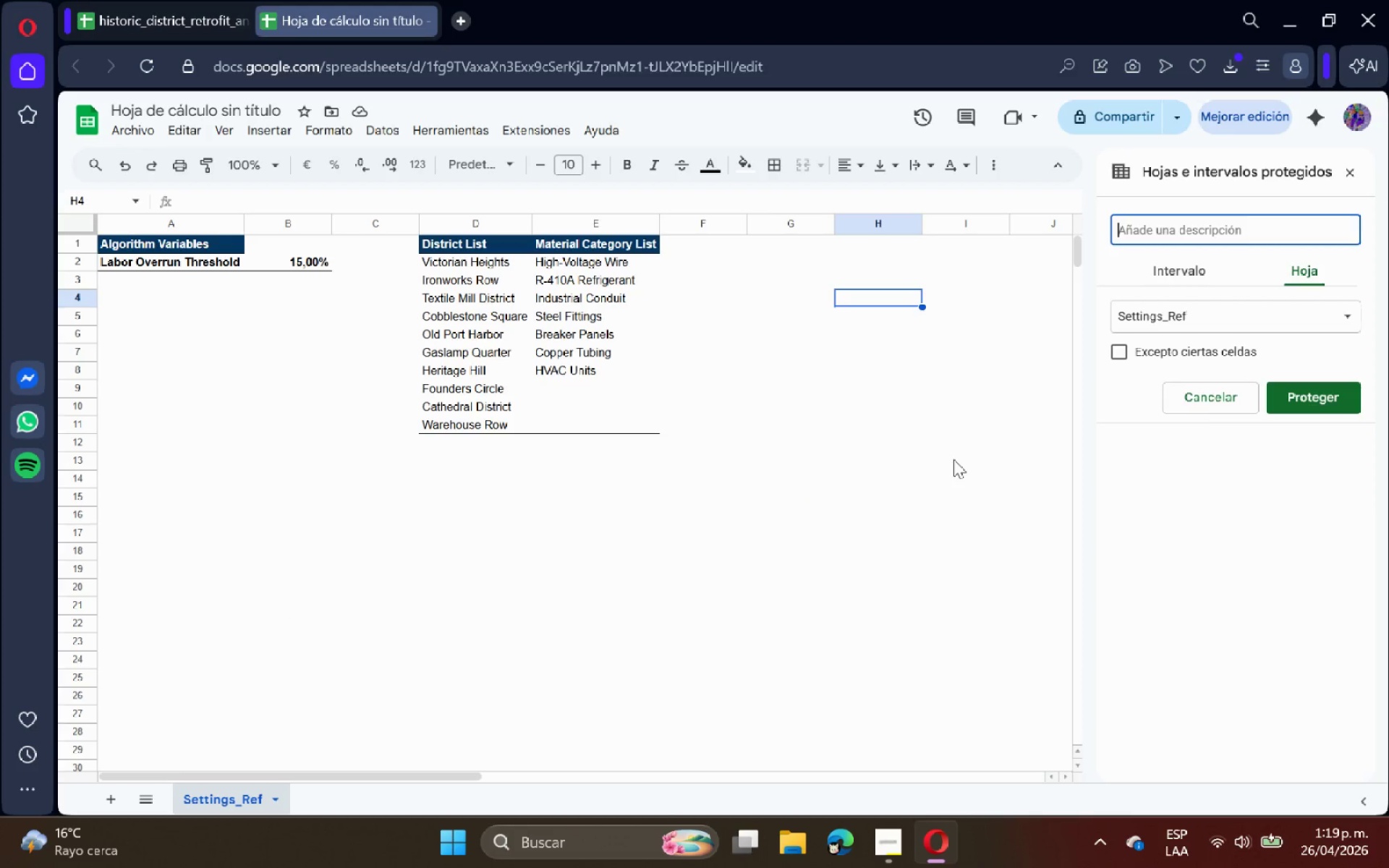 
type(Params)
 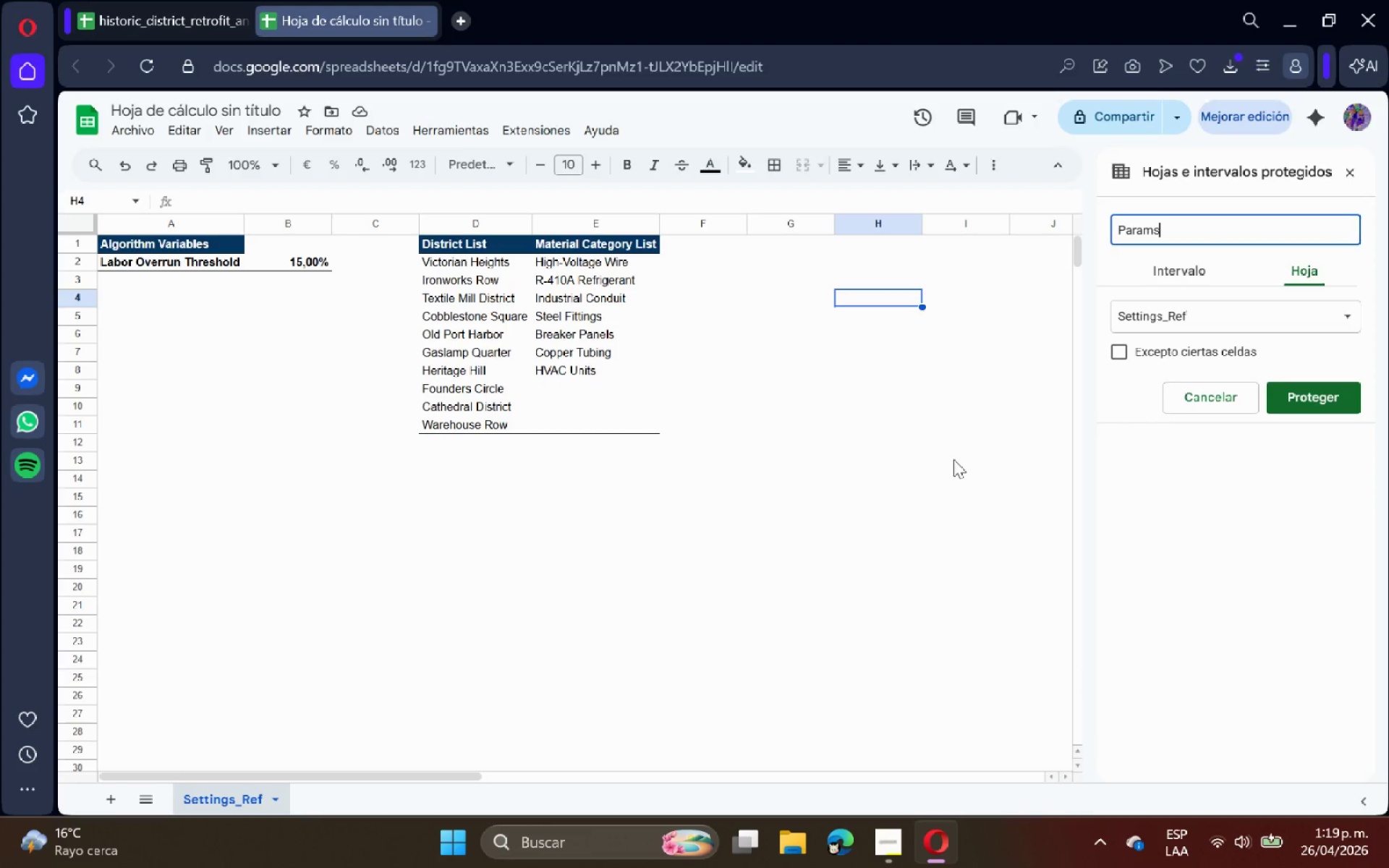 
key(Enter)
 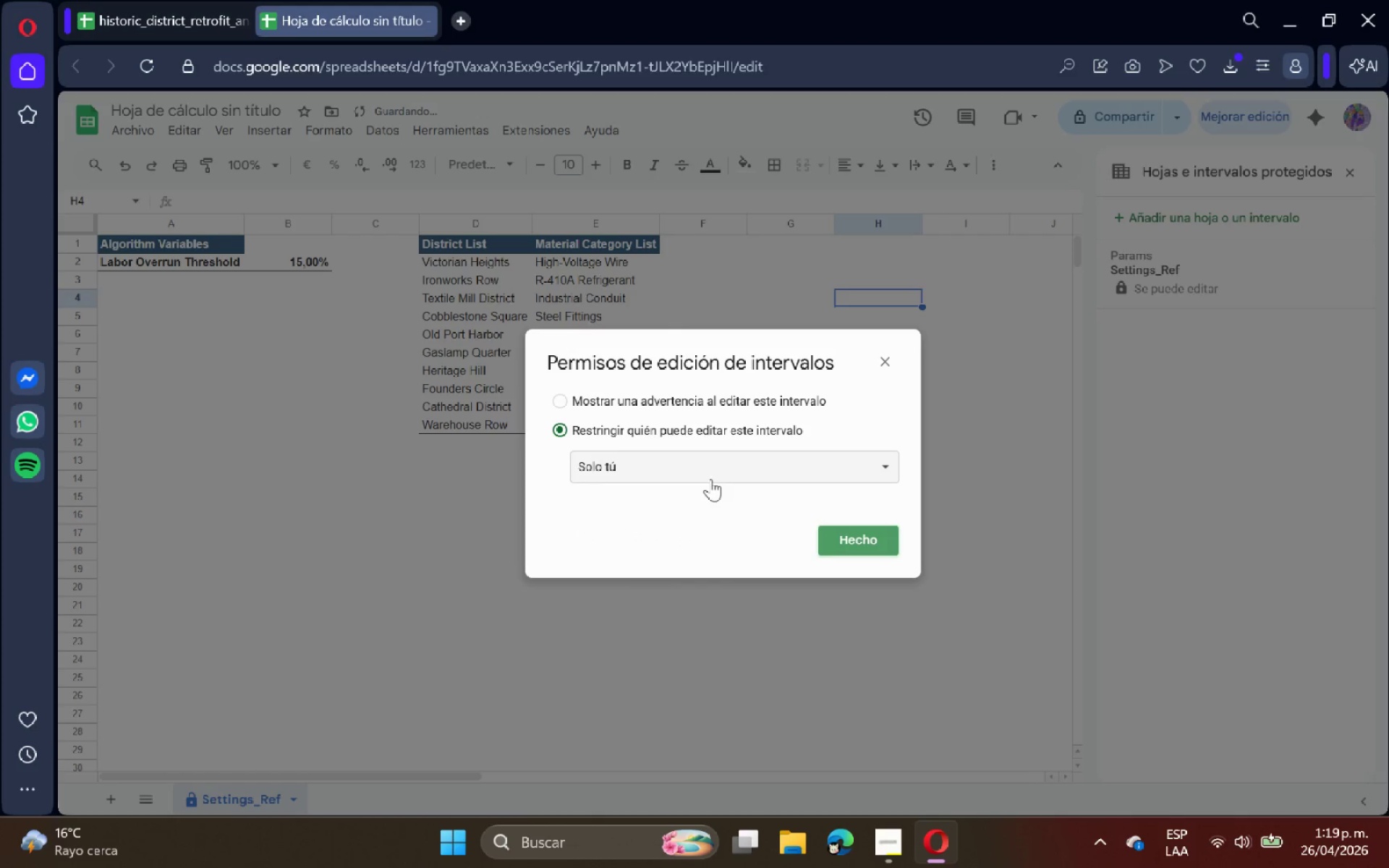 
double_click([701, 408])
 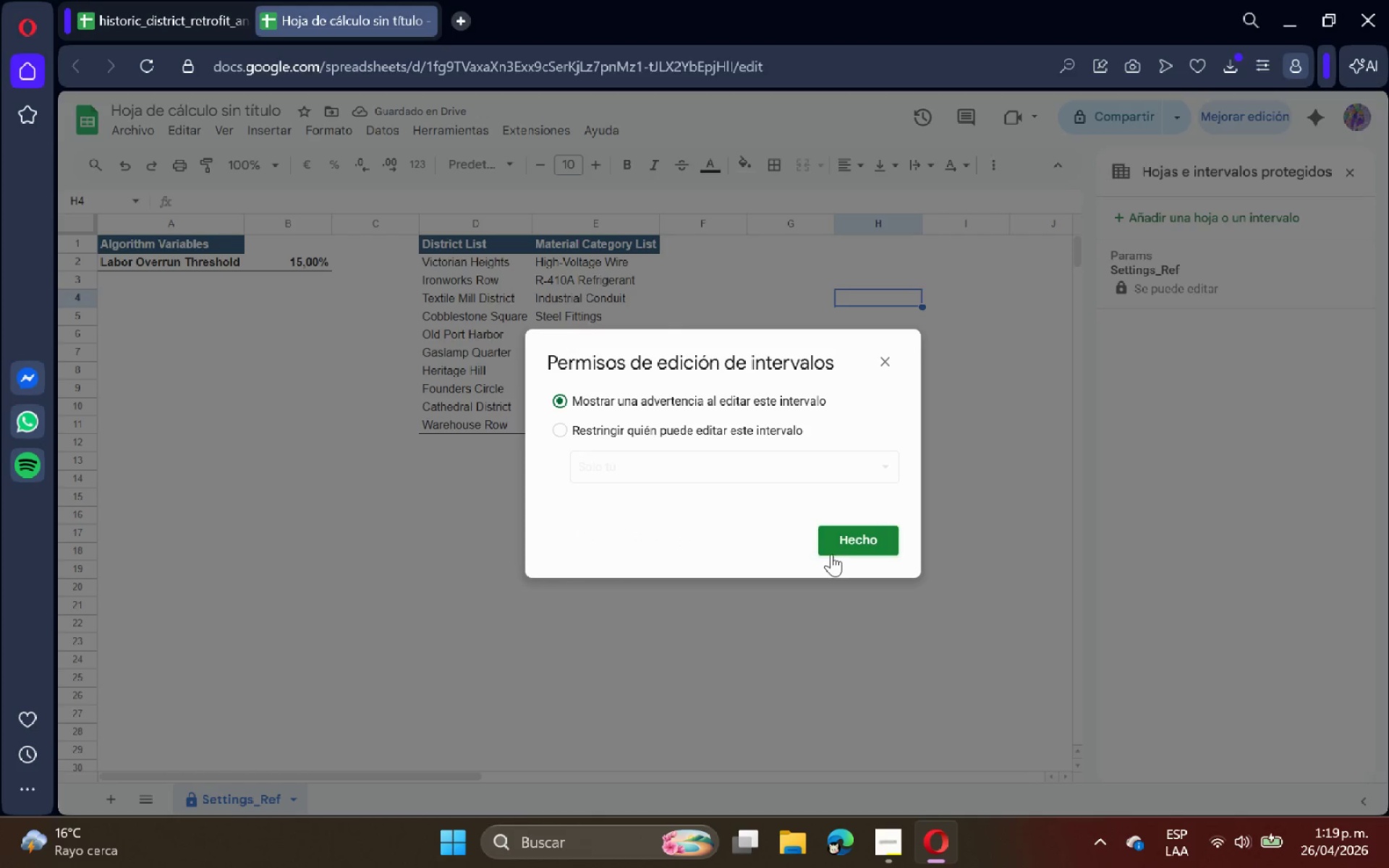 
left_click([846, 544])
 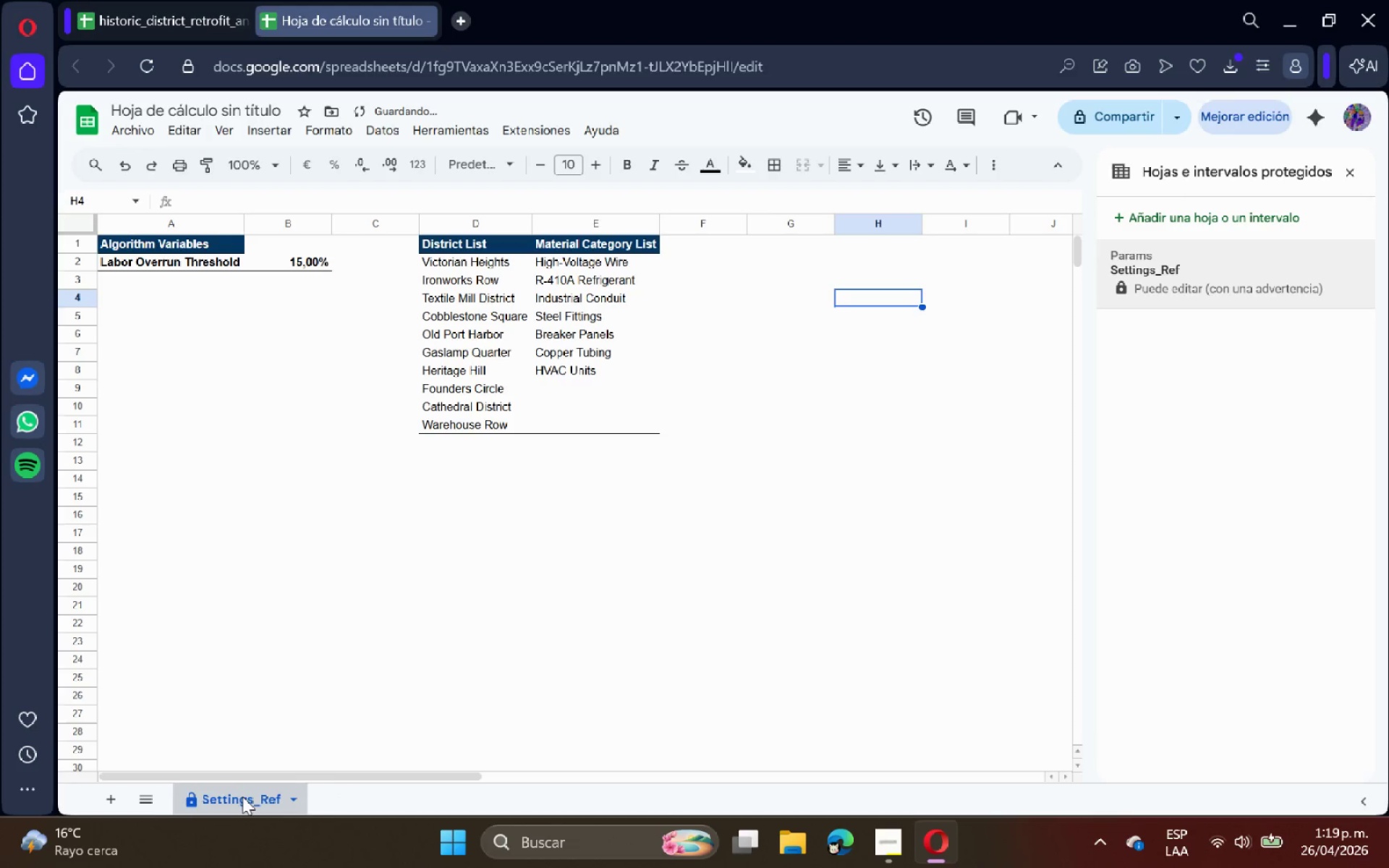 
left_click([103, 798])
 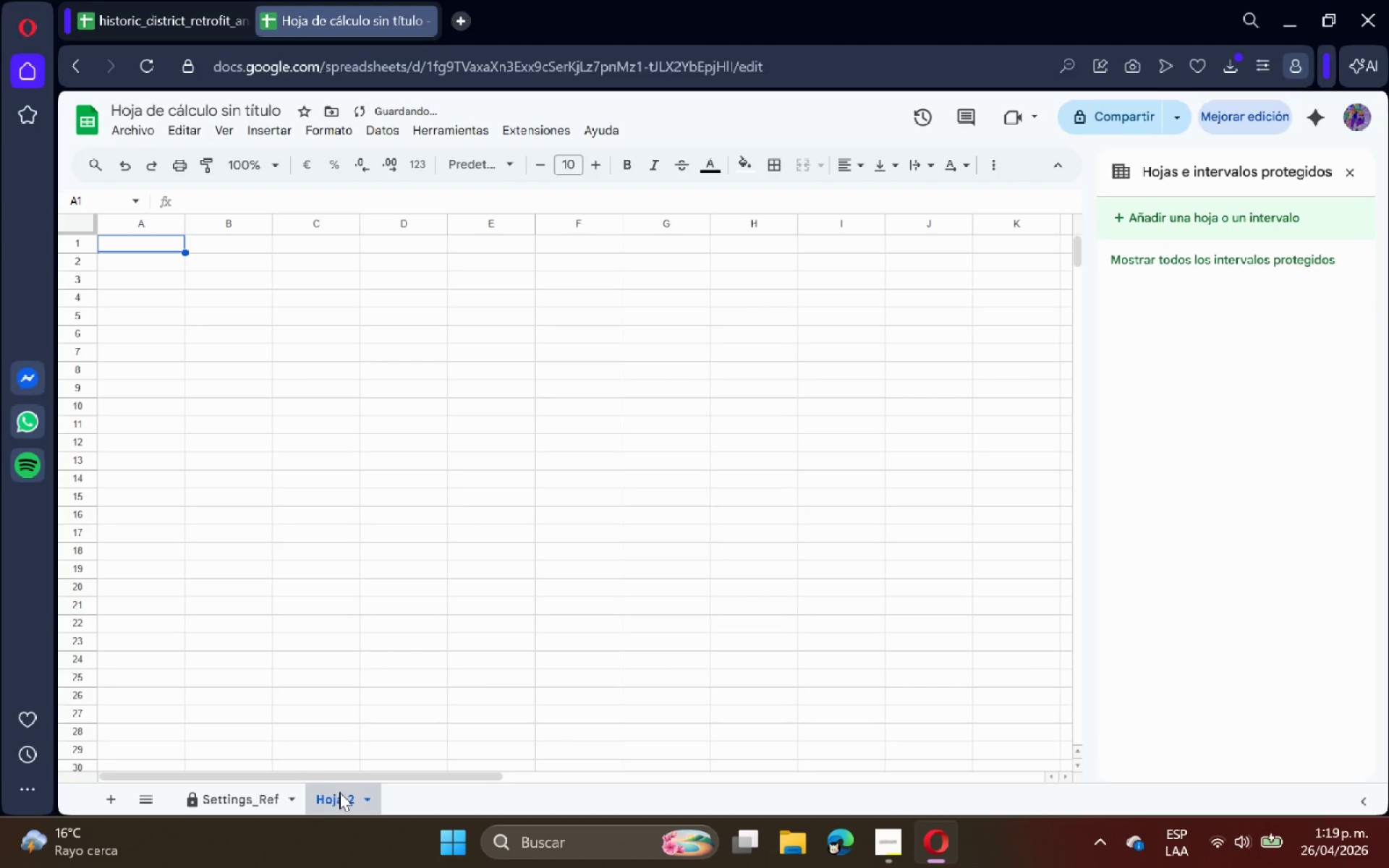 
double_click([339, 792])
 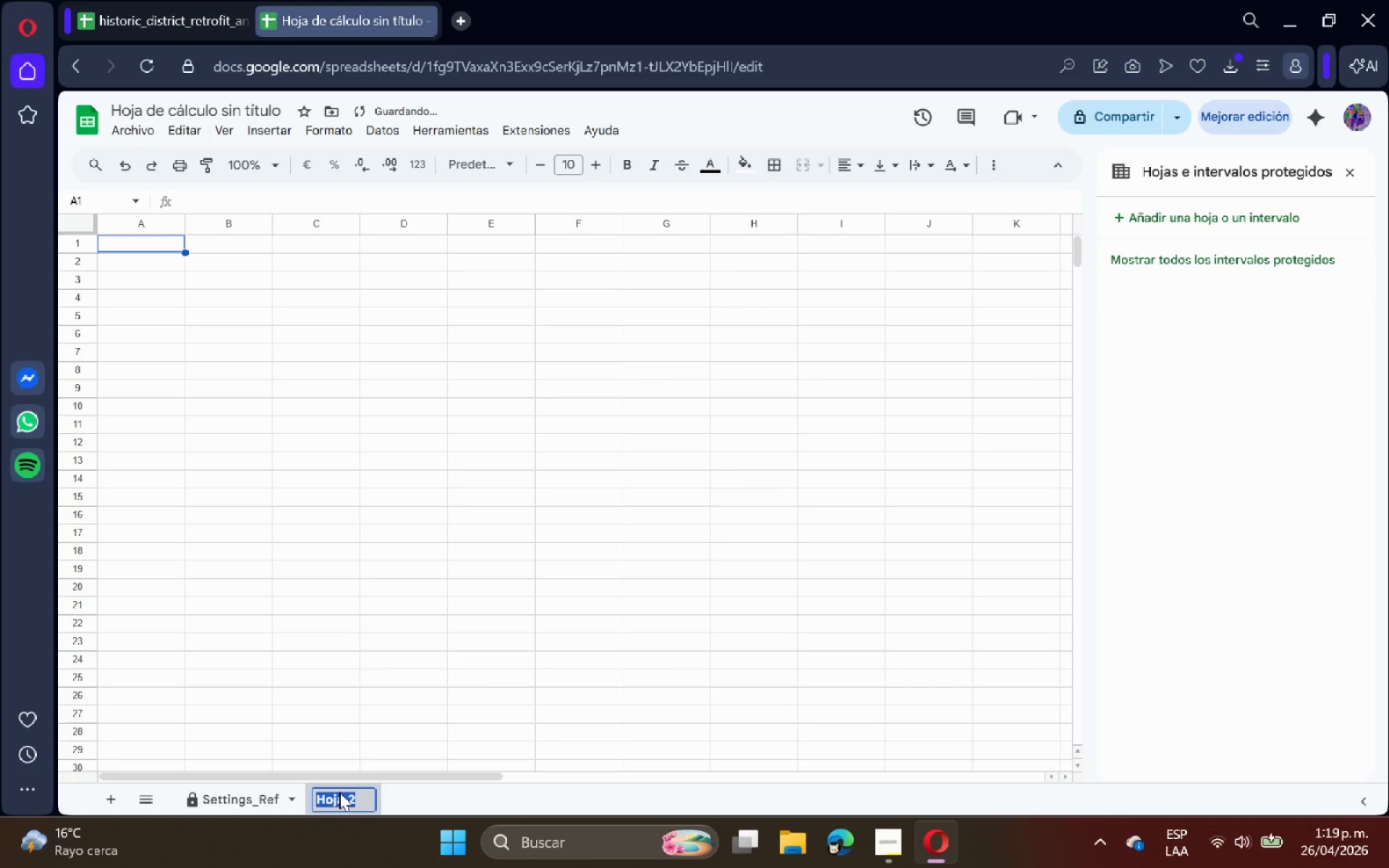 
type(Master_lo)
 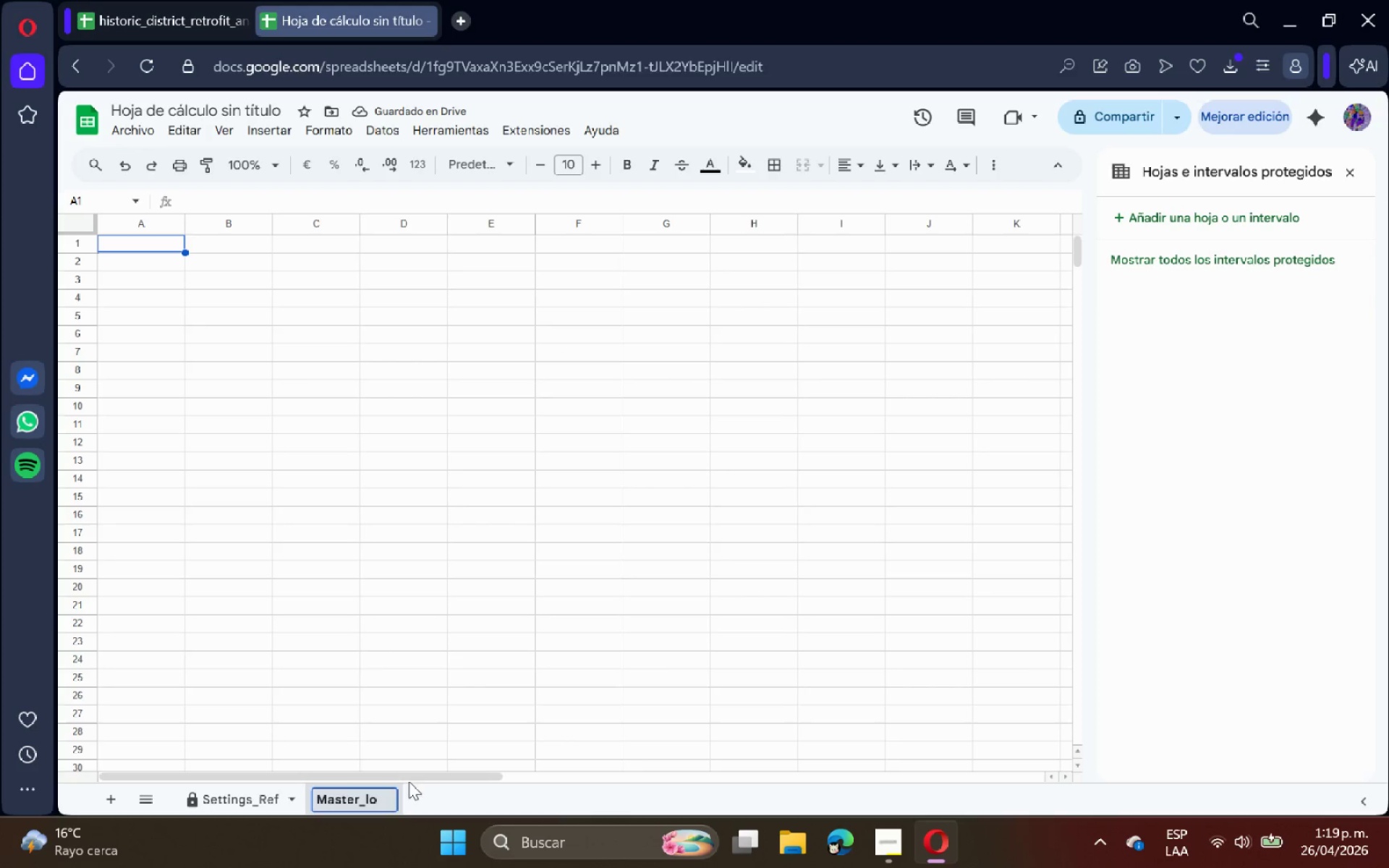 
key(Backspace)
key(Backspace)
type(Log)
 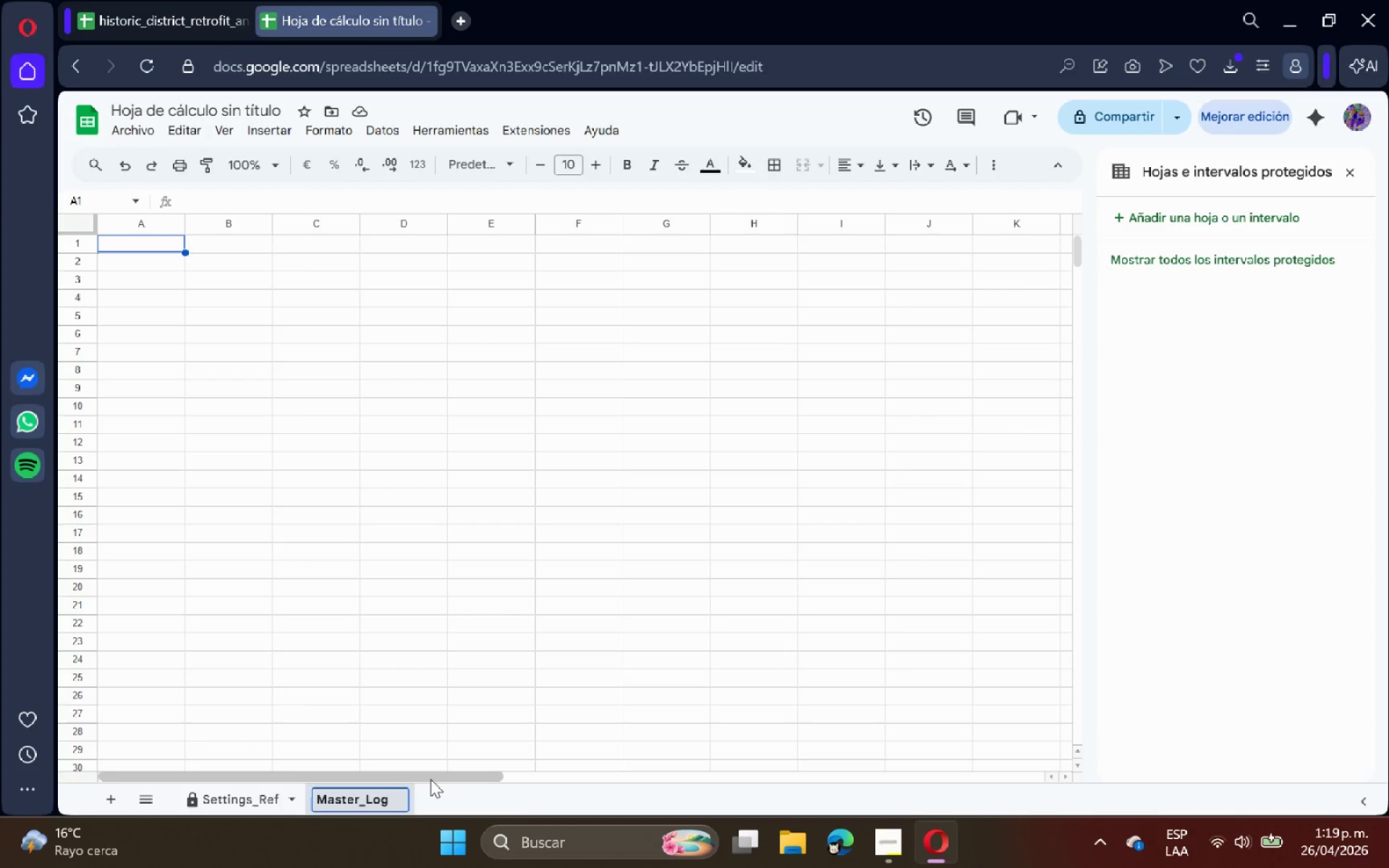 
key(Enter)
 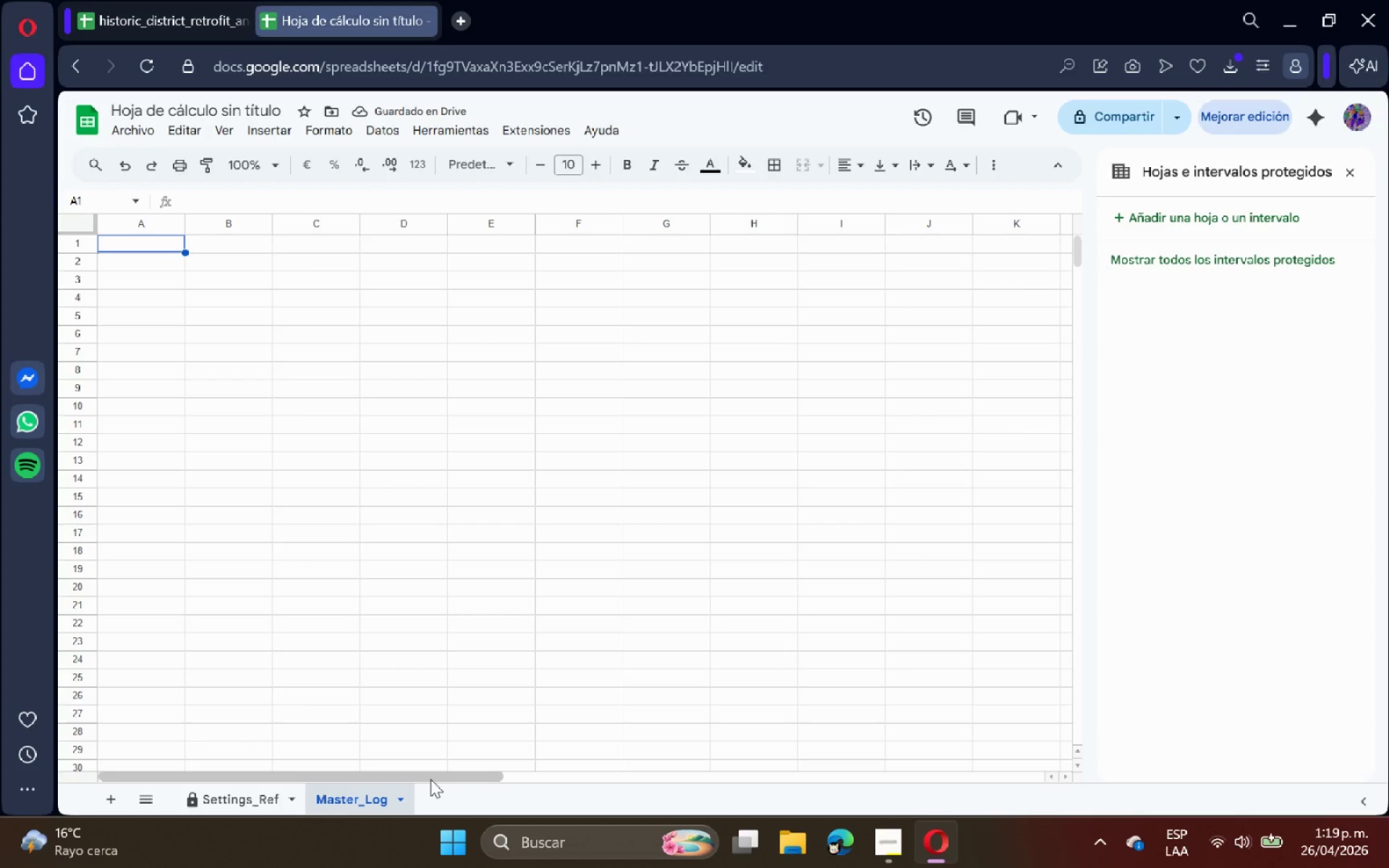 
left_click([151, 0])
 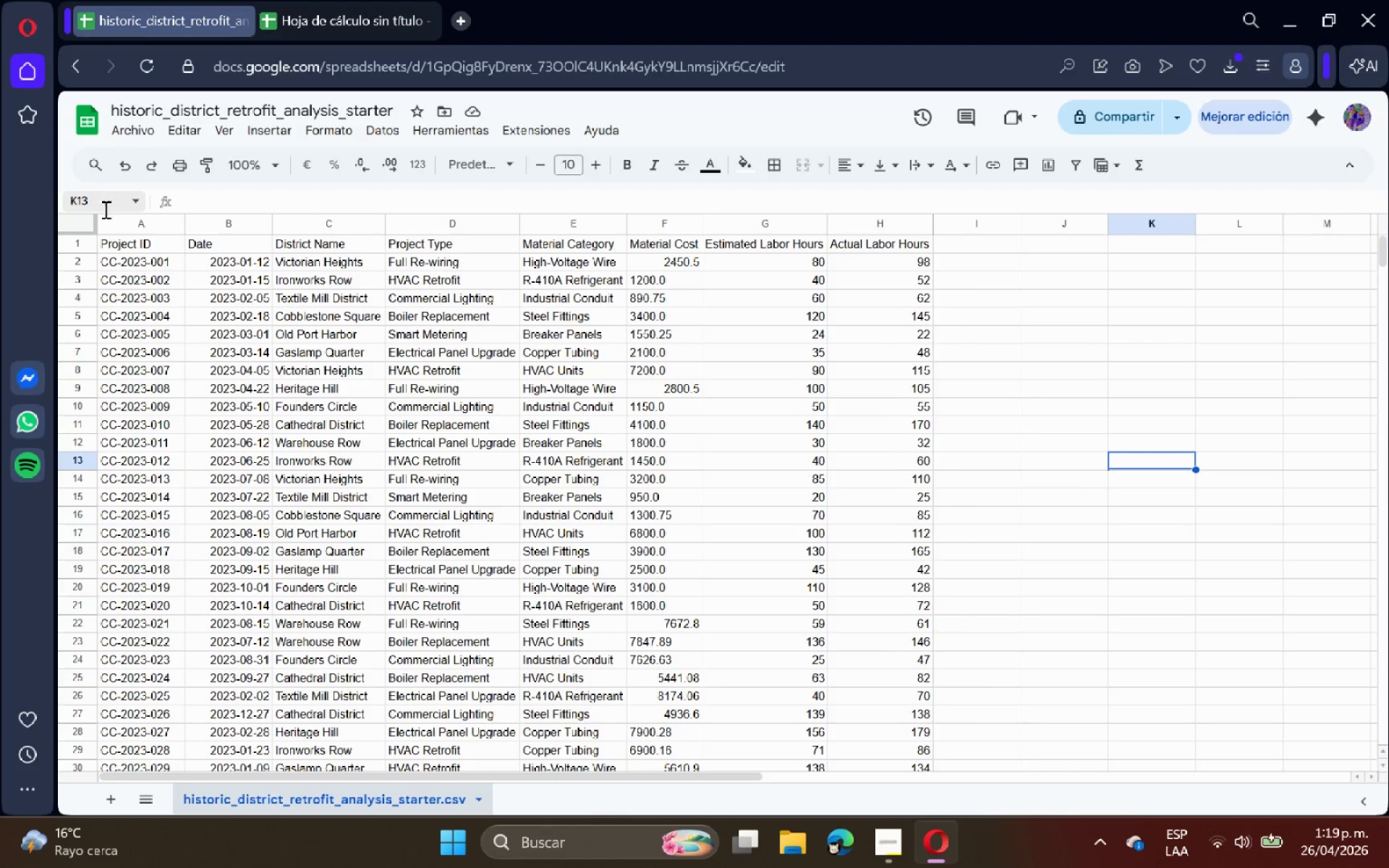 
left_click([86, 220])
 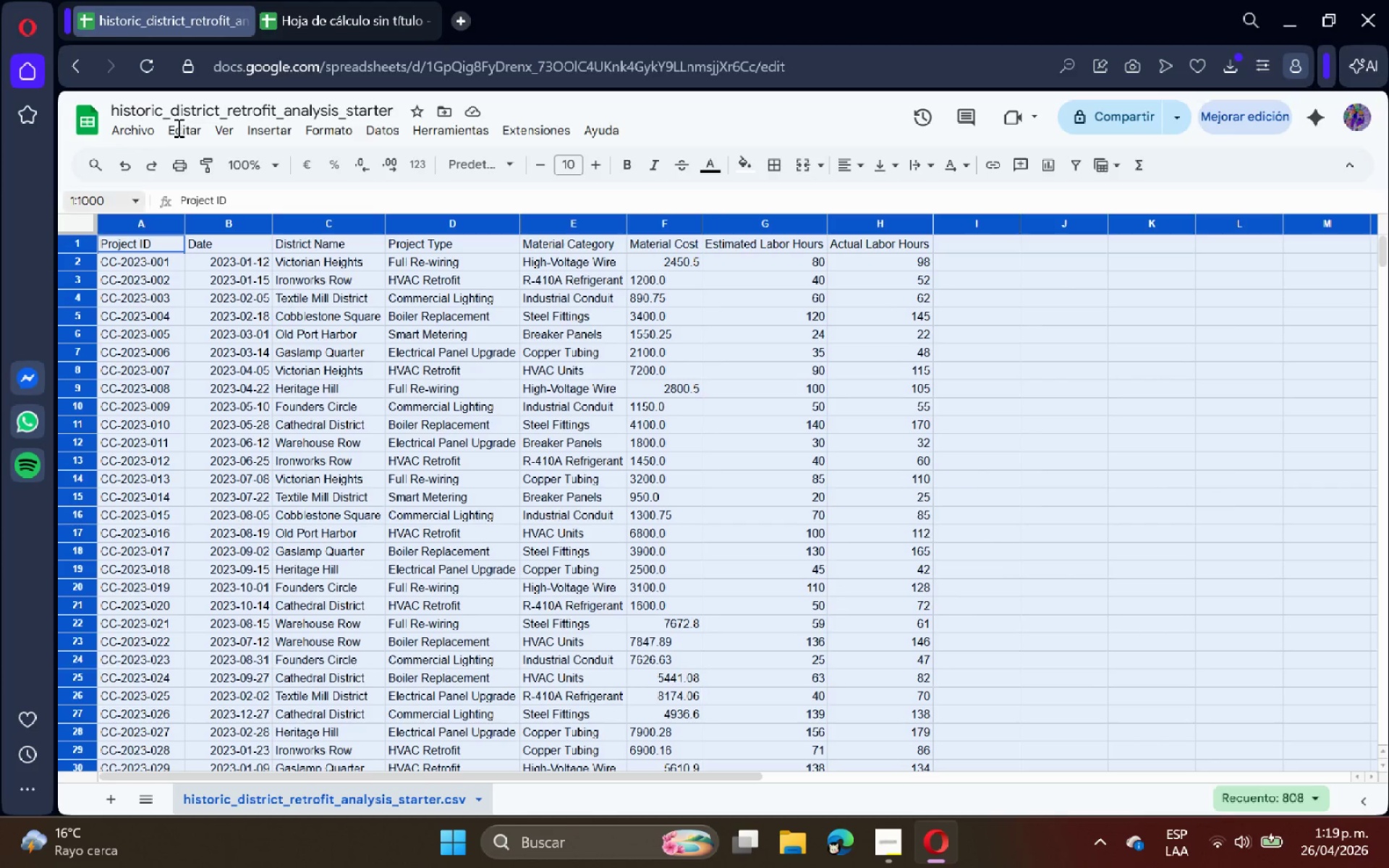 
key(Control+C)
 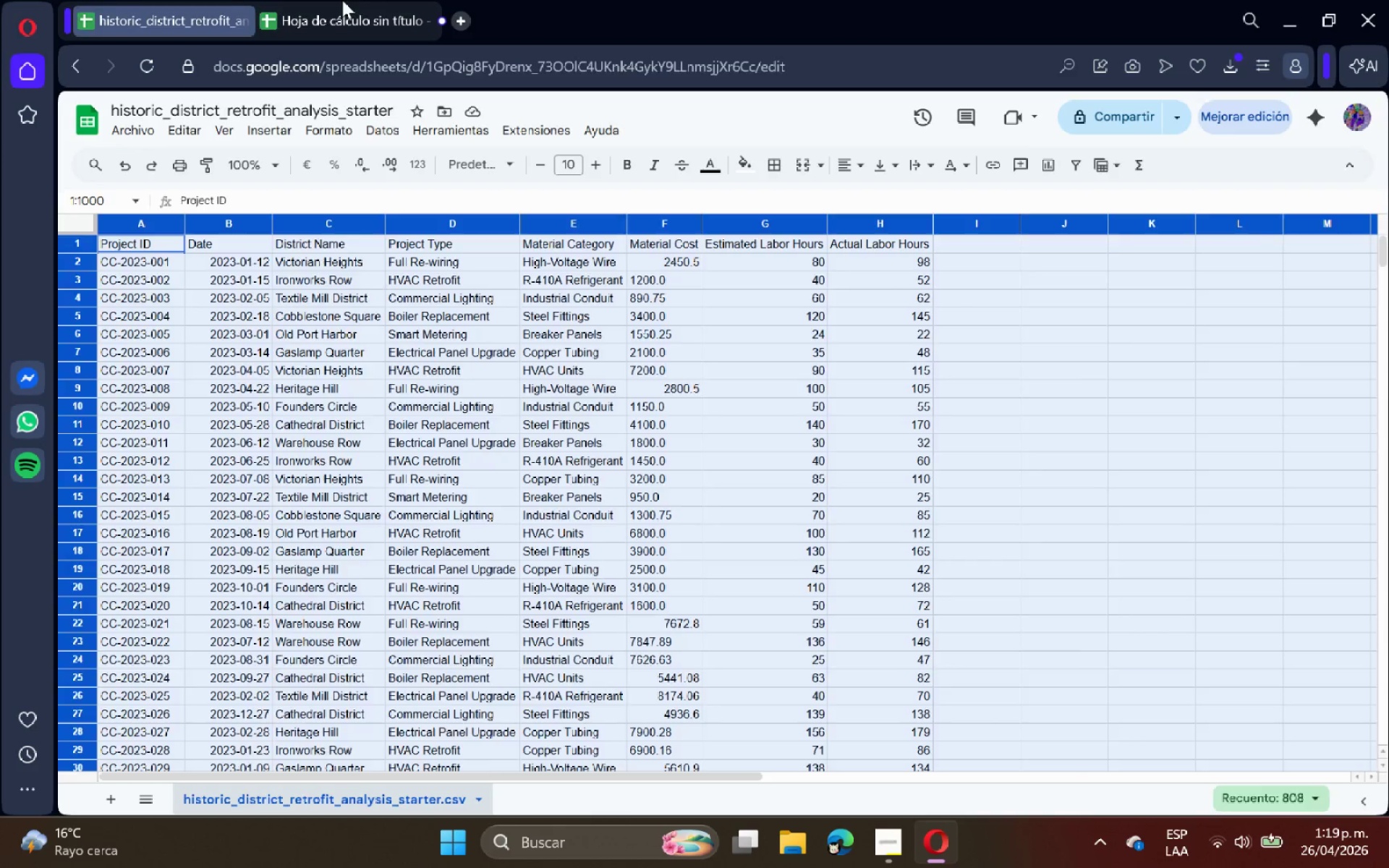 
left_click([342, 0])
 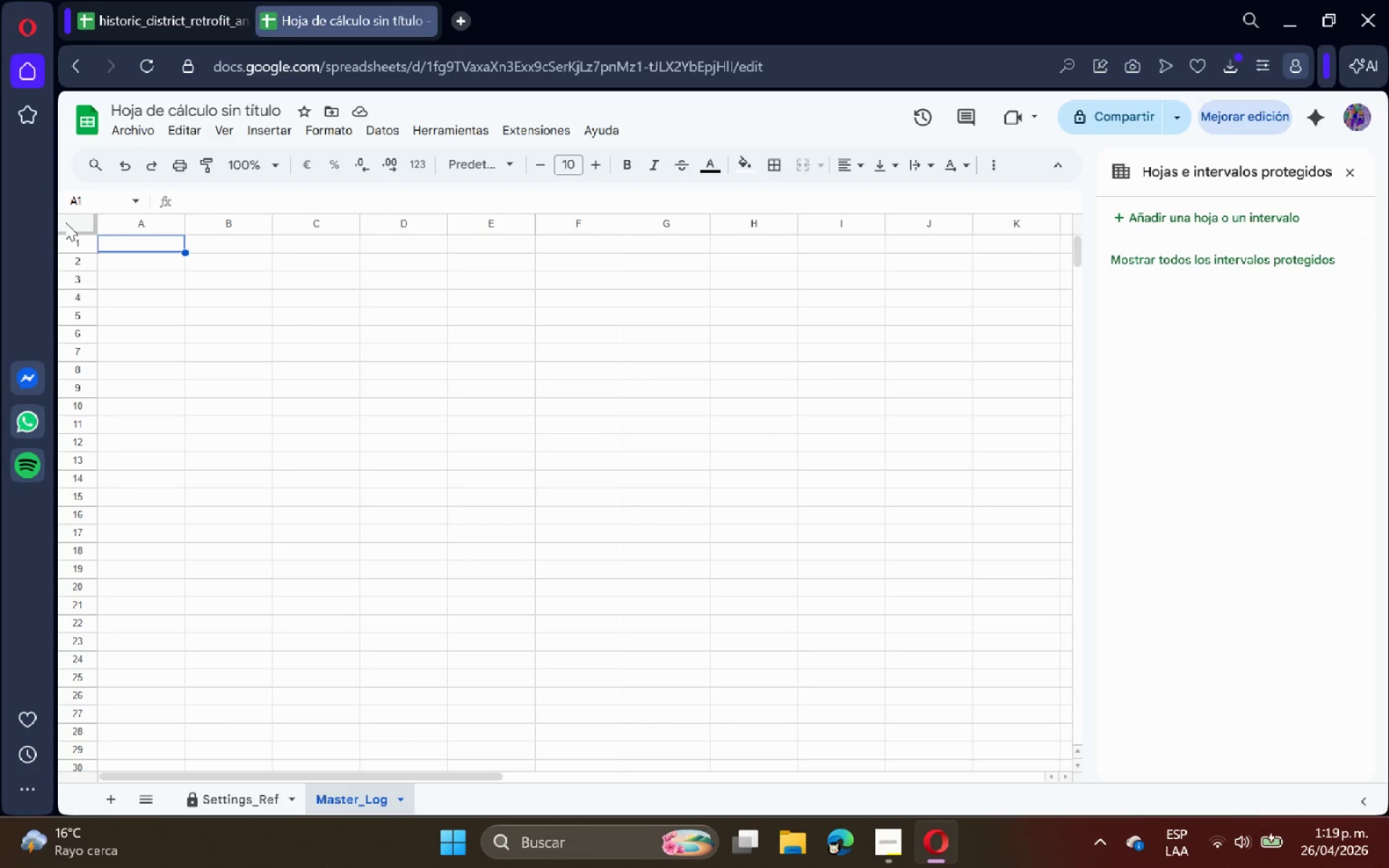 
key(Control+ControlLeft)
 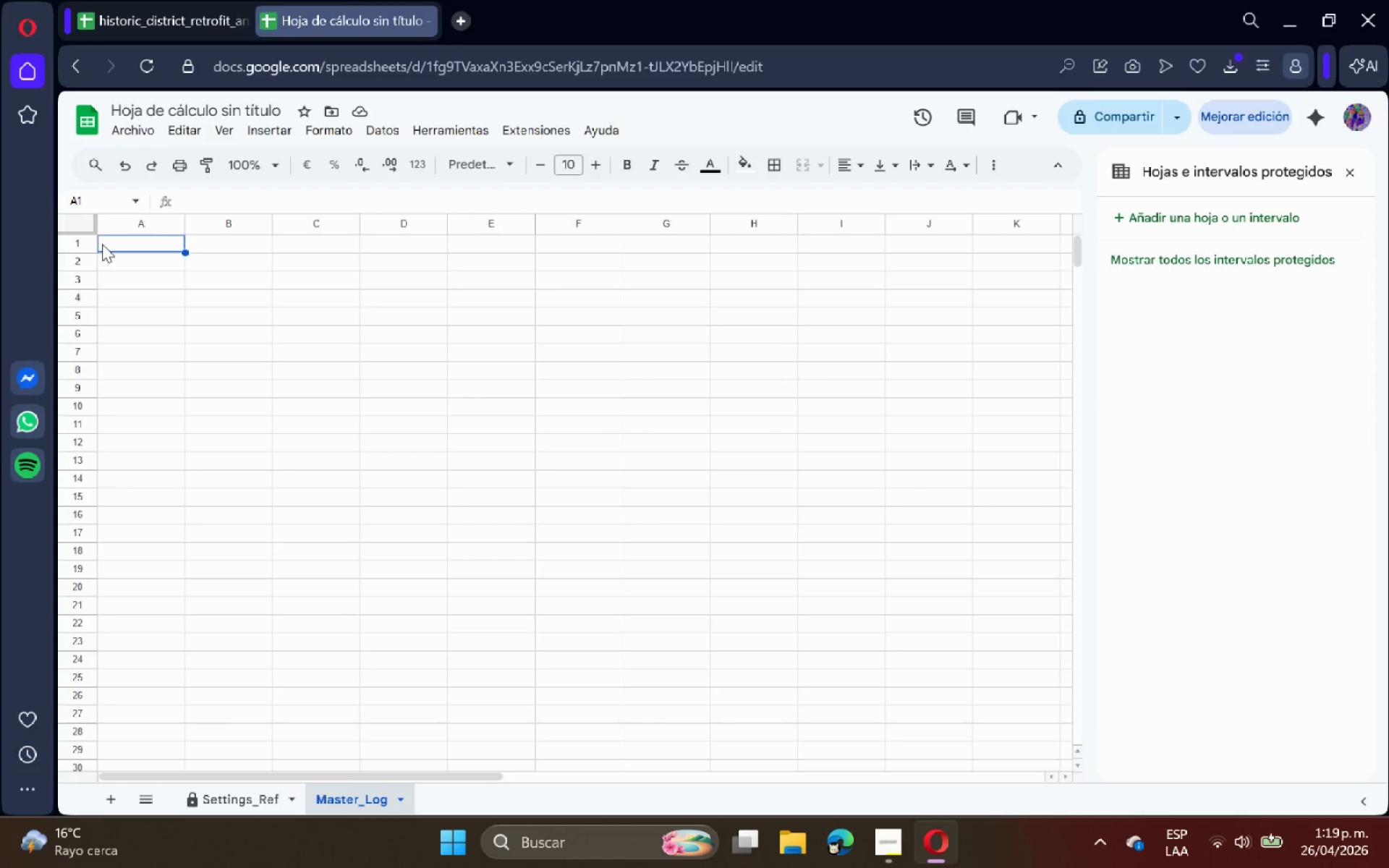 
key(Control+V)
 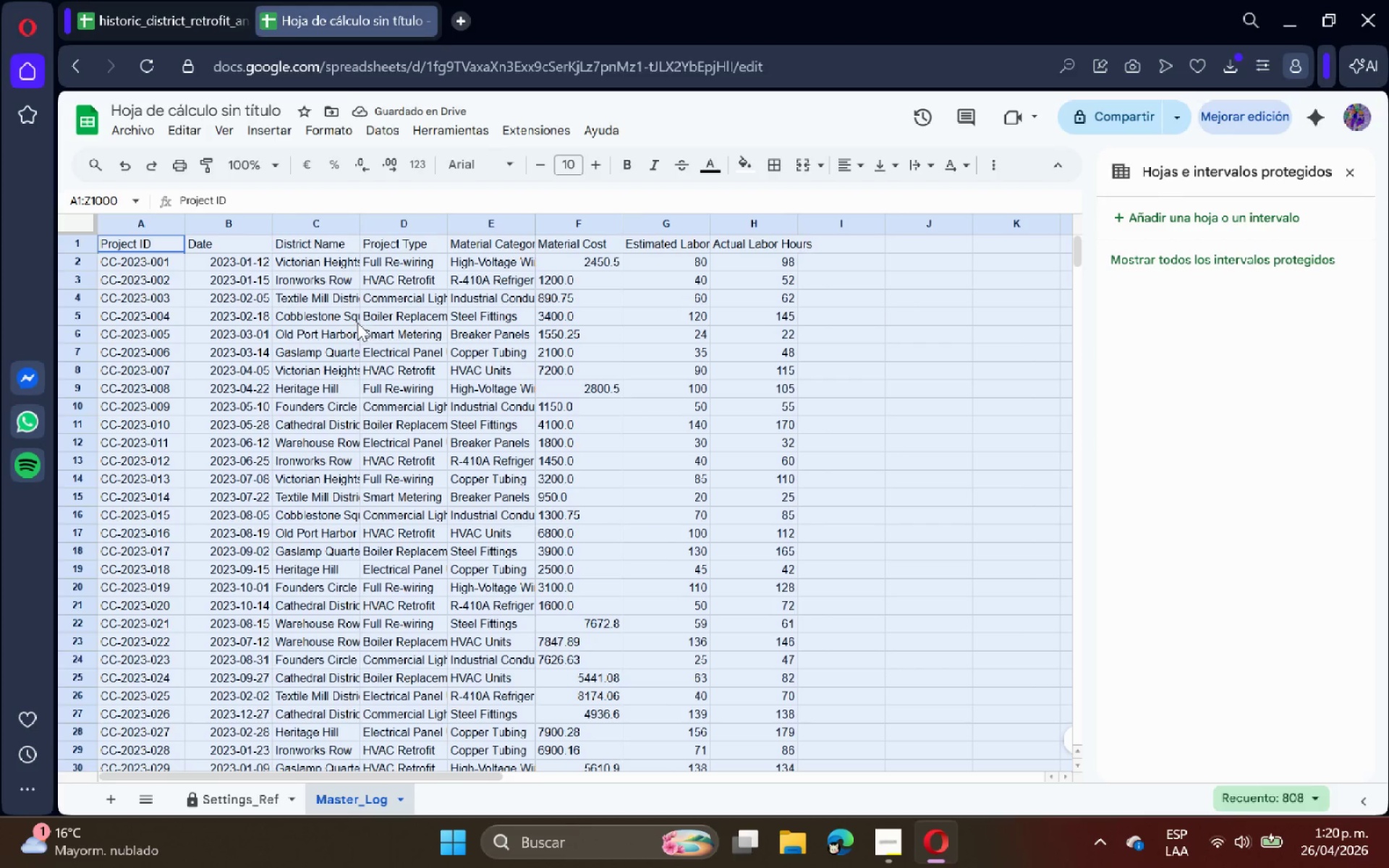 
left_click([781, 436])
 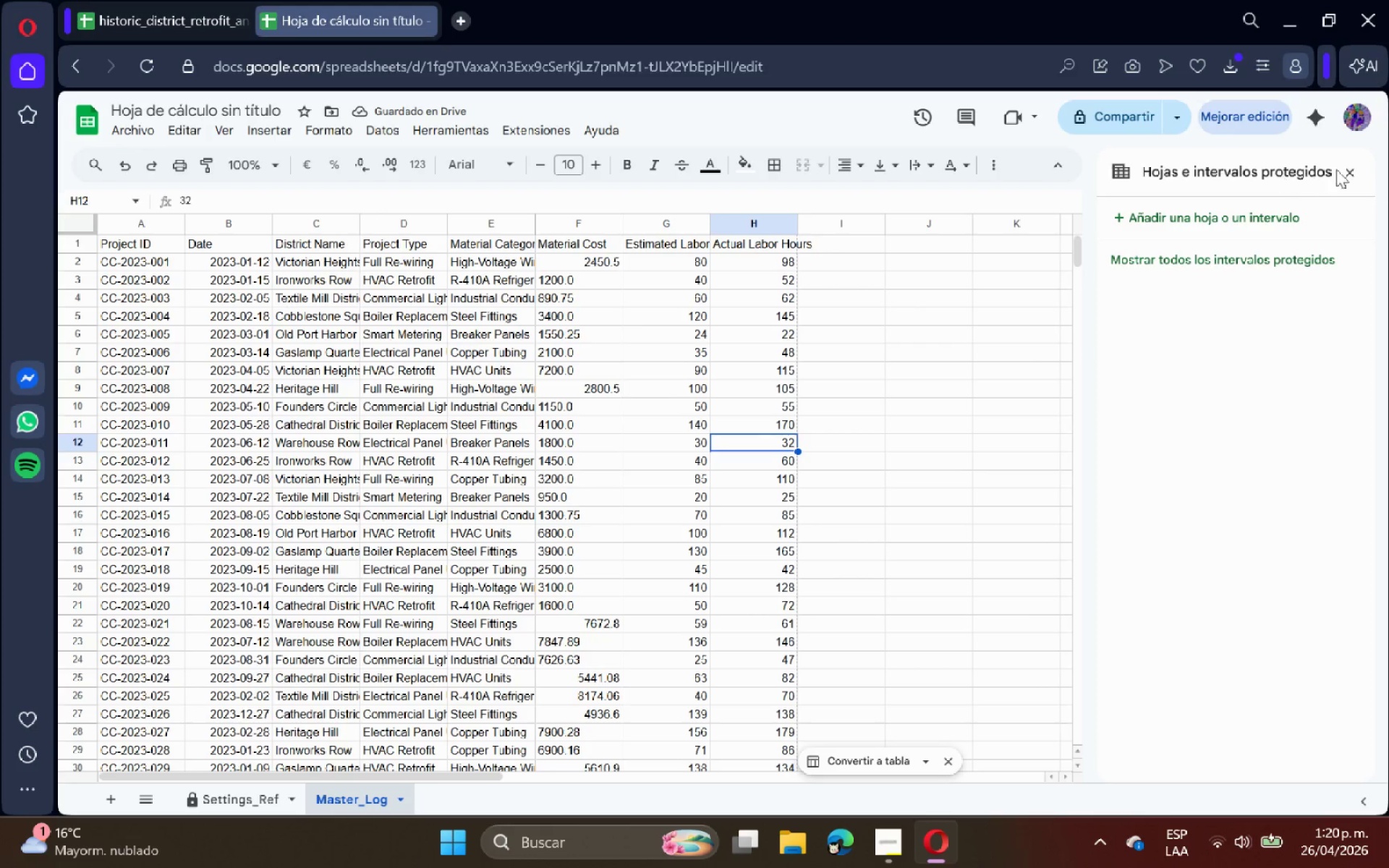 
left_click([1342, 169])
 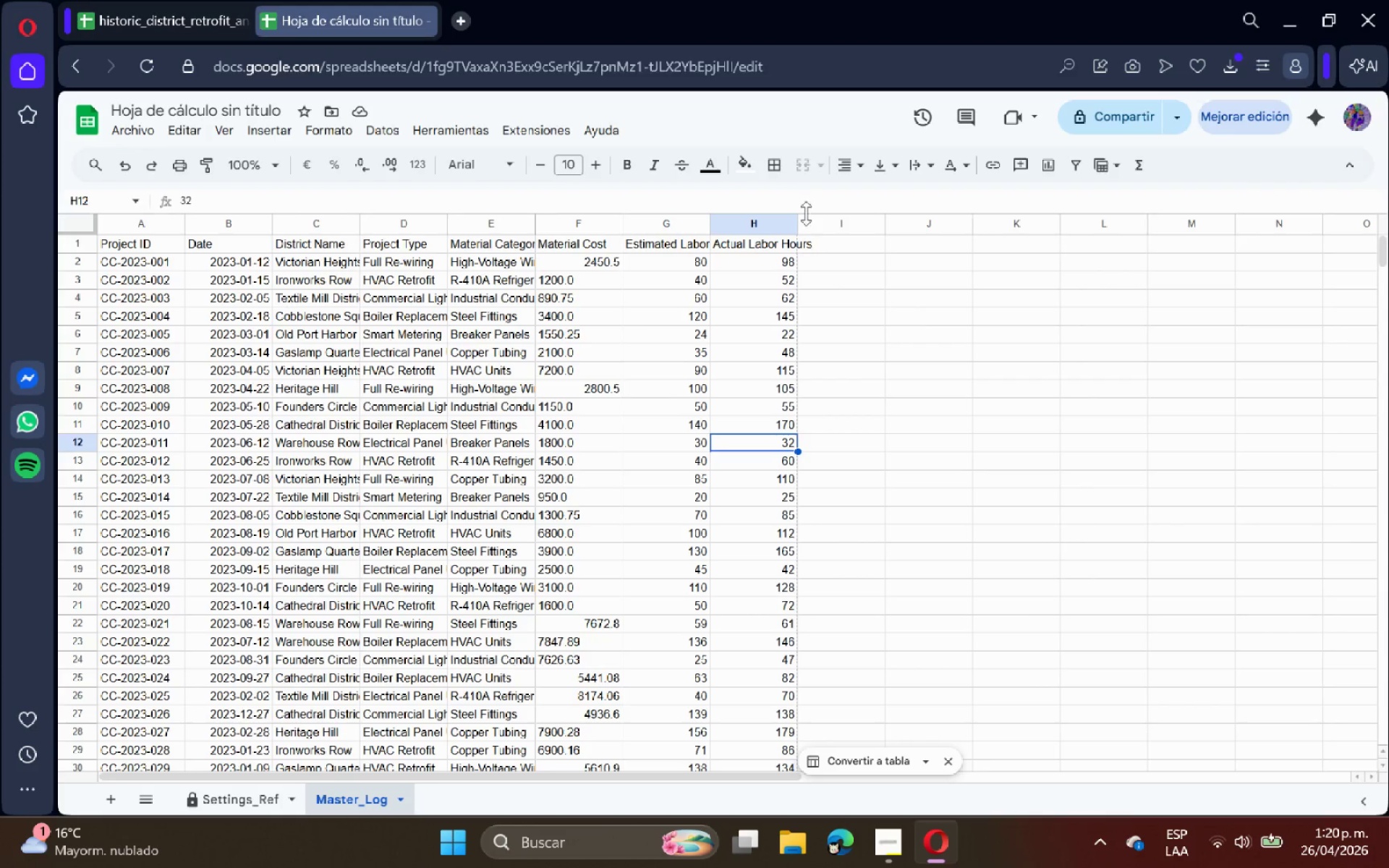 
double_click([799, 218])
 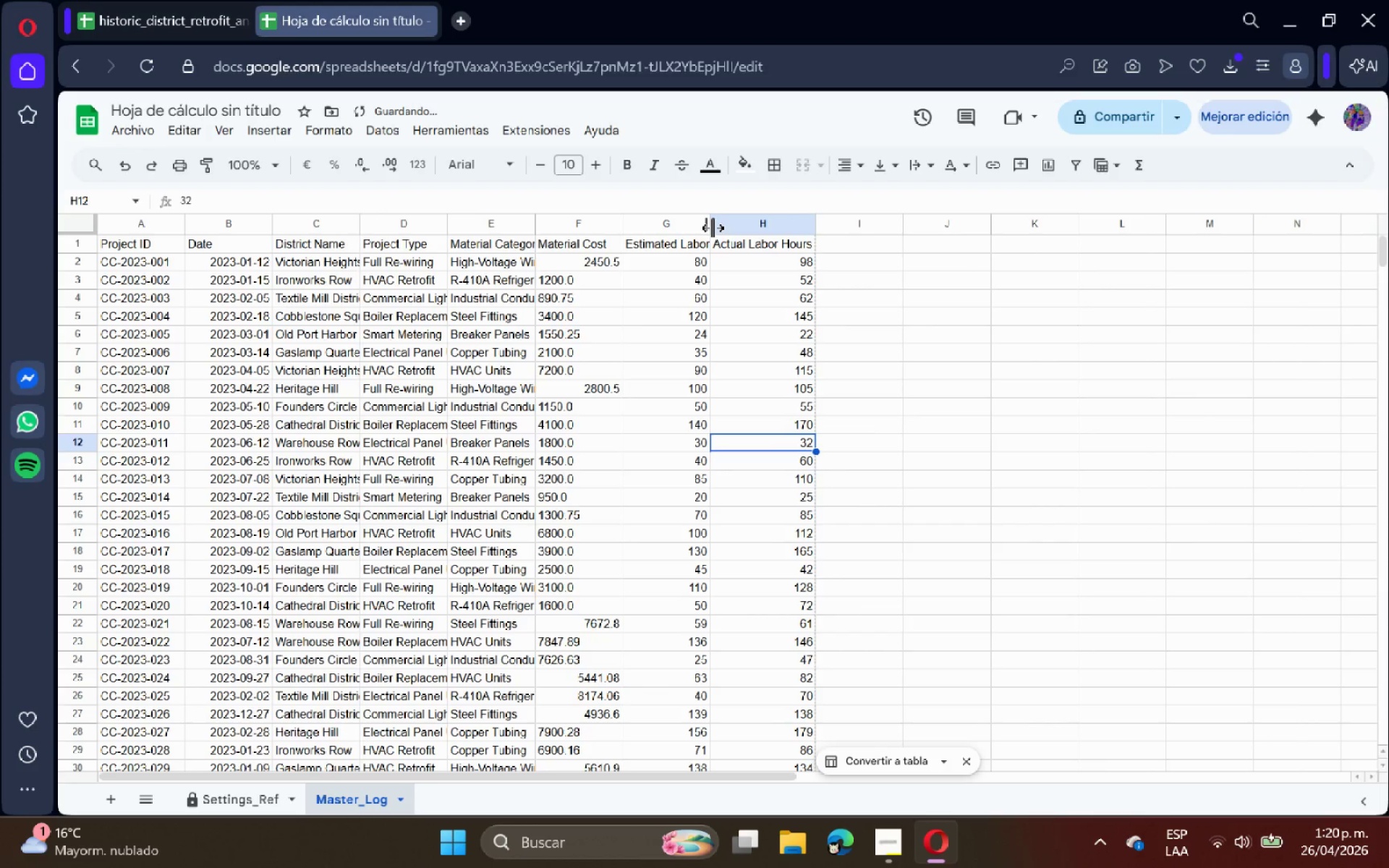 
double_click([712, 227])
 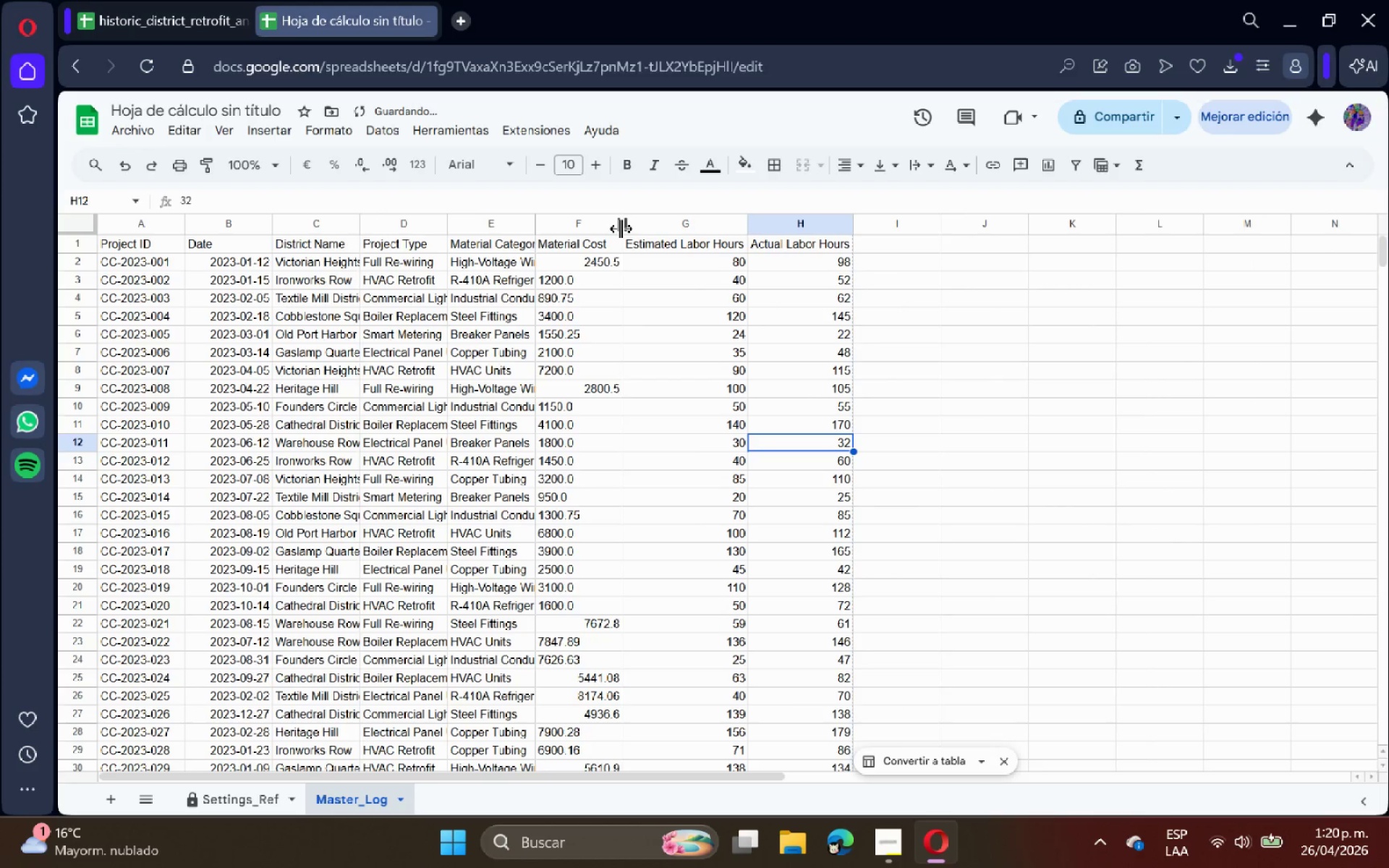 
double_click([621, 229])
 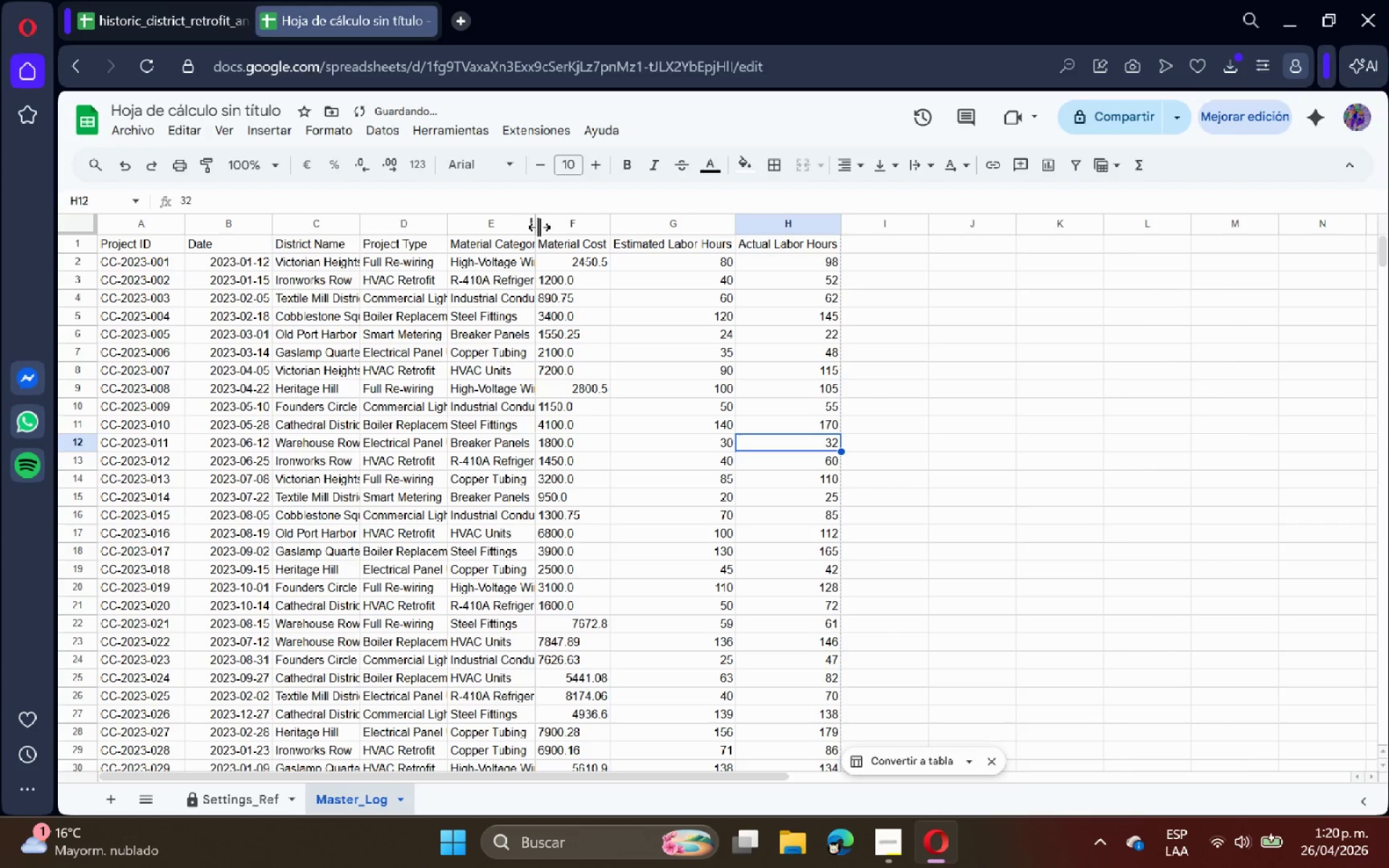 
double_click([539, 227])
 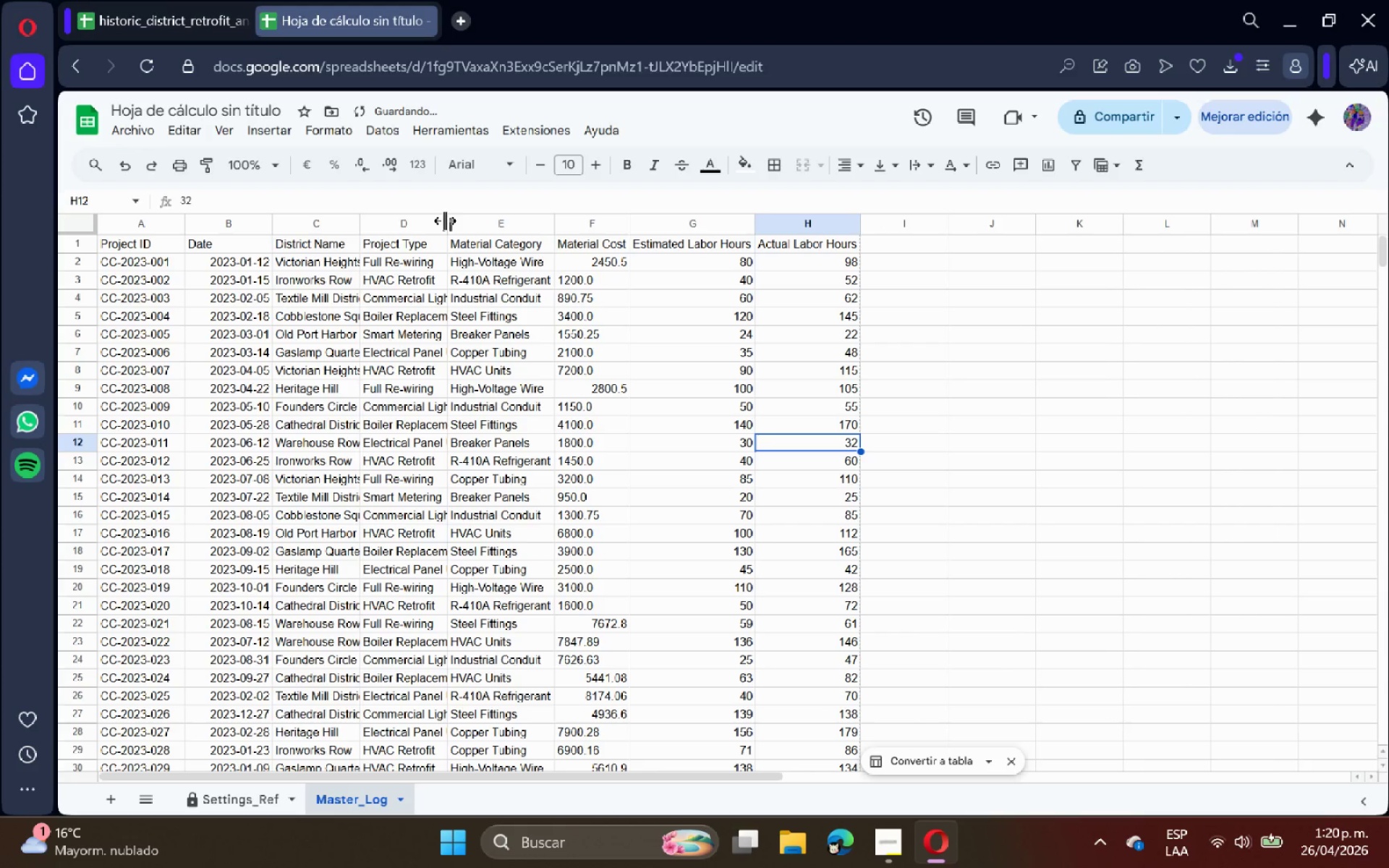 
double_click([445, 221])
 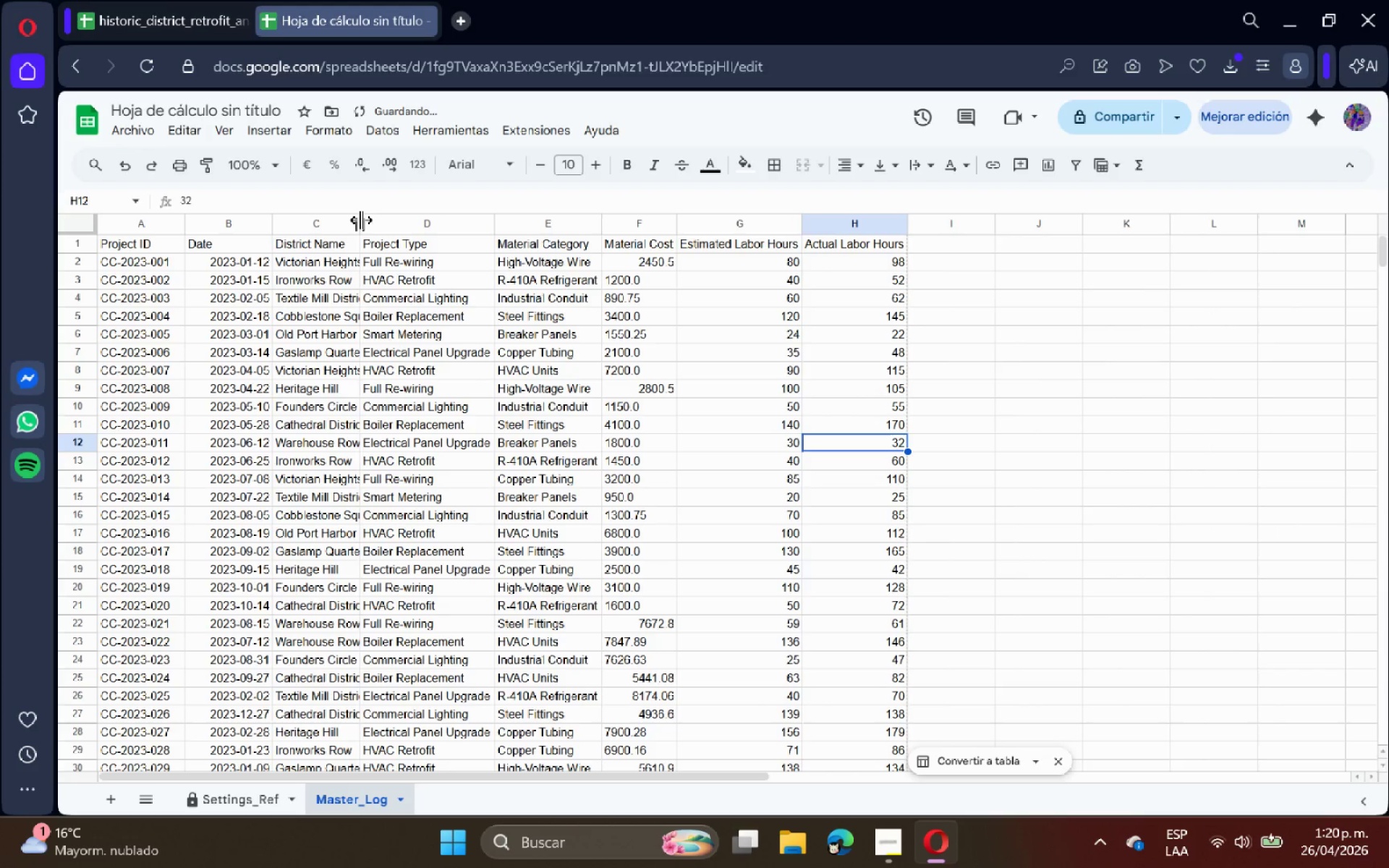 
double_click([360, 220])
 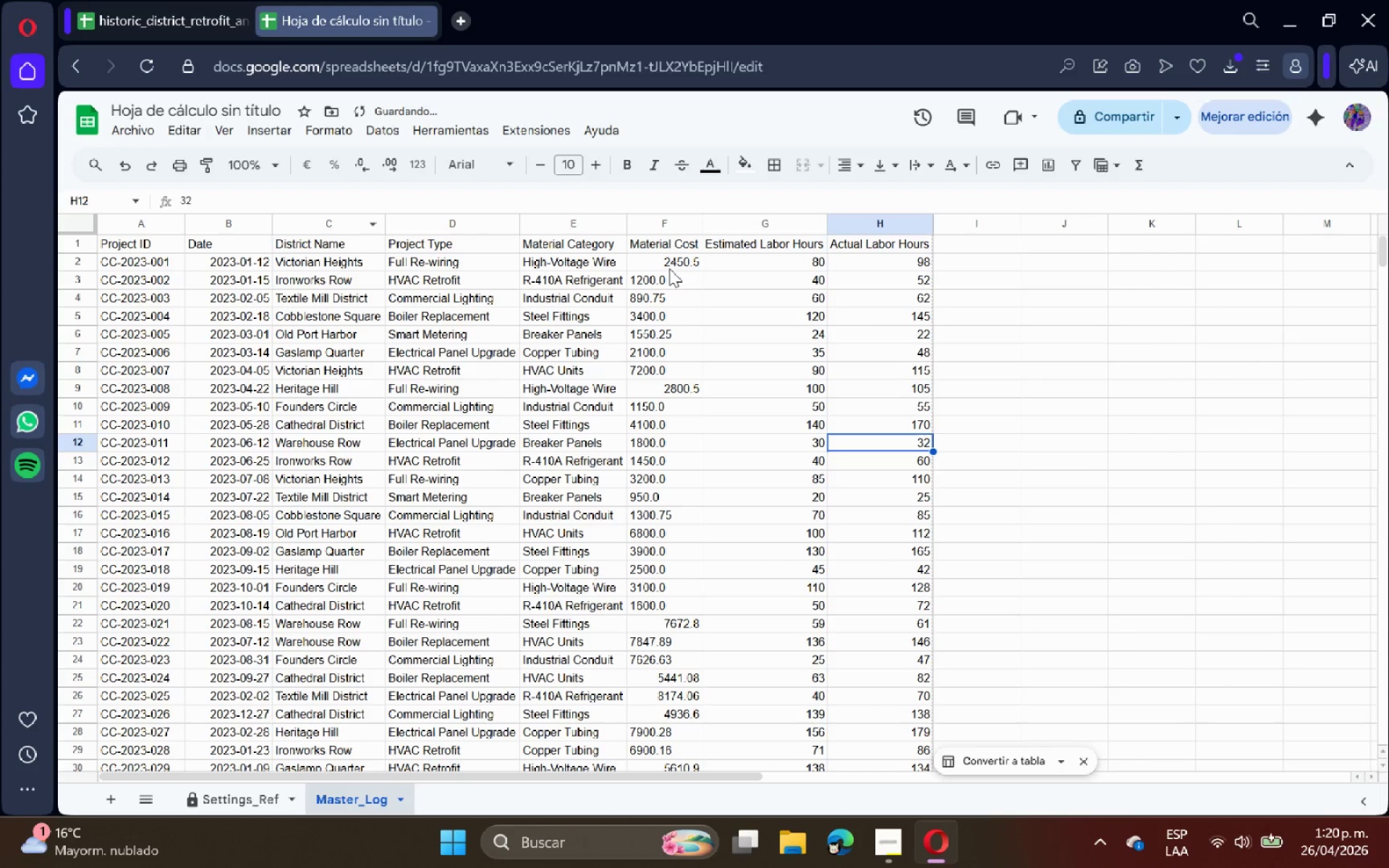 
left_click([671, 222])
 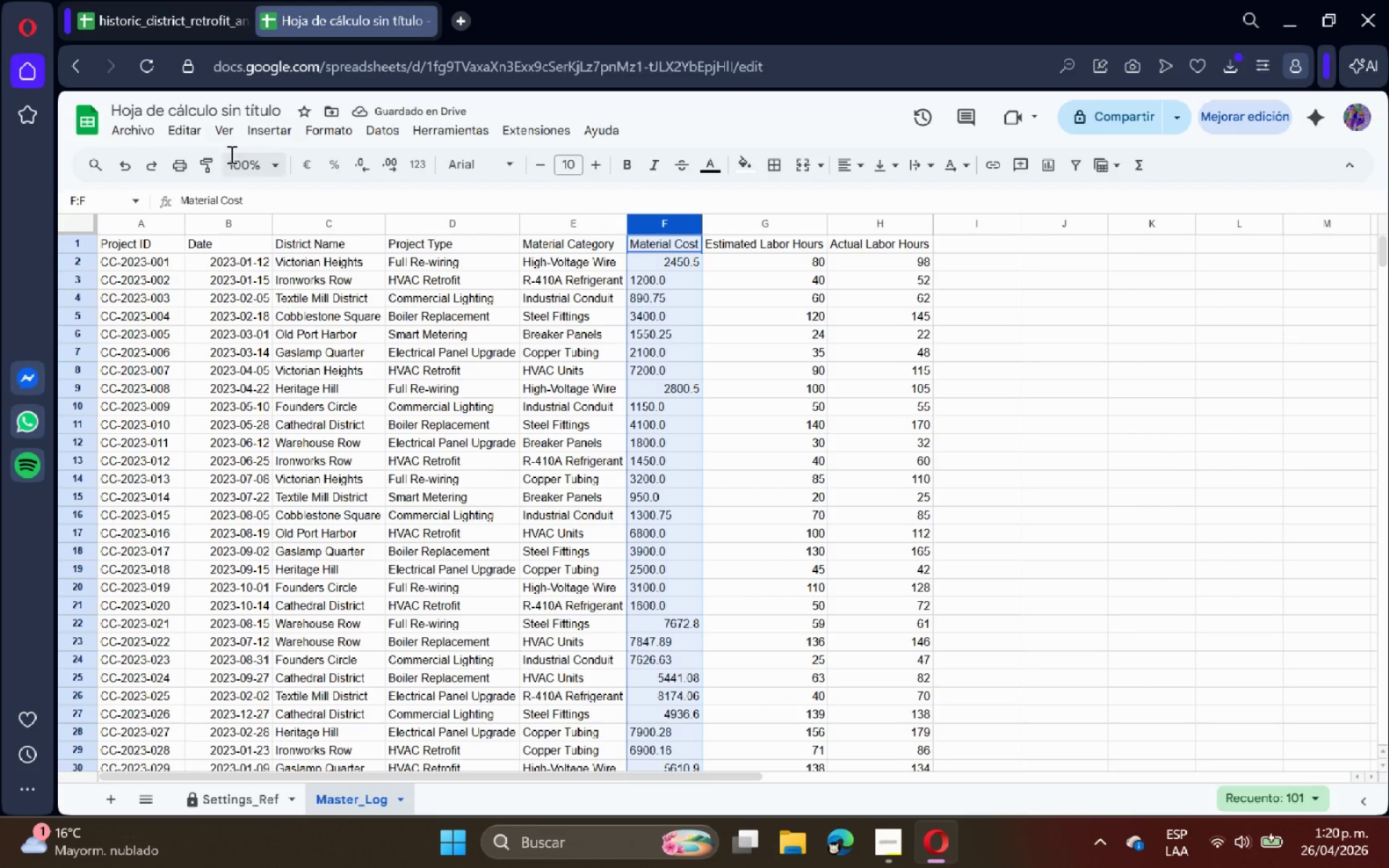 
left_click([232, 132])
 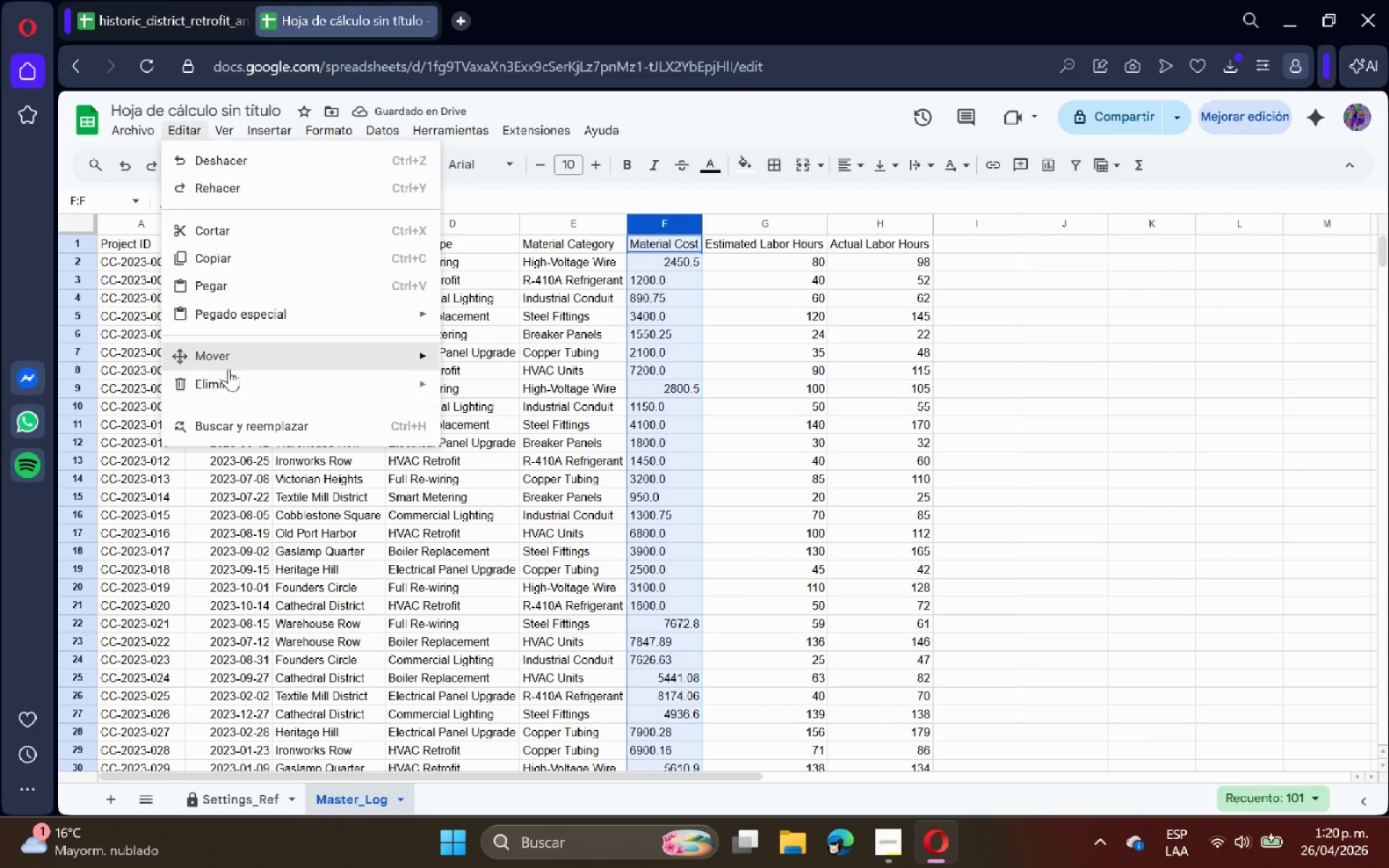 
left_click([245, 433])
 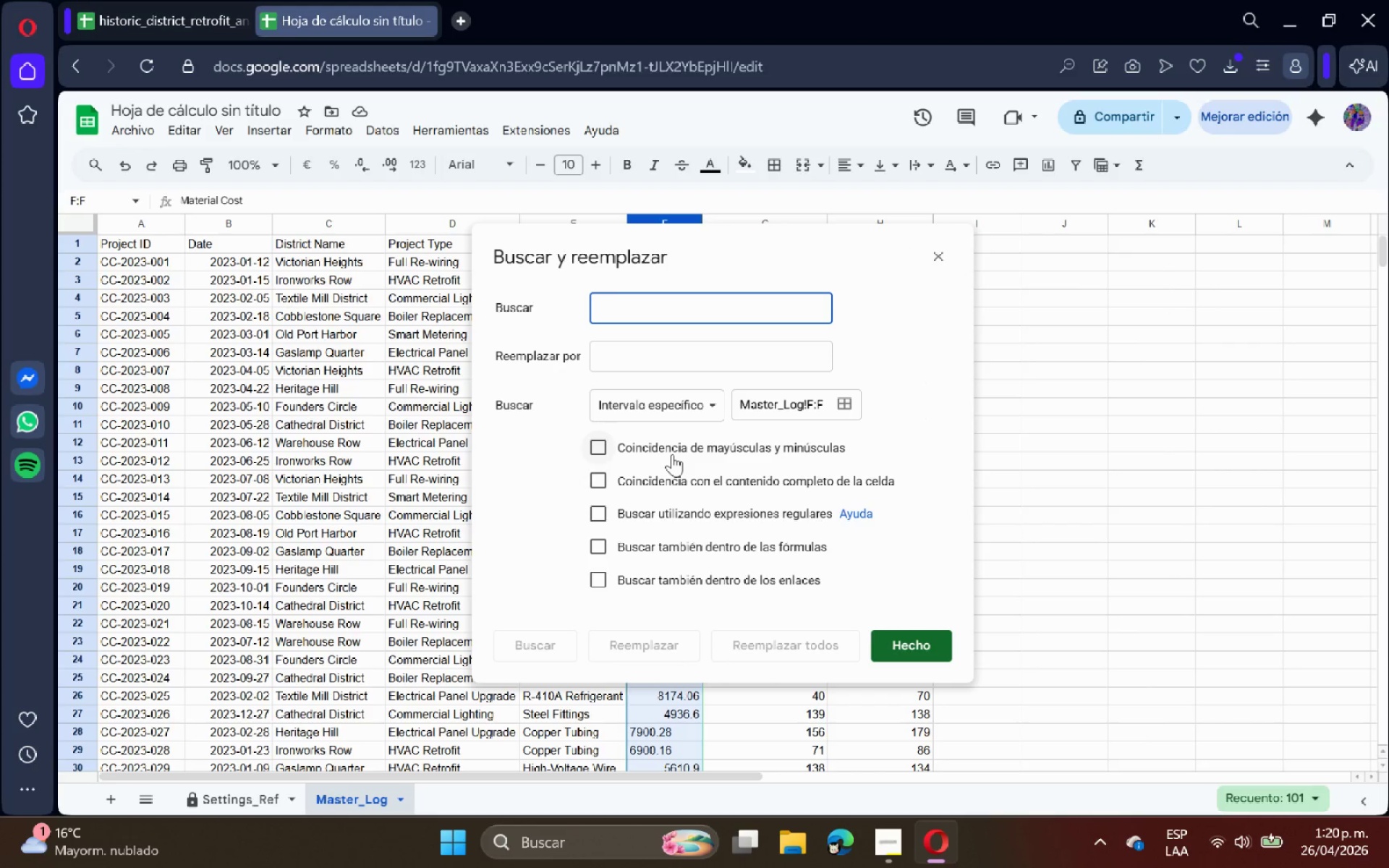 
key(Period)
 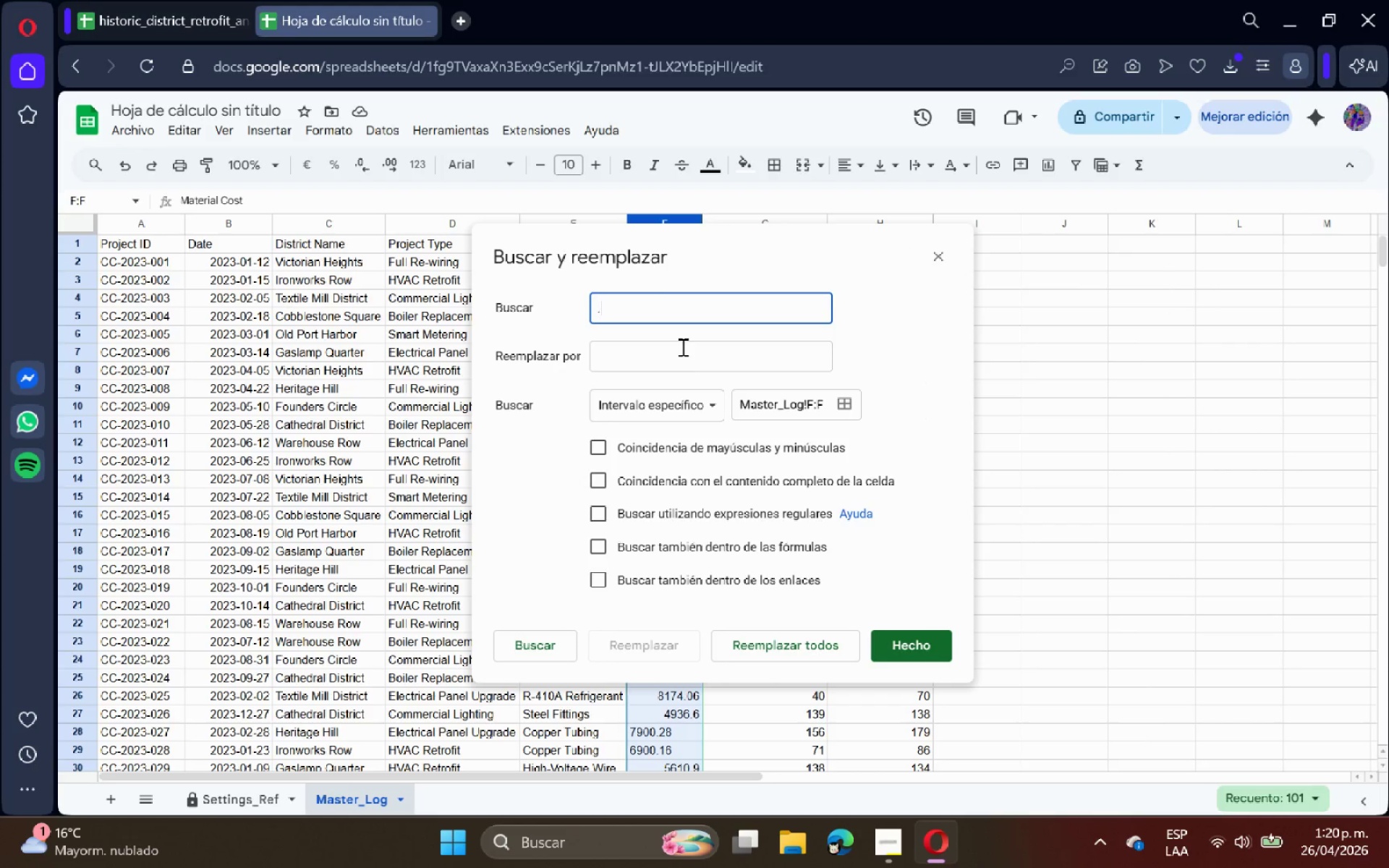 
left_click([681, 346])
 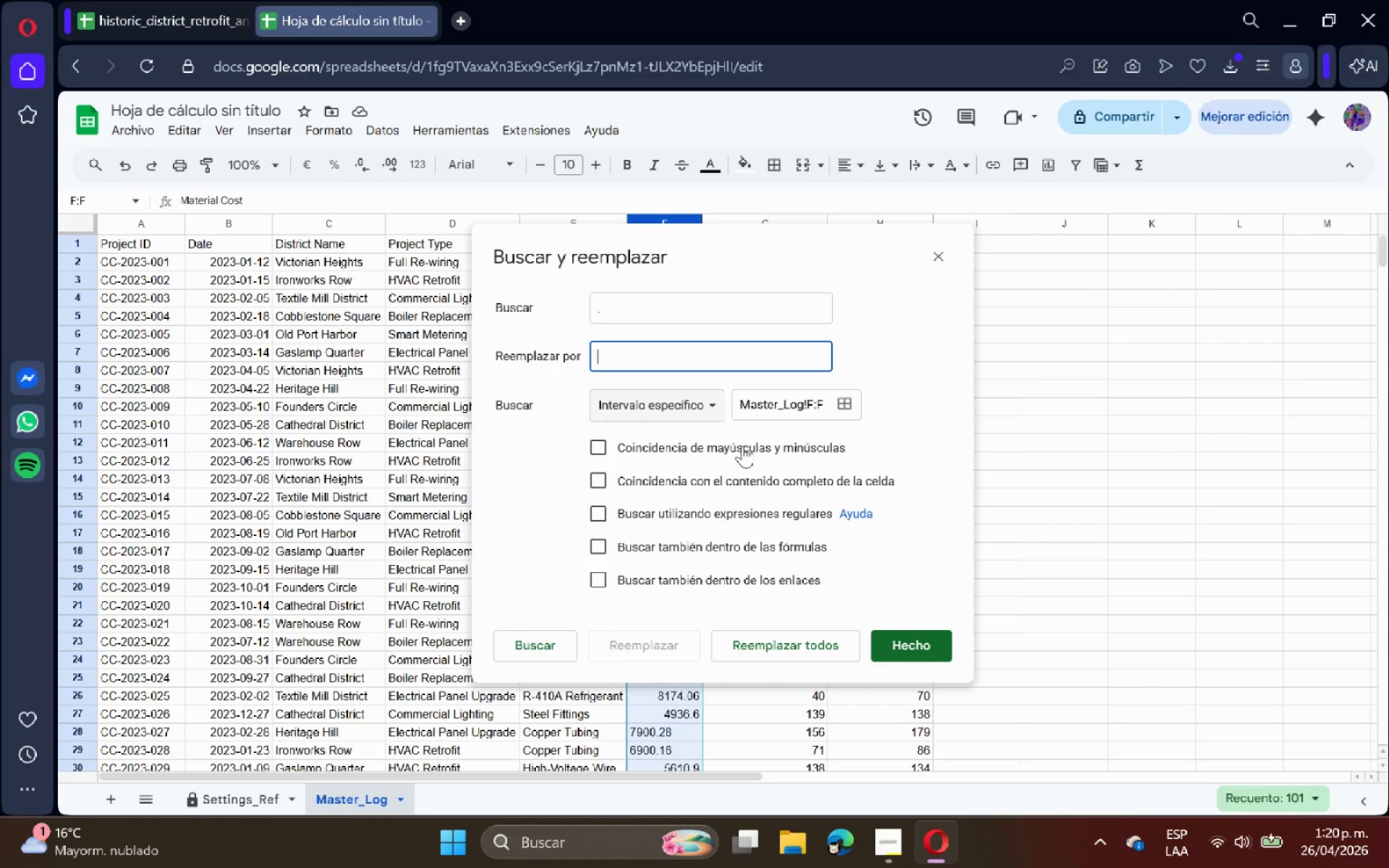 
key(Comma)
 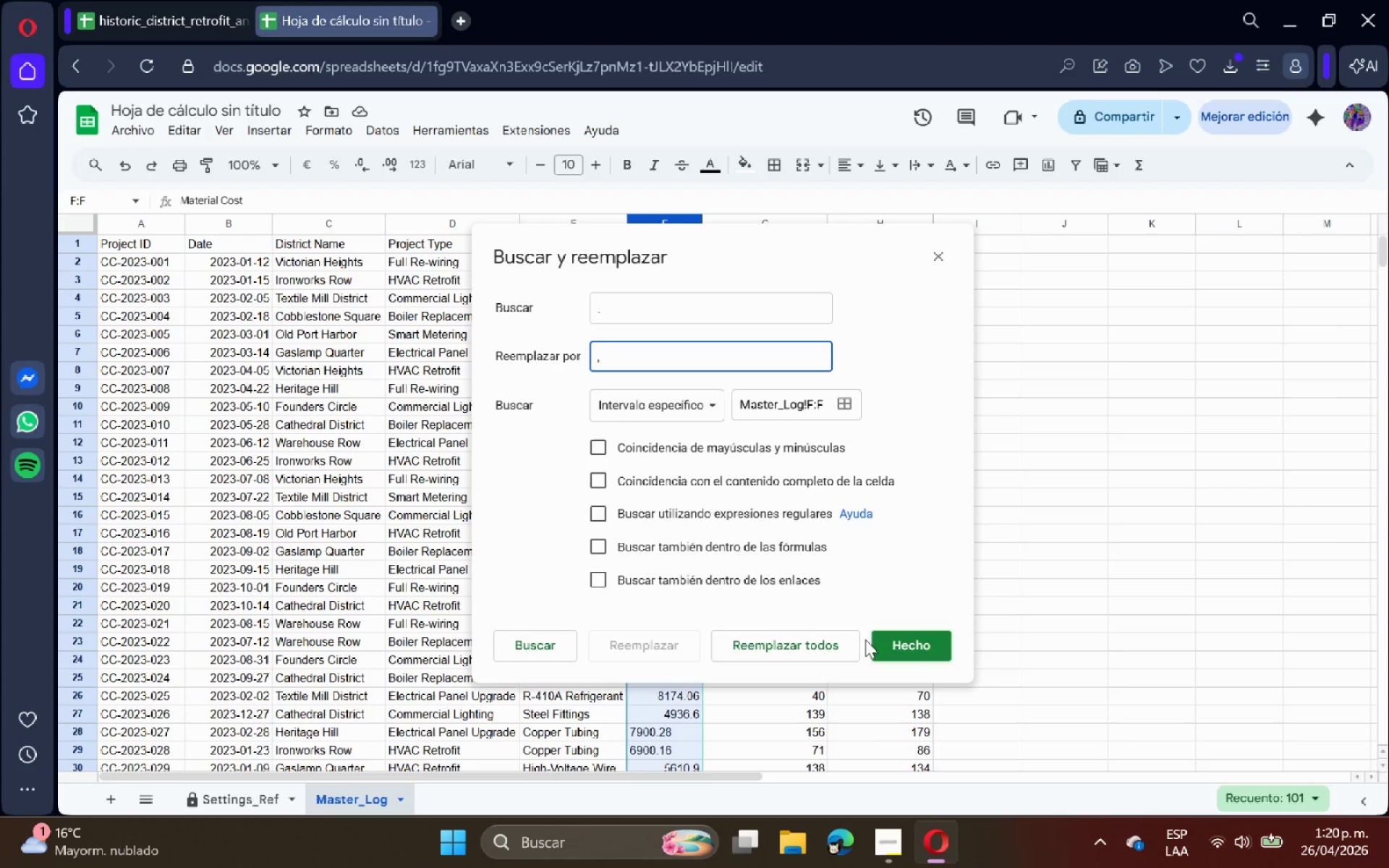 
left_click([817, 641])
 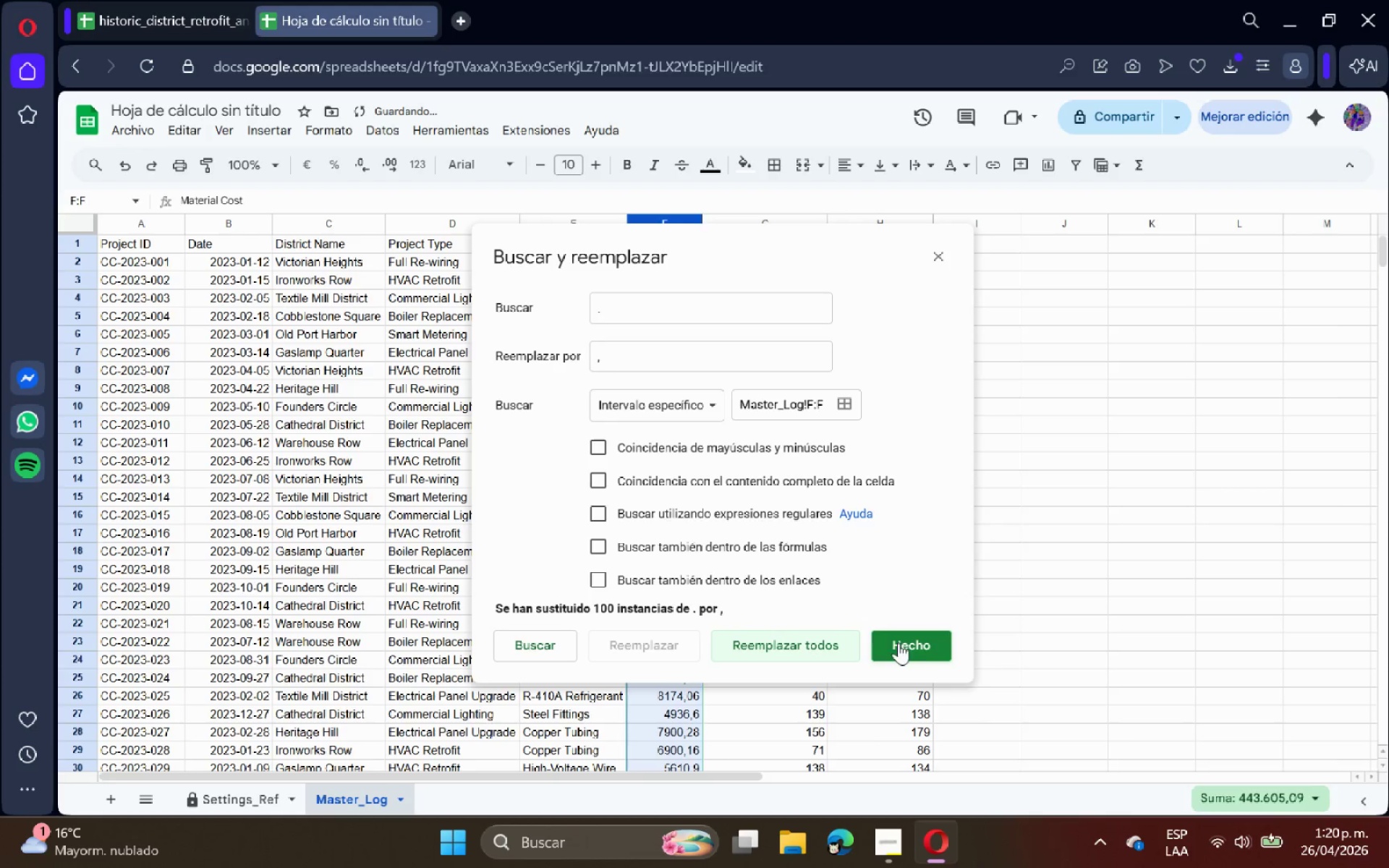 
left_click([933, 651])
 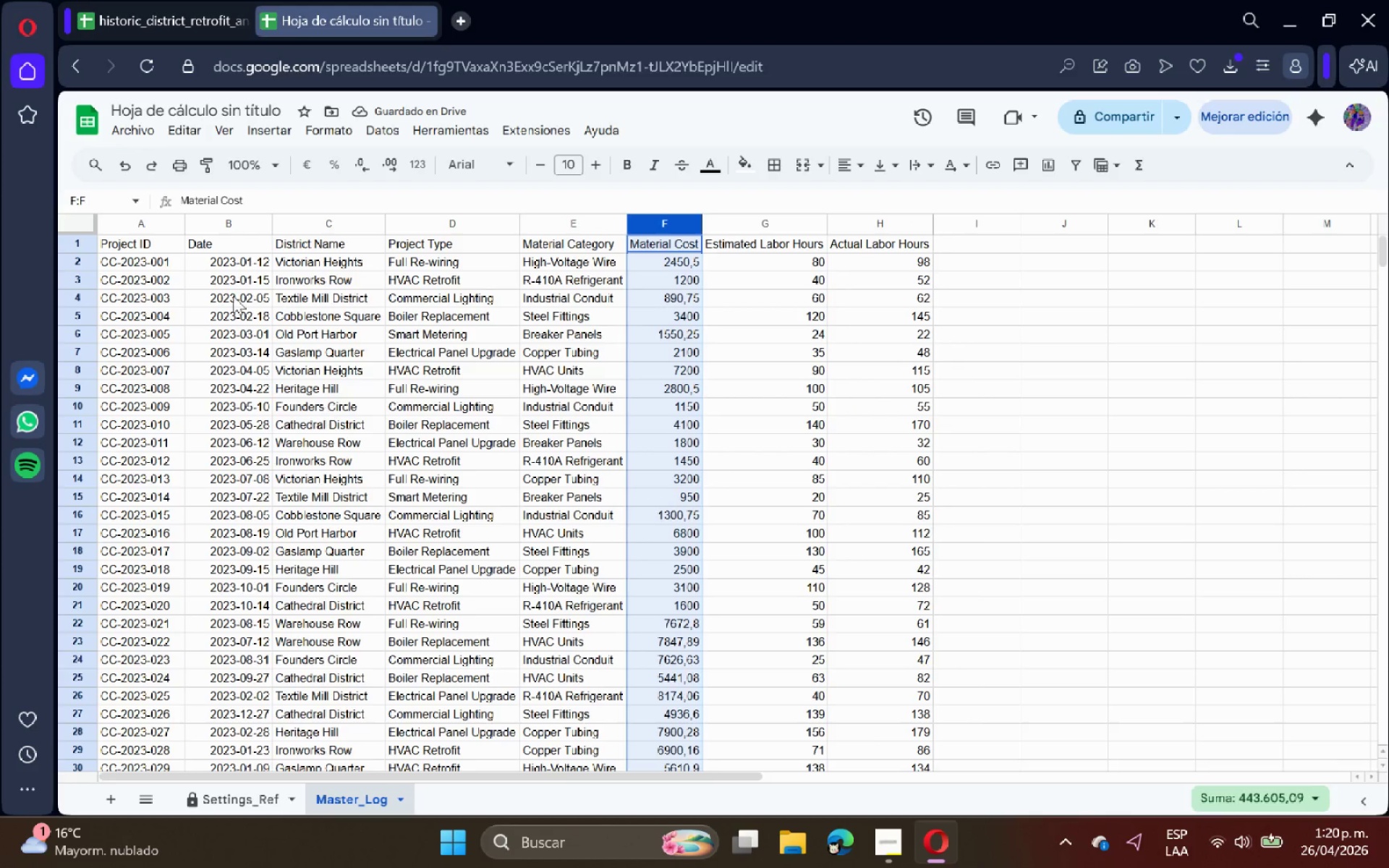 
left_click([229, 221])
 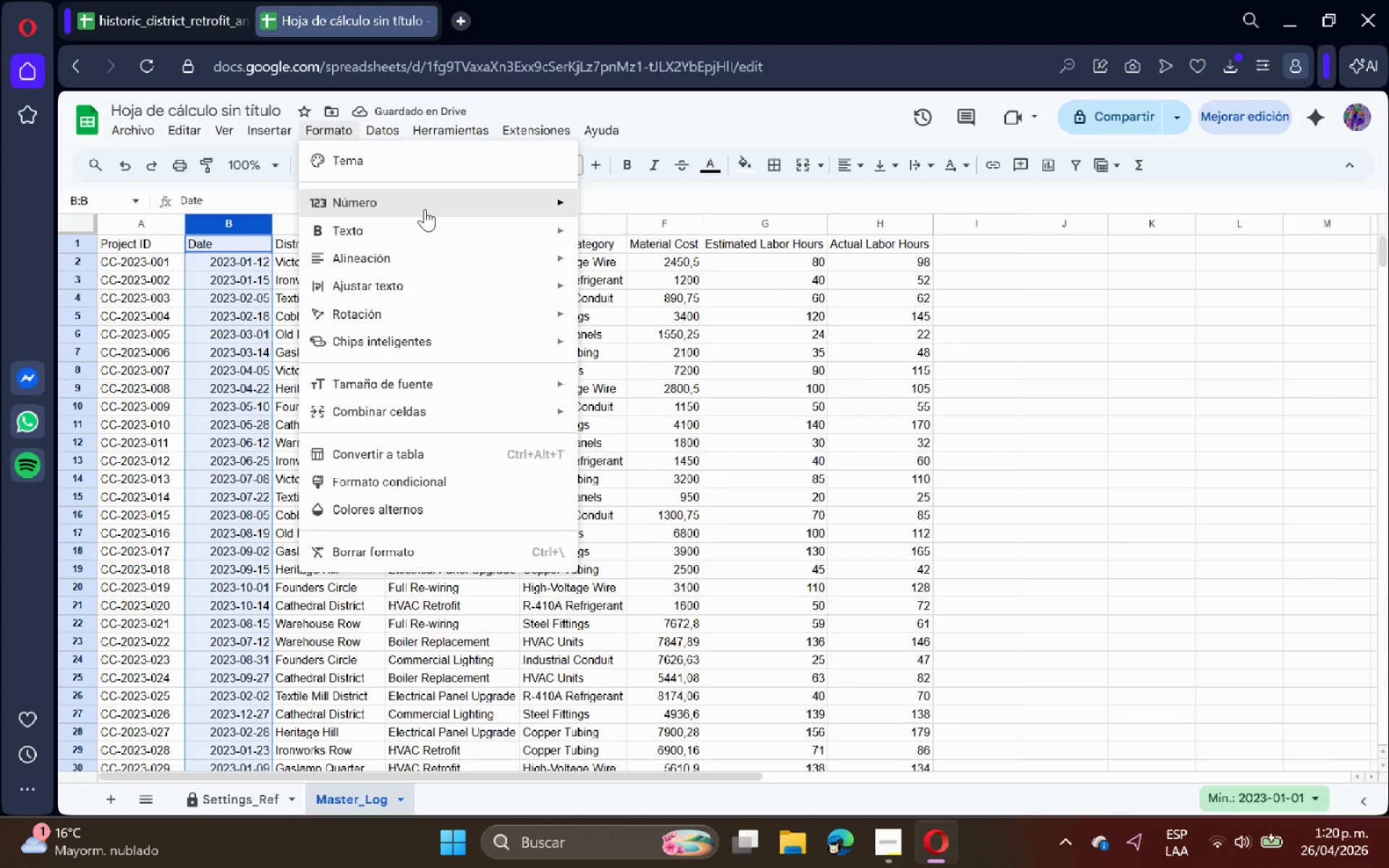 
left_click([477, 206])
 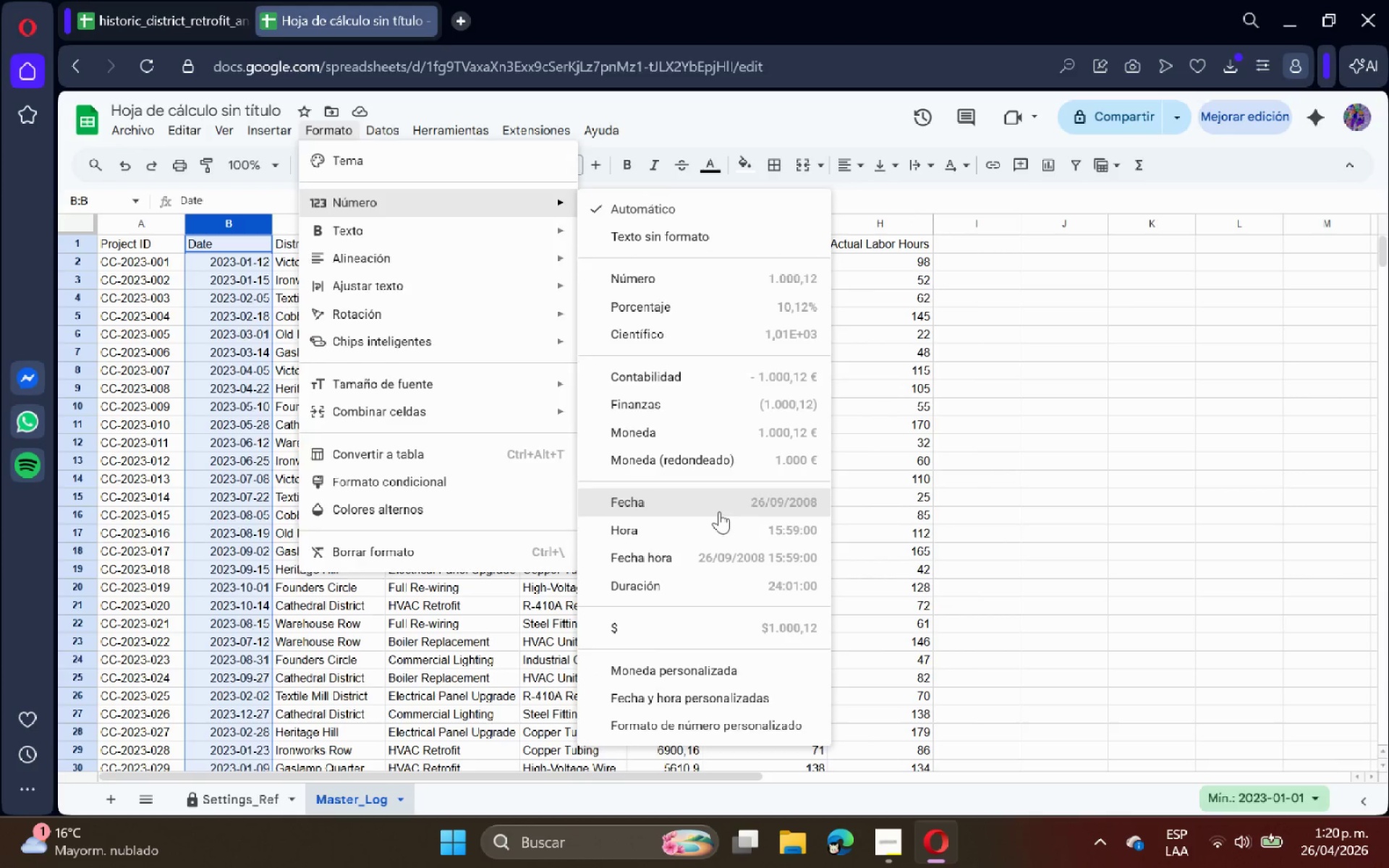 
double_click([719, 511])
 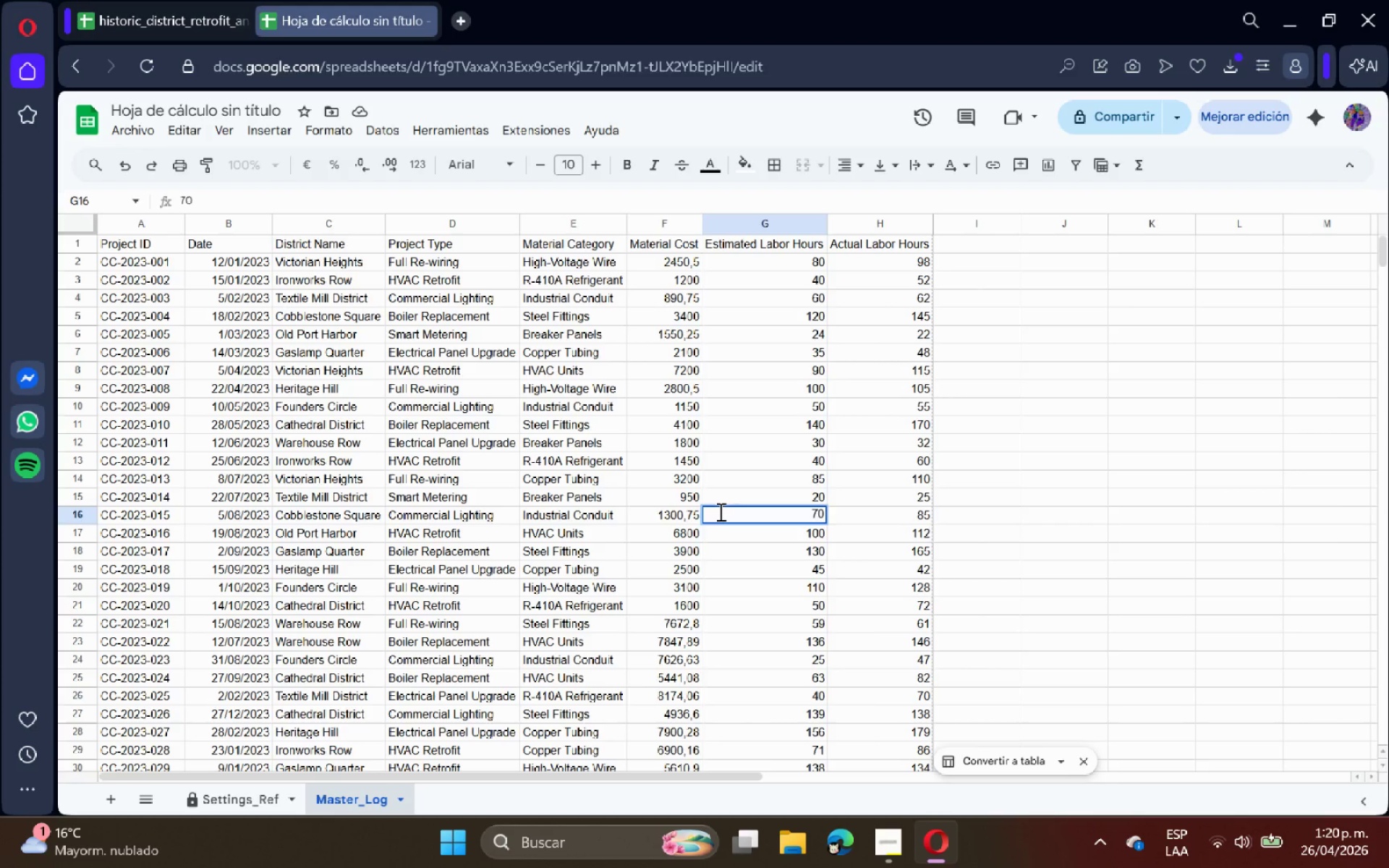 
wait(11.02)
 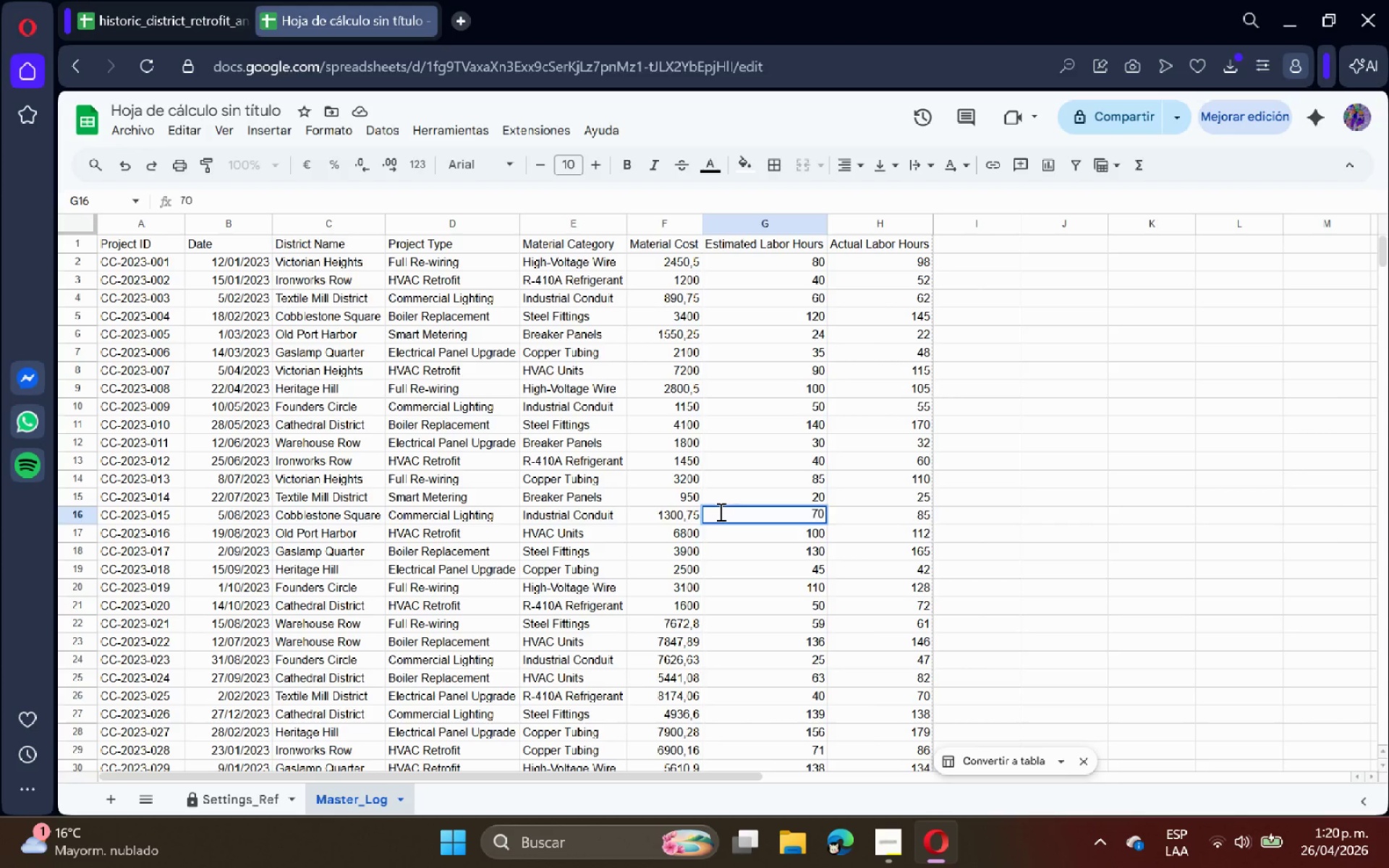 
left_click([663, 227])
 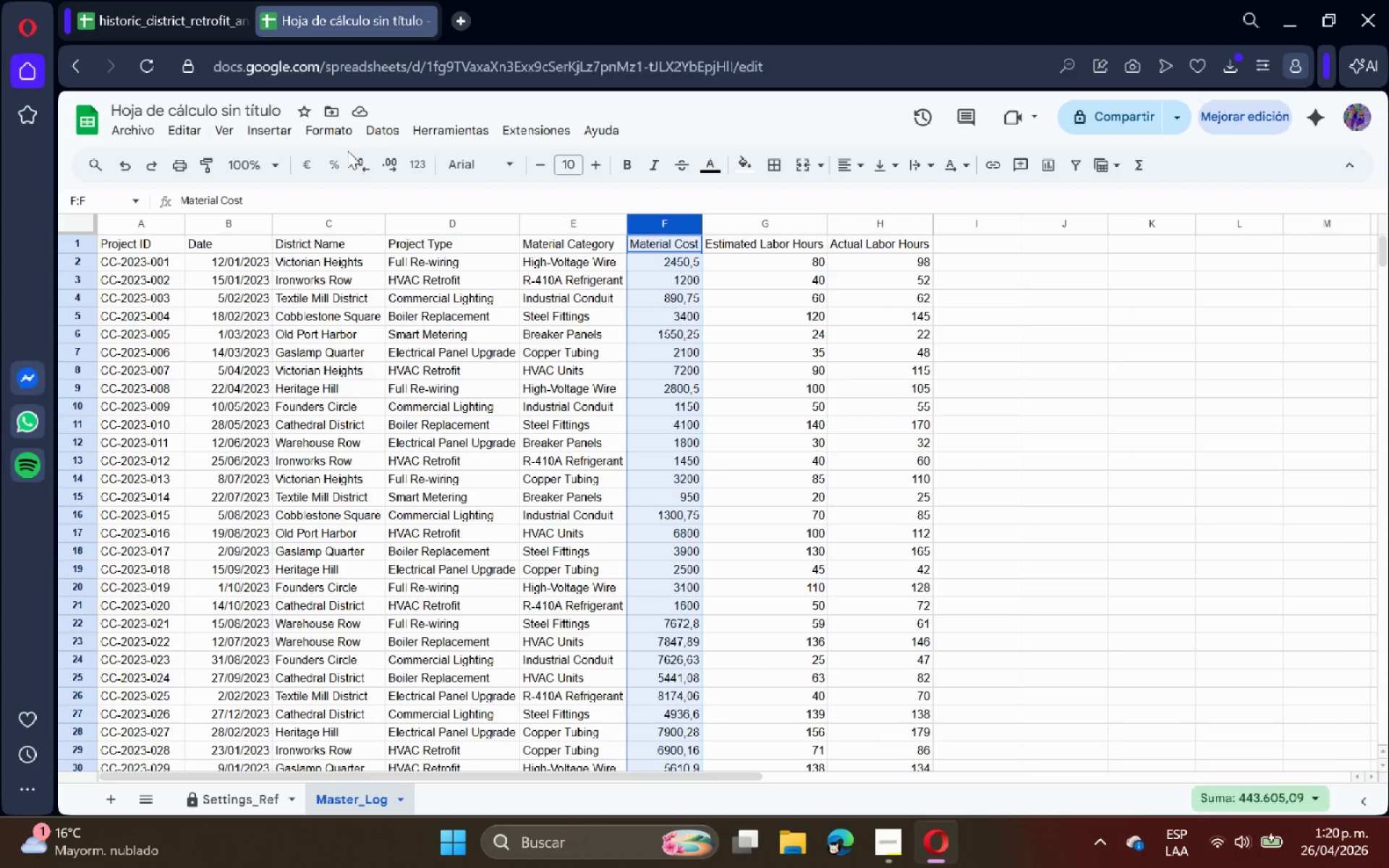 
left_click([341, 136])
 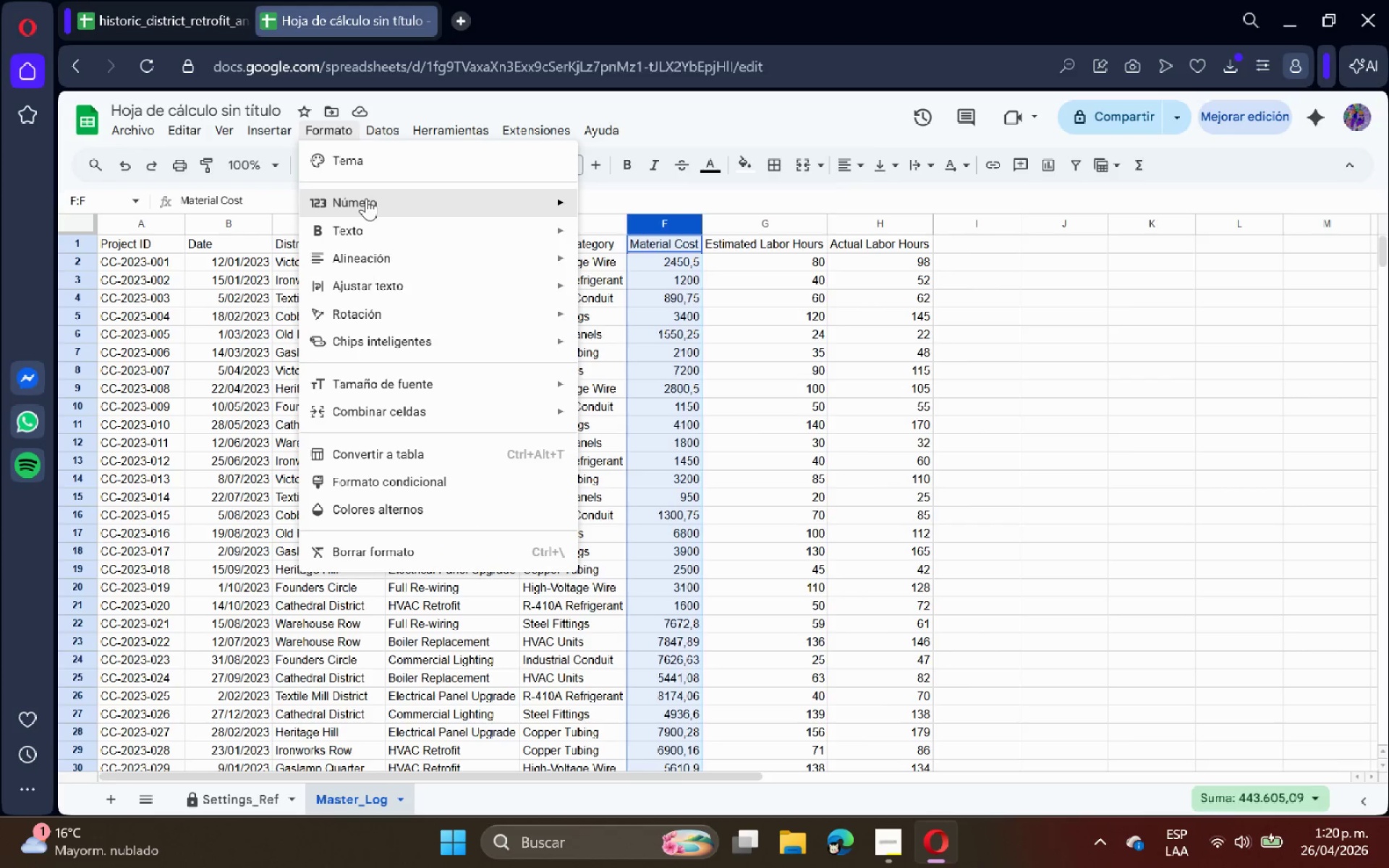 
left_click([367, 202])
 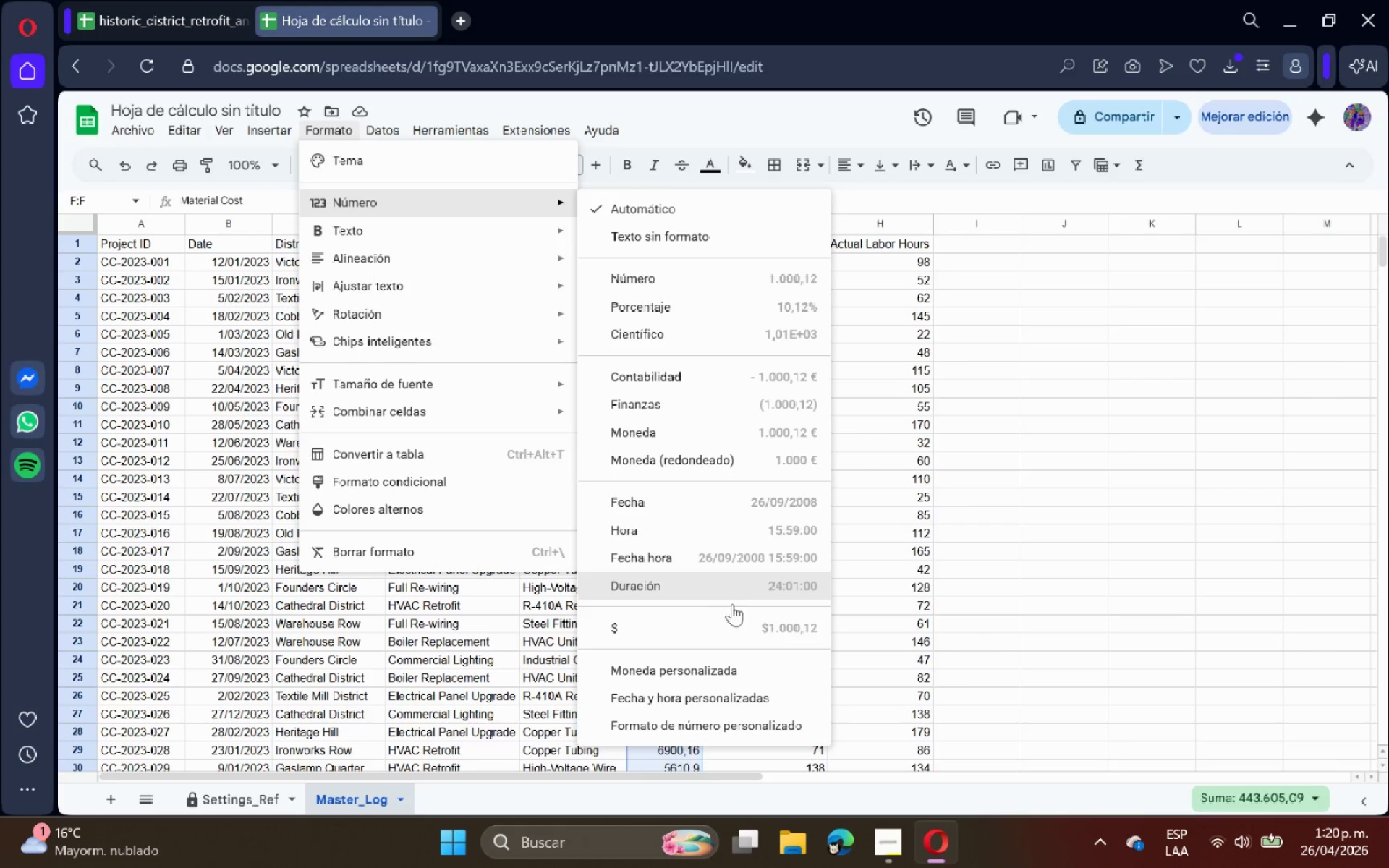 
left_click([731, 626])
 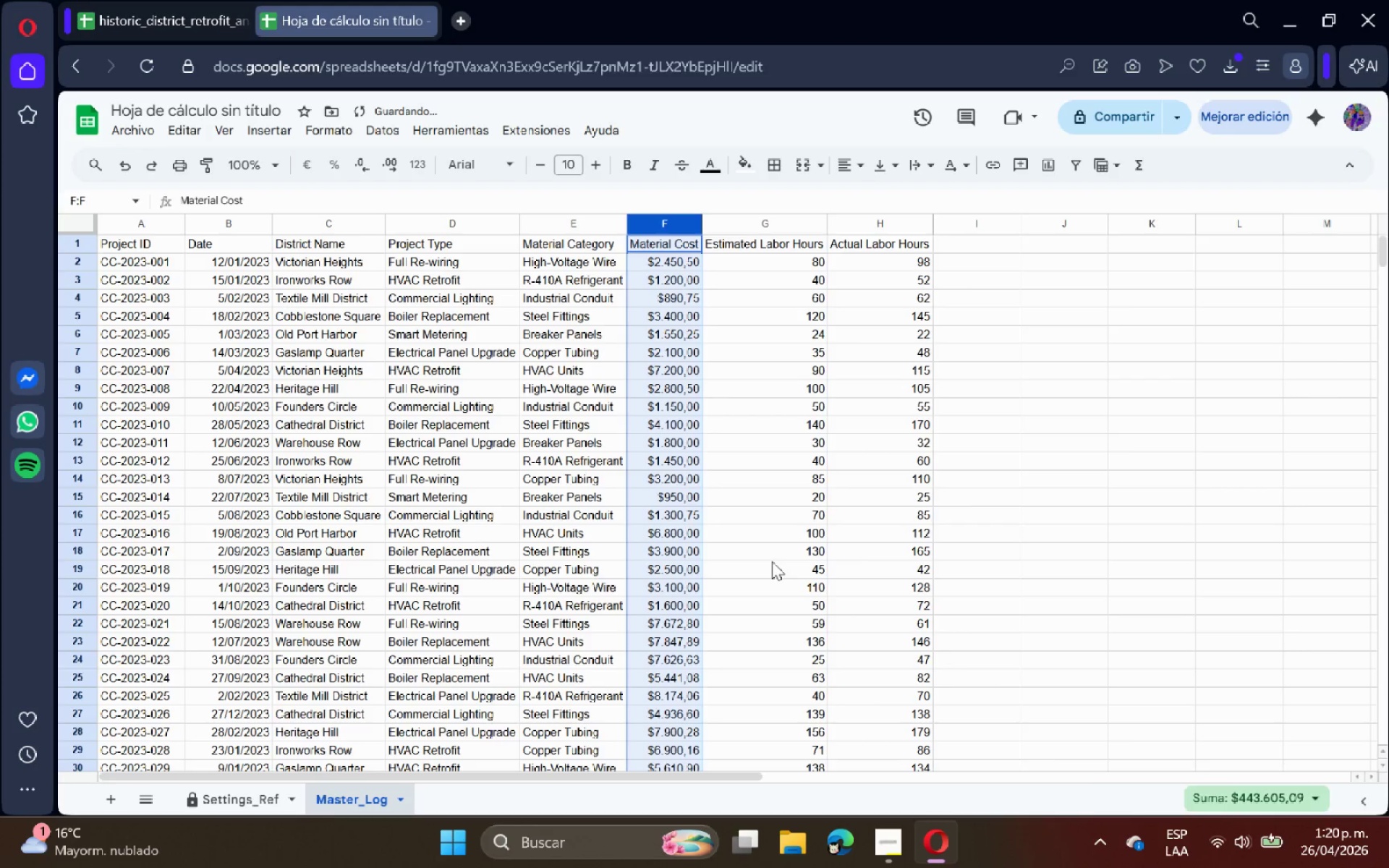 
left_click([809, 511])
 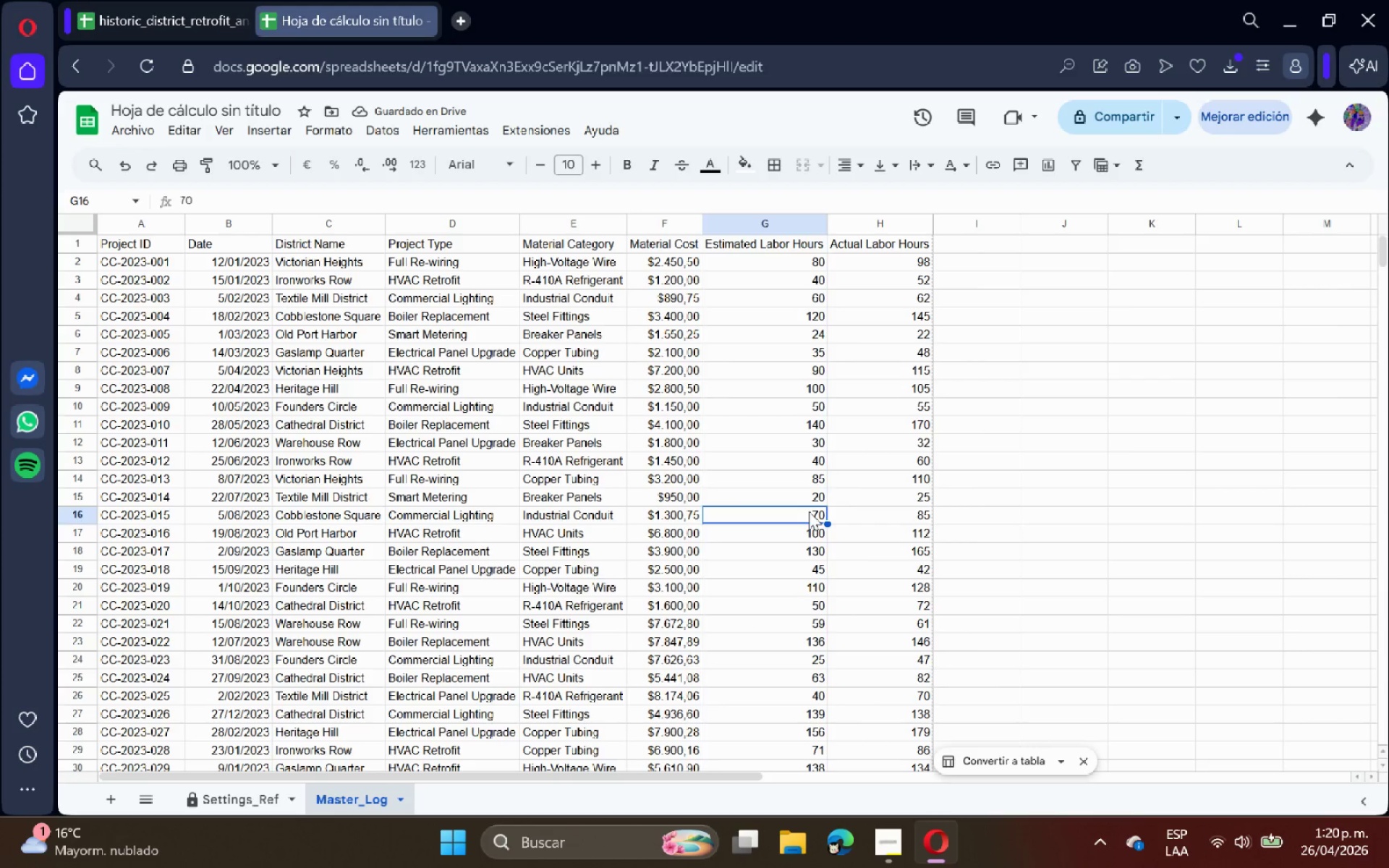 
left_click([977, 239])
 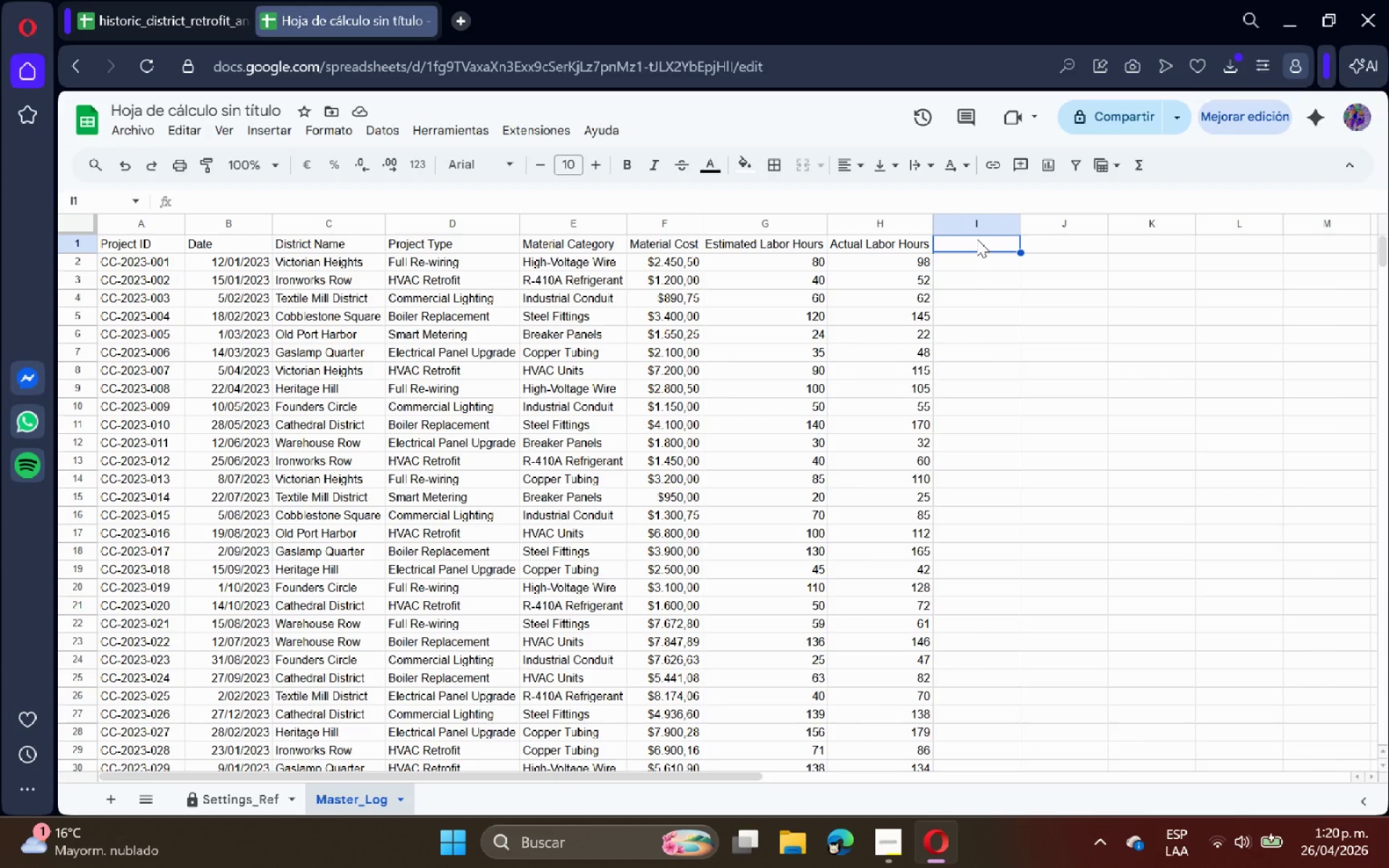 
type(Project Month)
 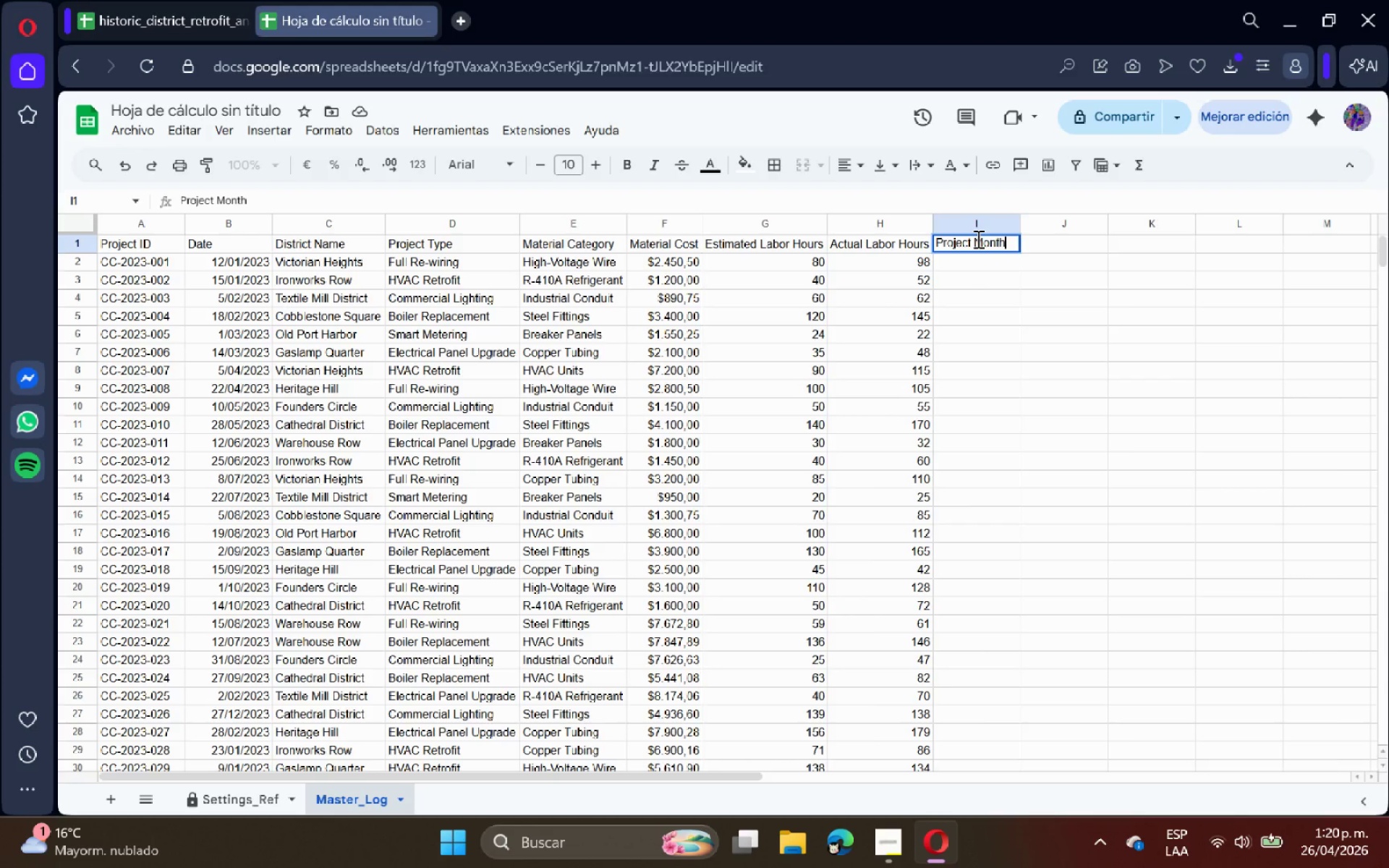 
key(Enter)
 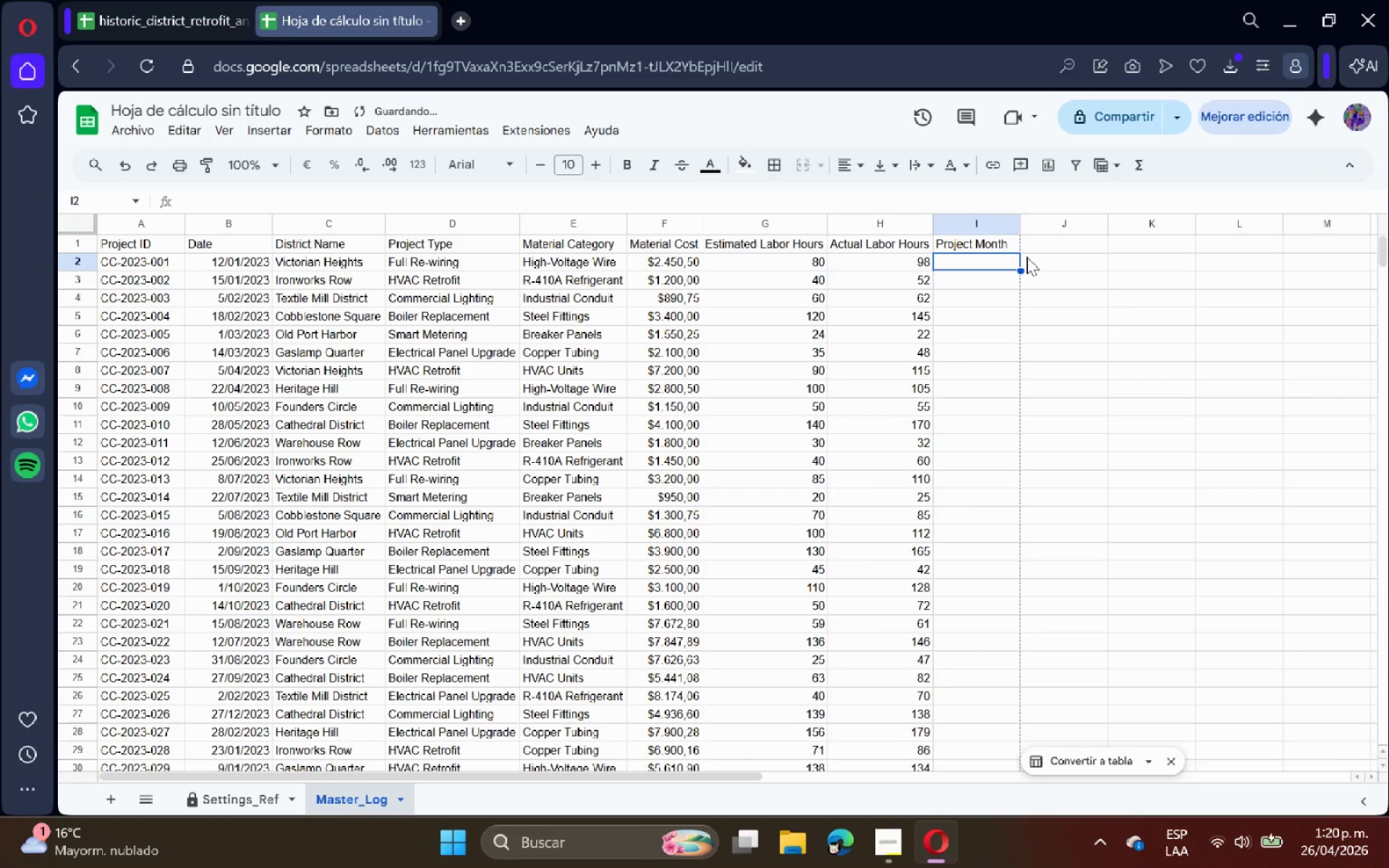 
type()texto*b2< @@ MM)
key(Backspace)
key(Backspace)
key(Backspace)
key(Backspace)
key(Backspace)
type(mm)
key(Backspace)
key(Backspace)
type(@mm-yyyy)
 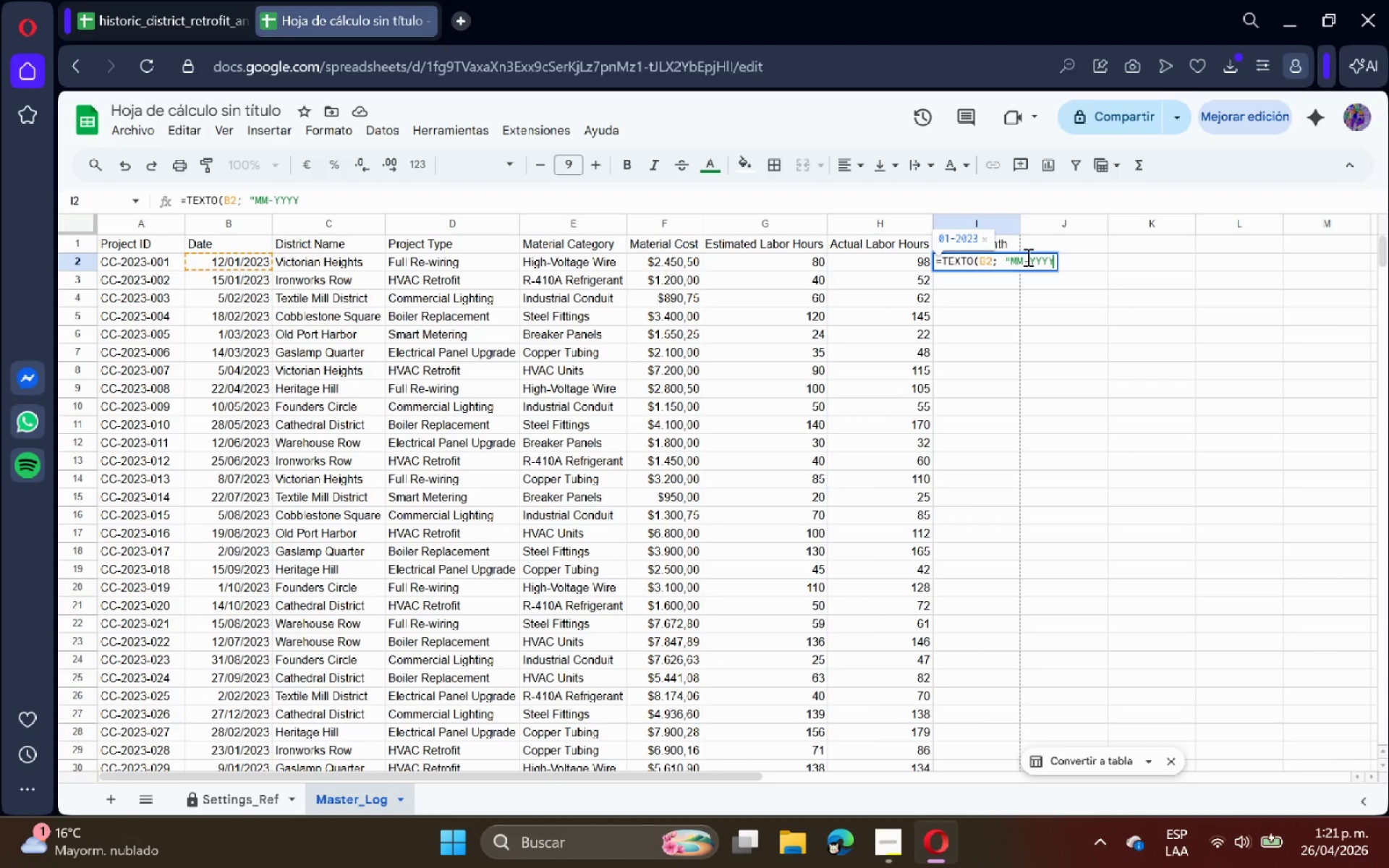 
type(@()
 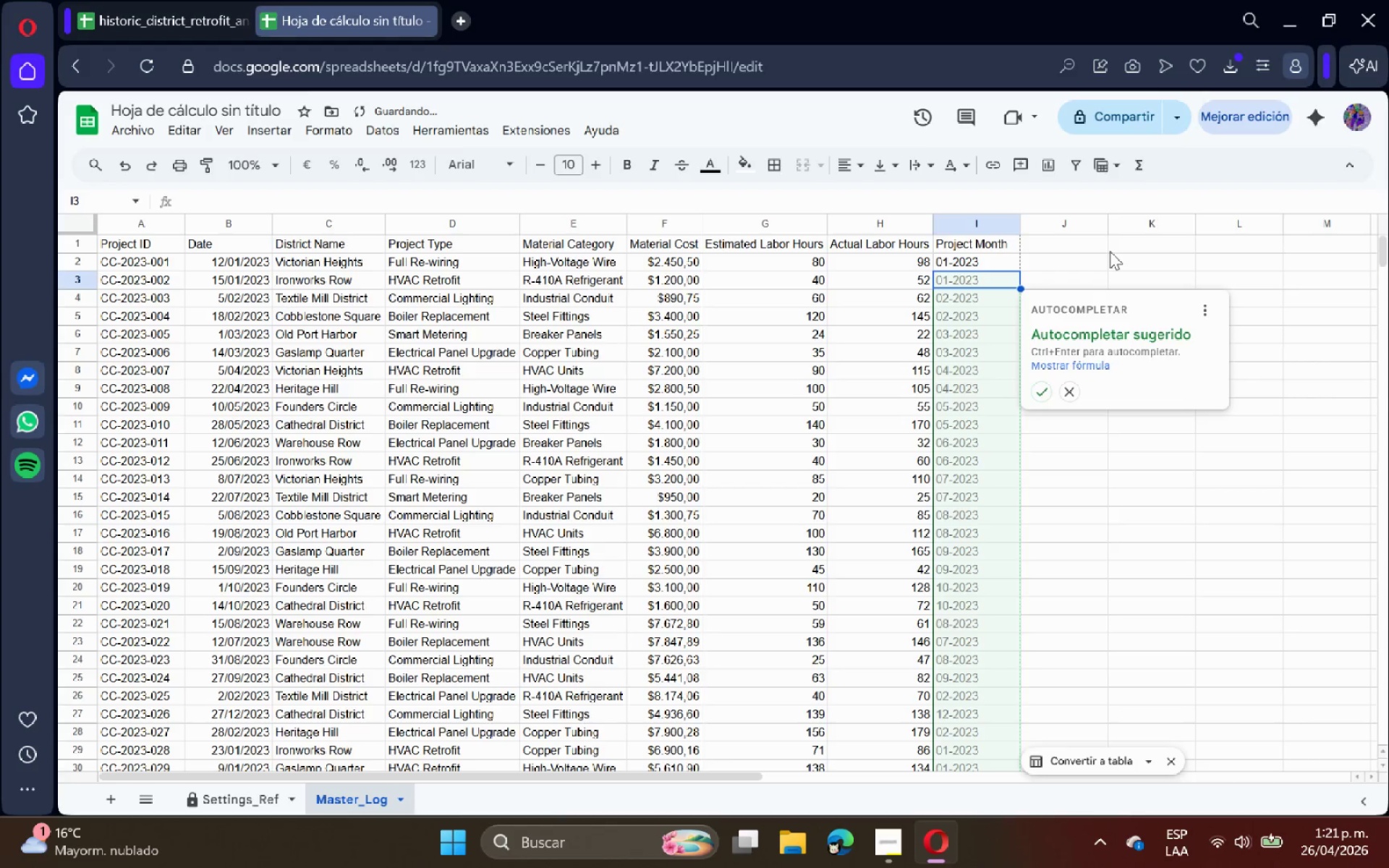 
 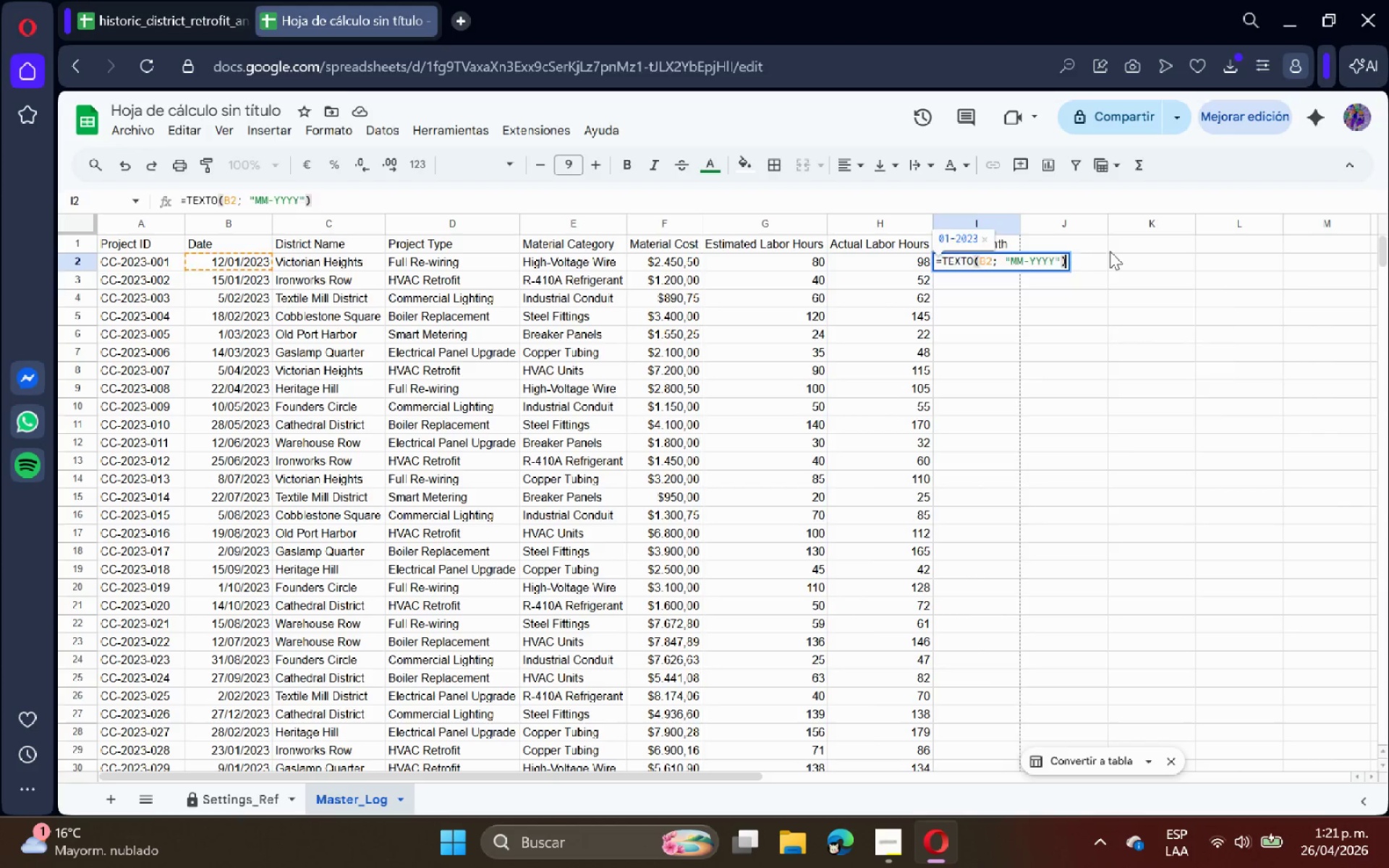 
key(Enter)
 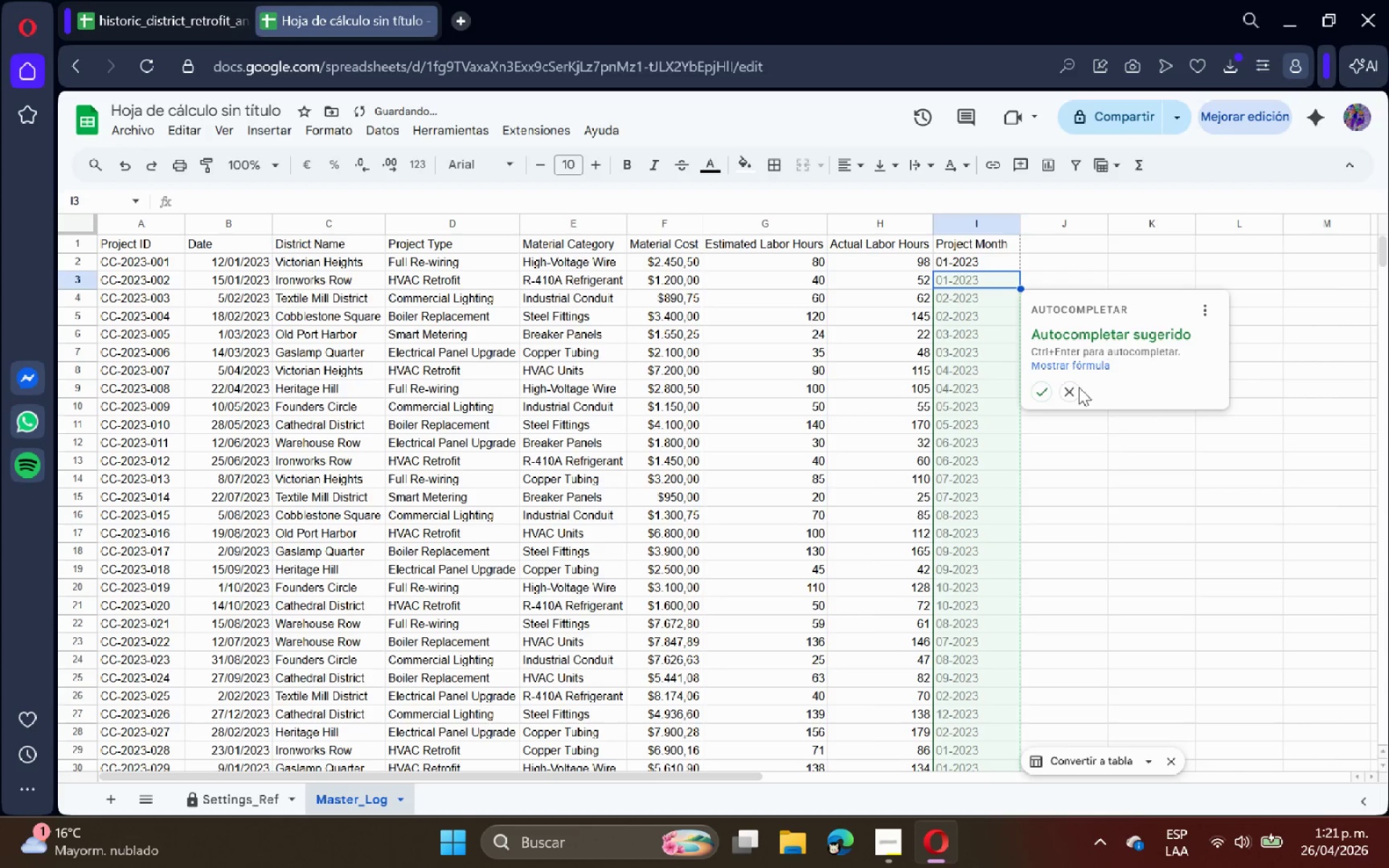 
left_click([1040, 389])
 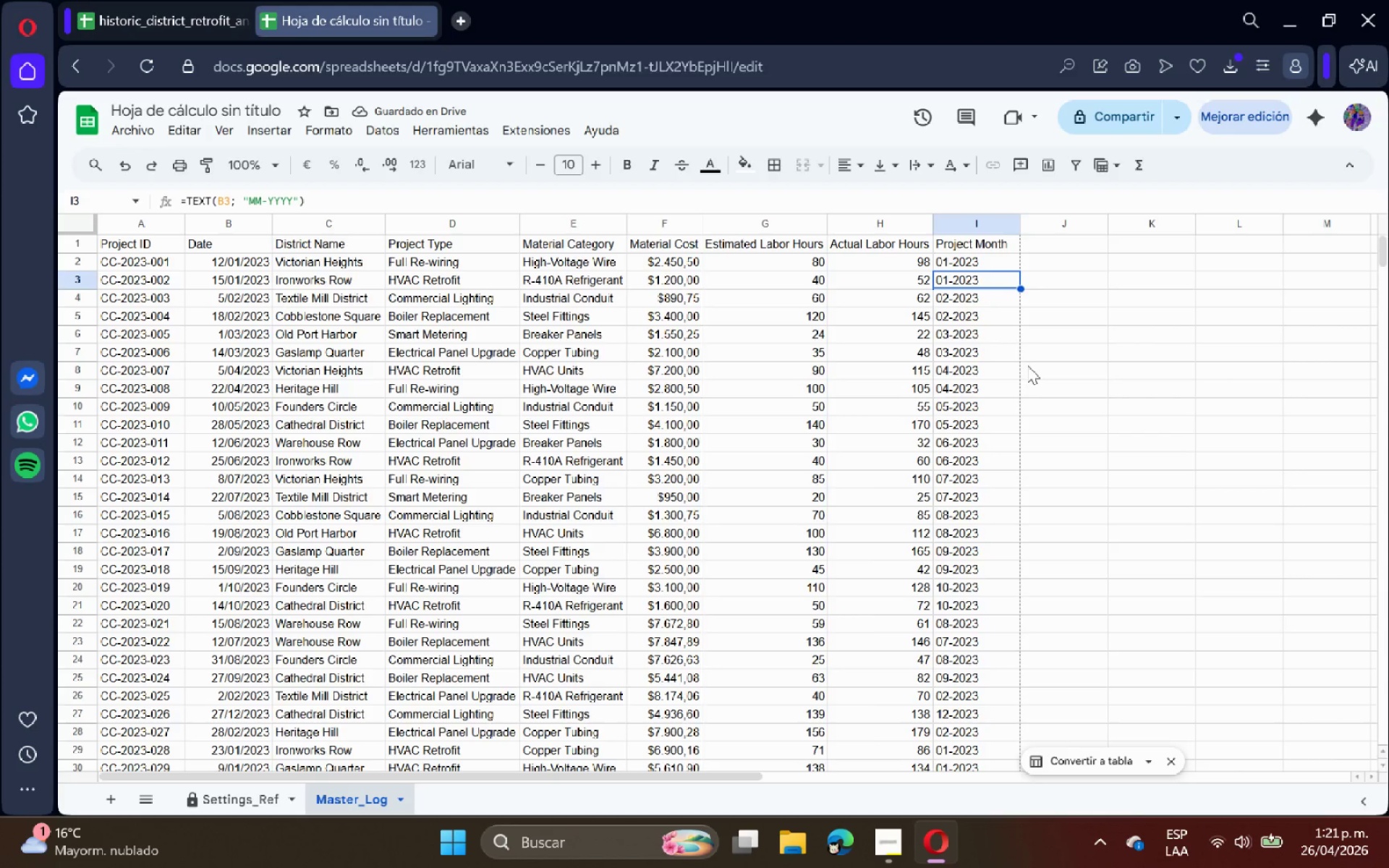 
left_click([971, 338])
 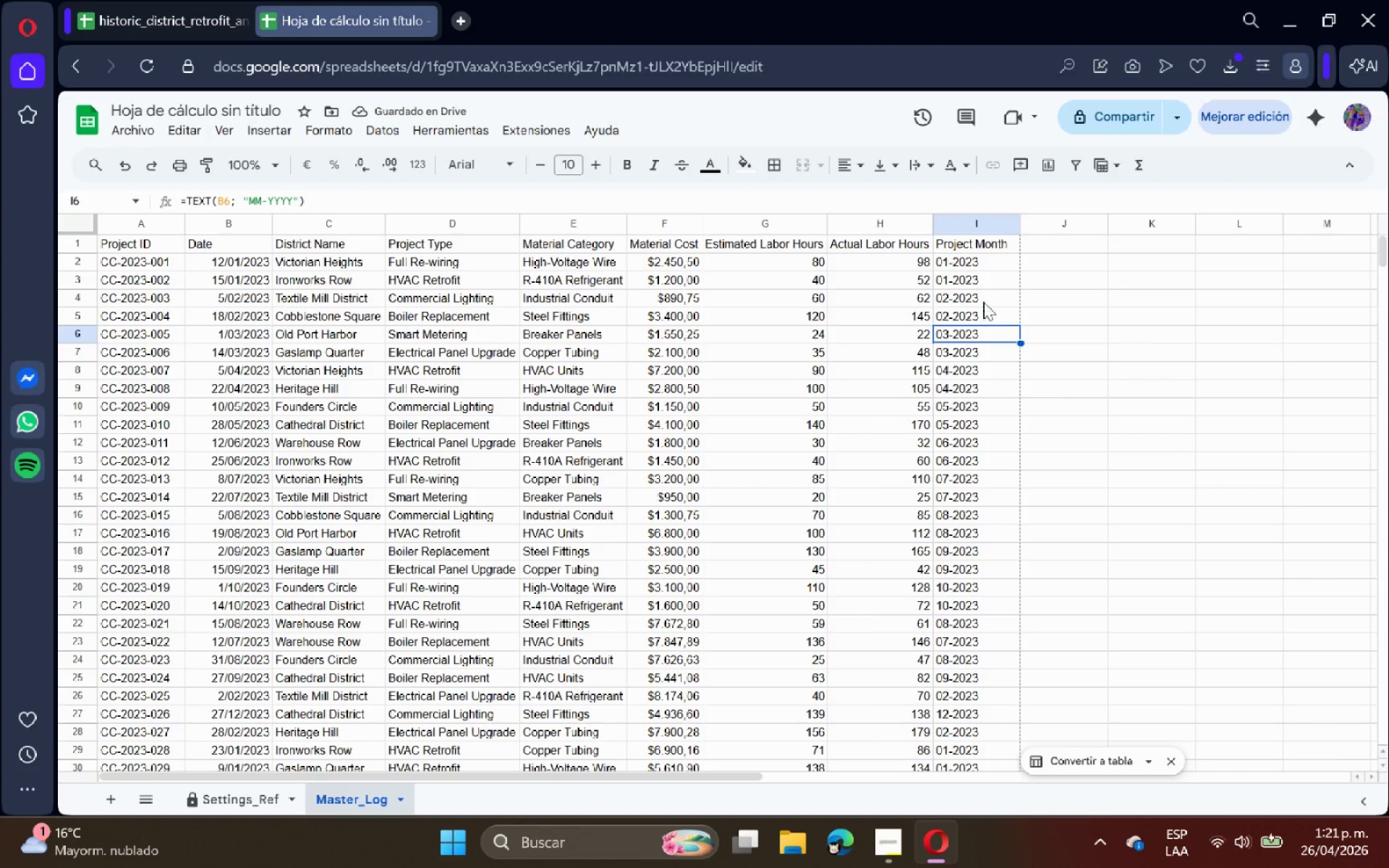 
left_click([979, 284])
 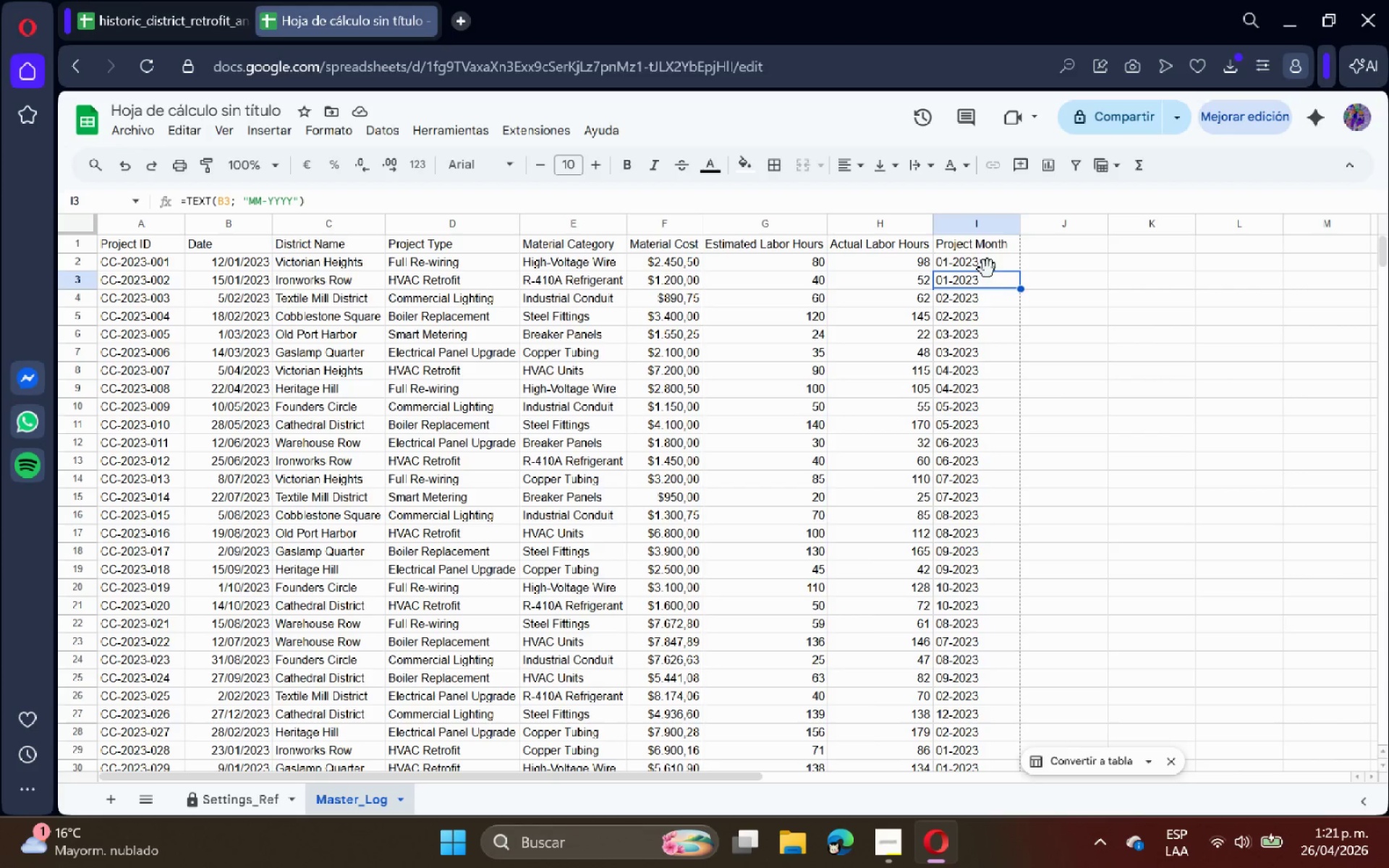 
left_click([1061, 244])
 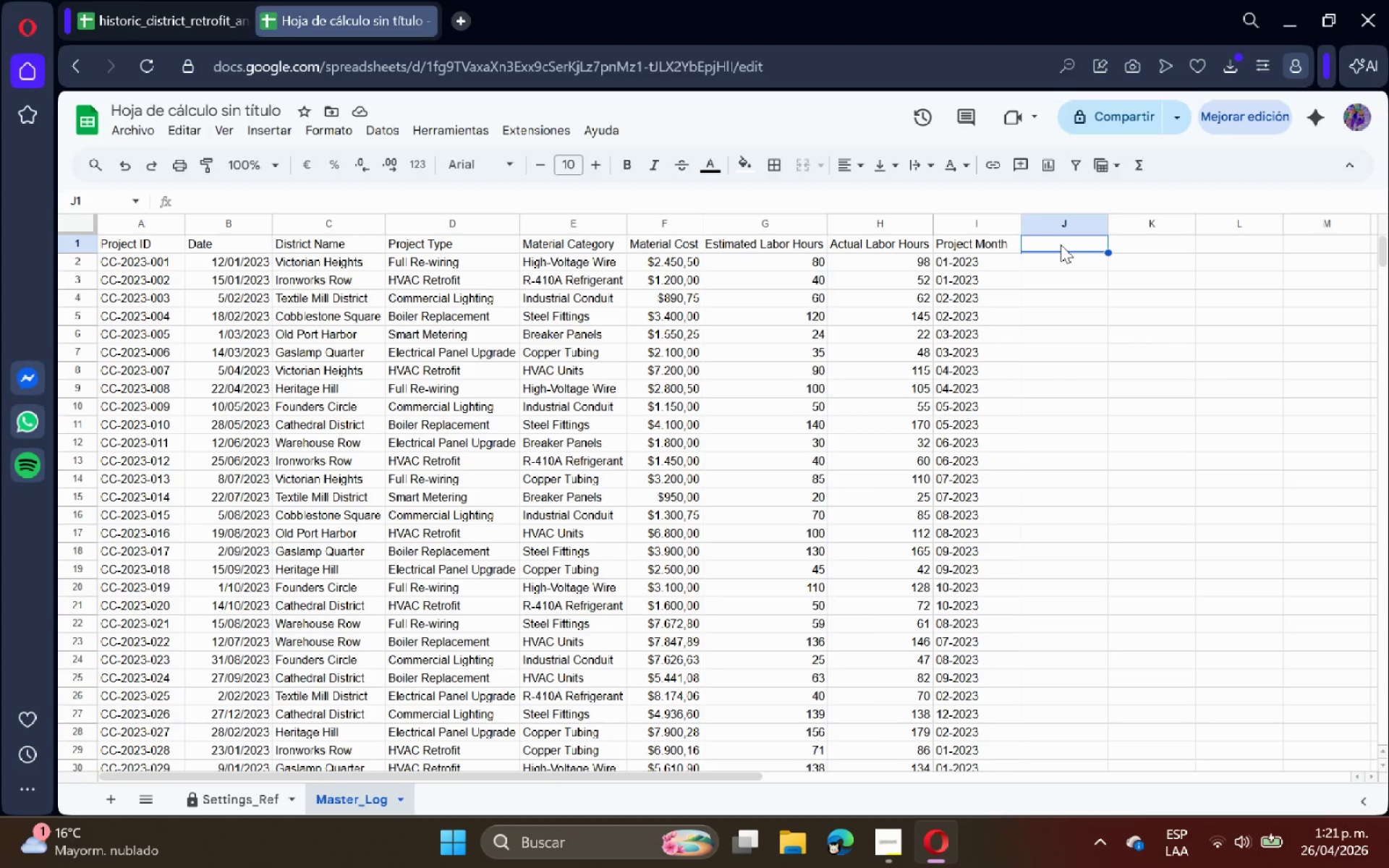 
type(Labor Overrun %)
 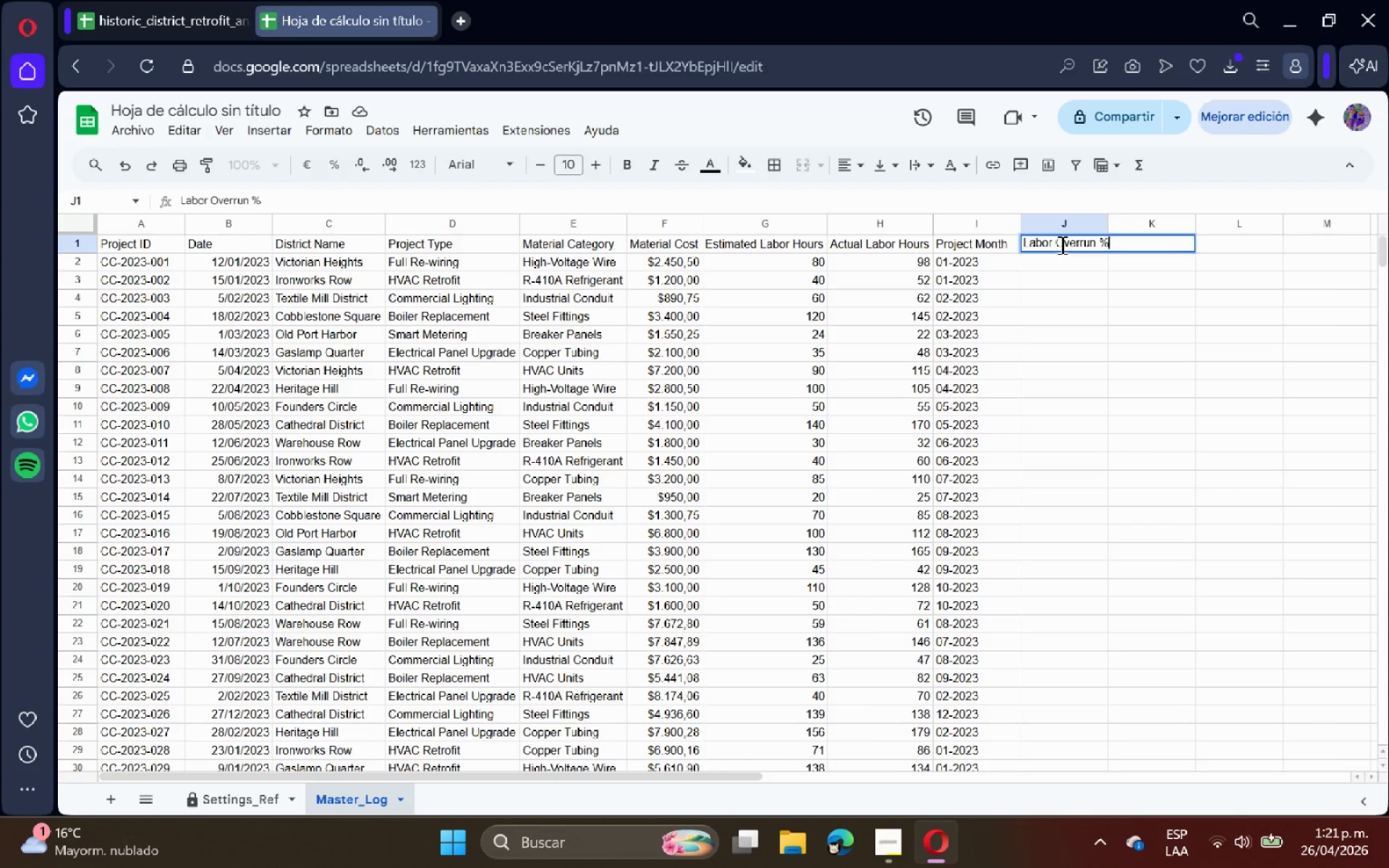 
key(Enter)
 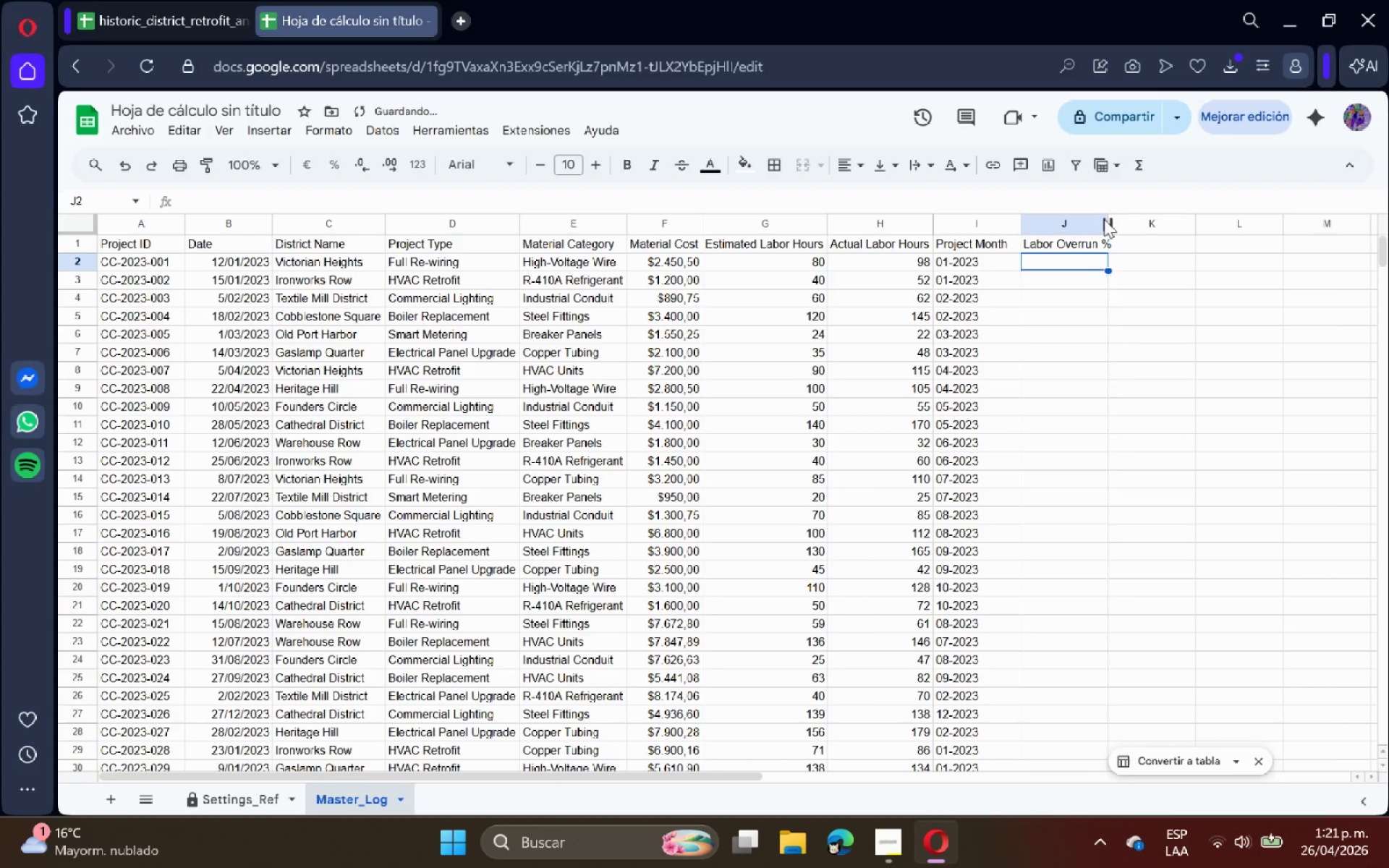 
double_click([1104, 219])